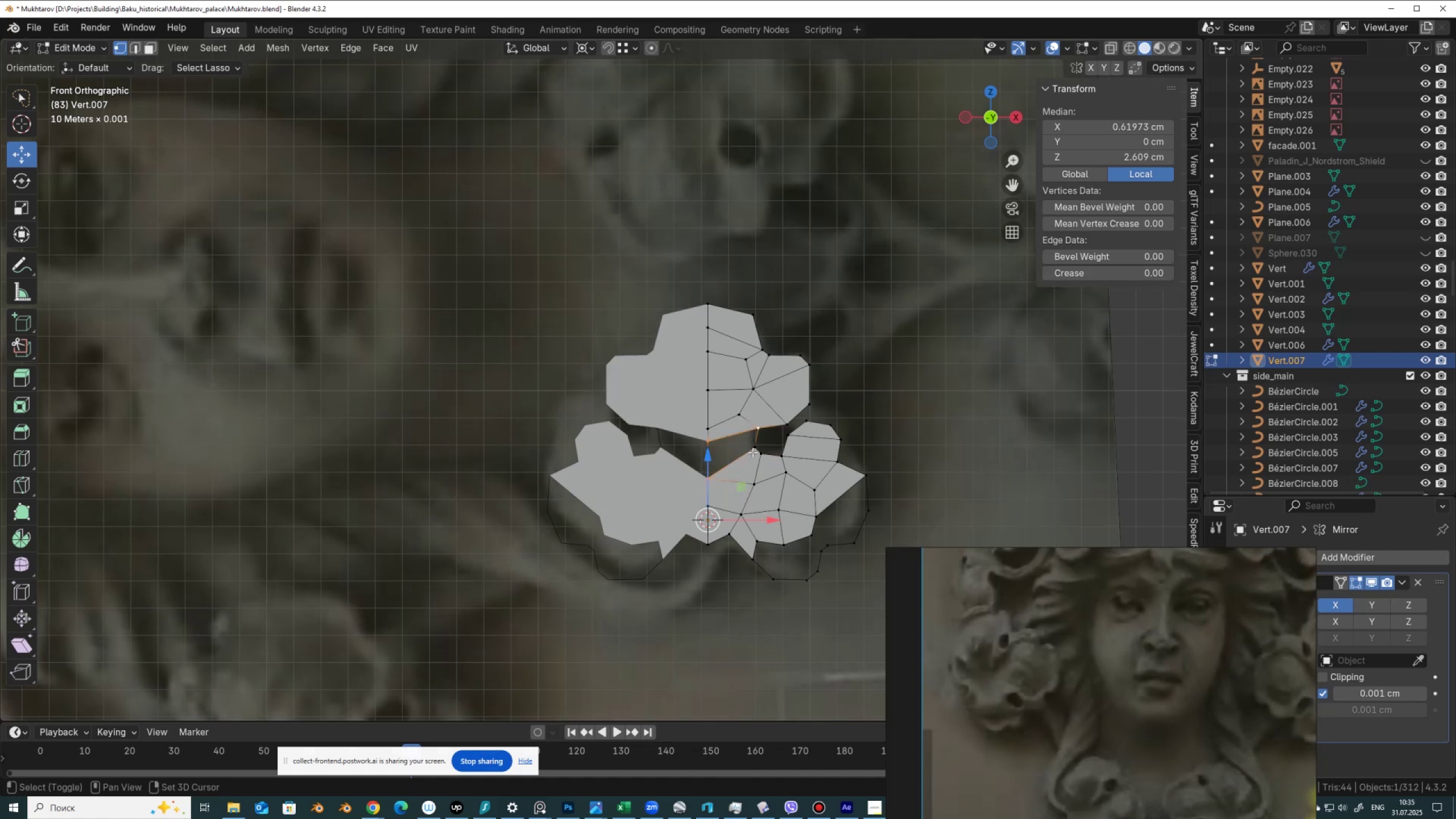 
double_click([752, 452])
 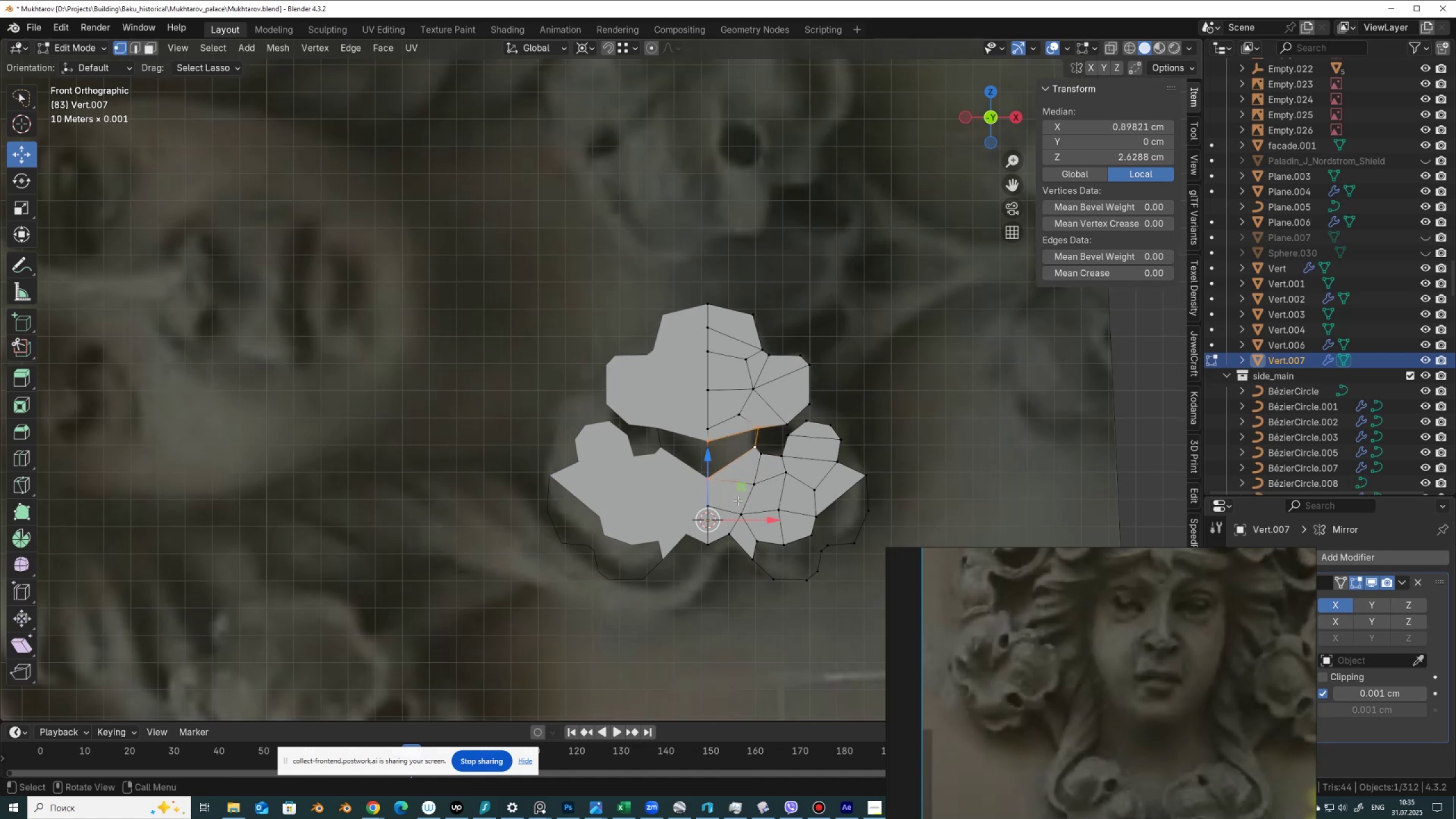 
key(F)
 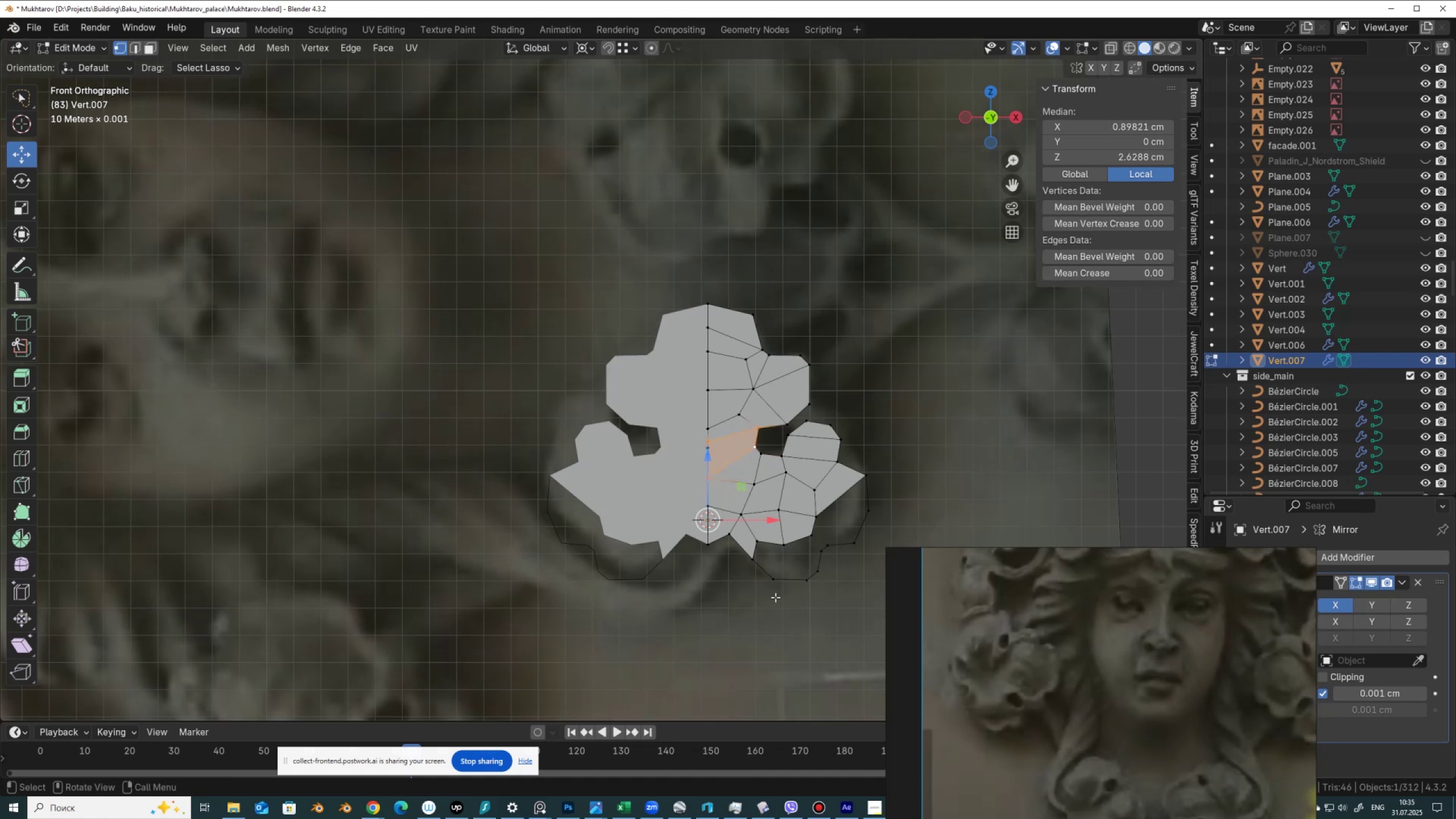 
left_click([759, 555])
 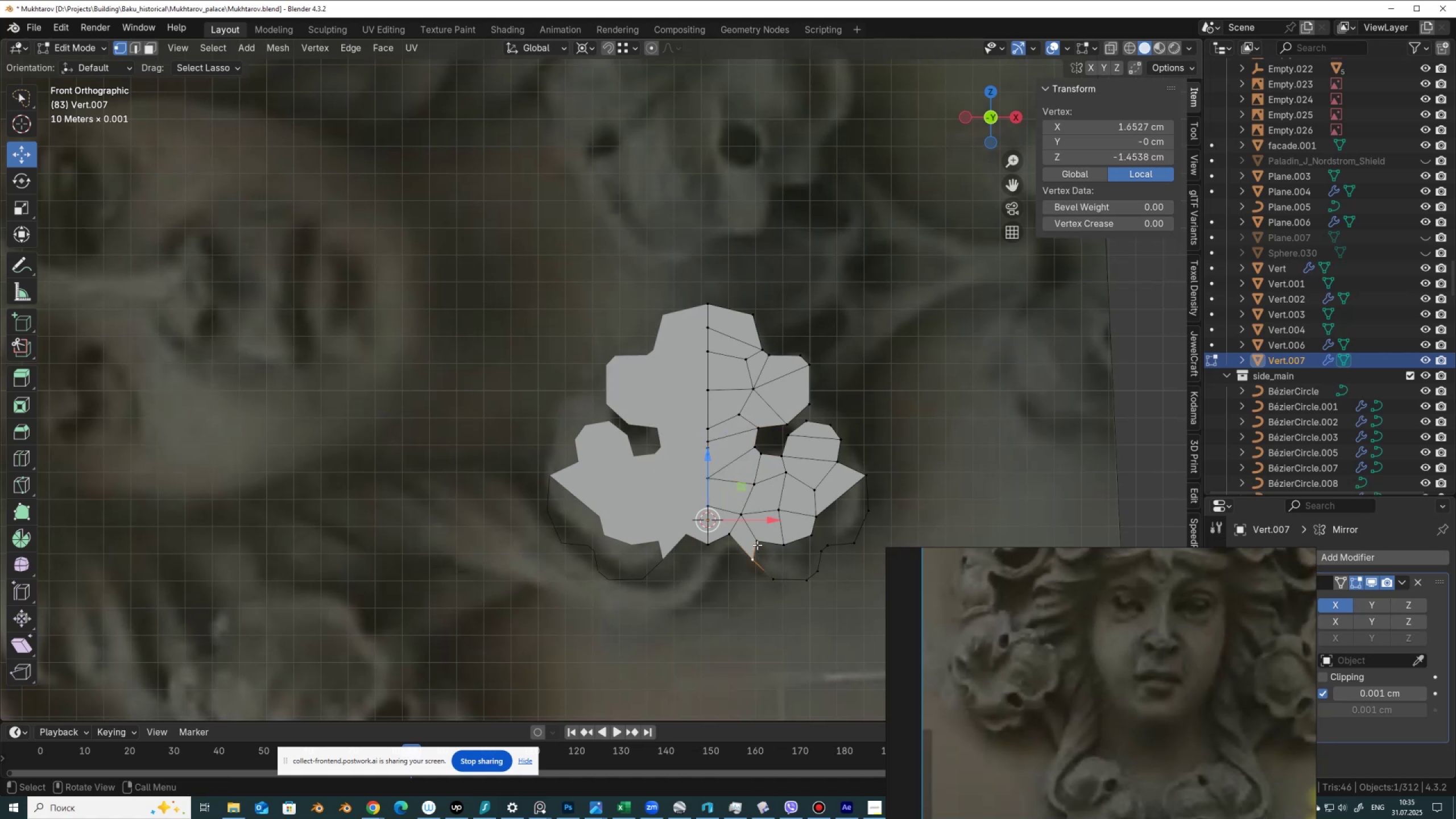 
hold_key(key=ShiftLeft, duration=0.97)
double_click([758, 542])
 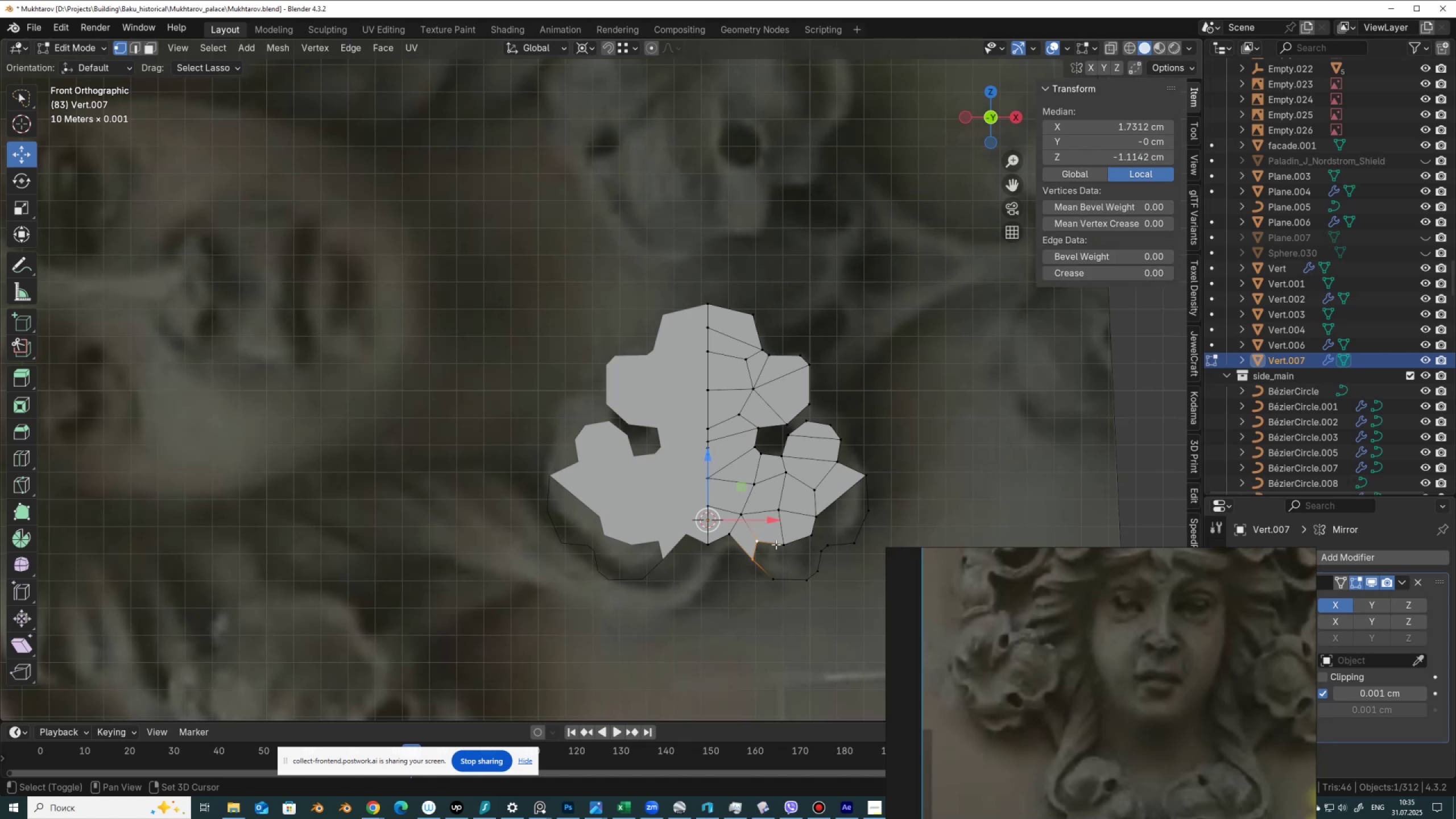 
triple_click([776, 544])
 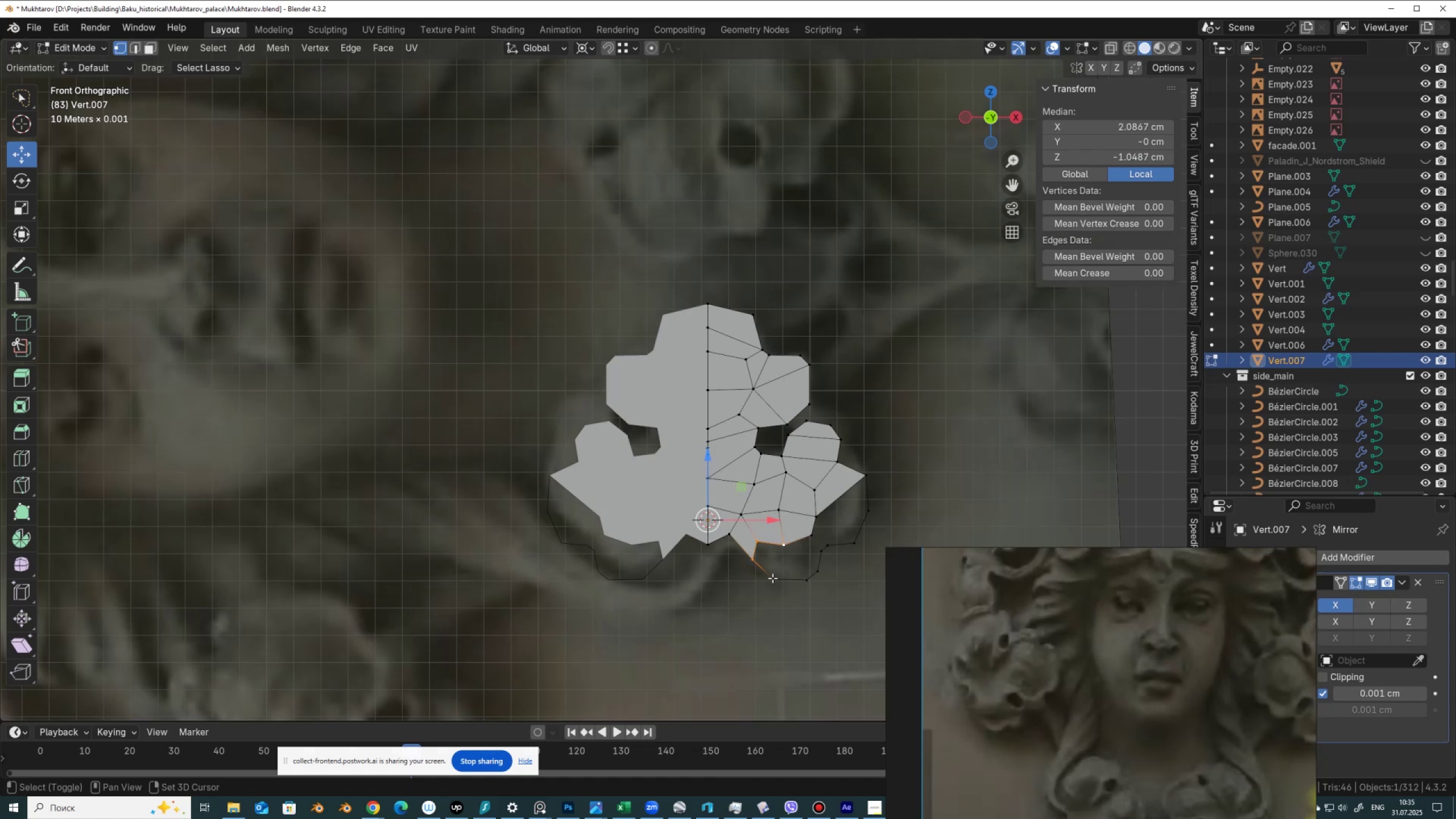 
triple_click([772, 578])
 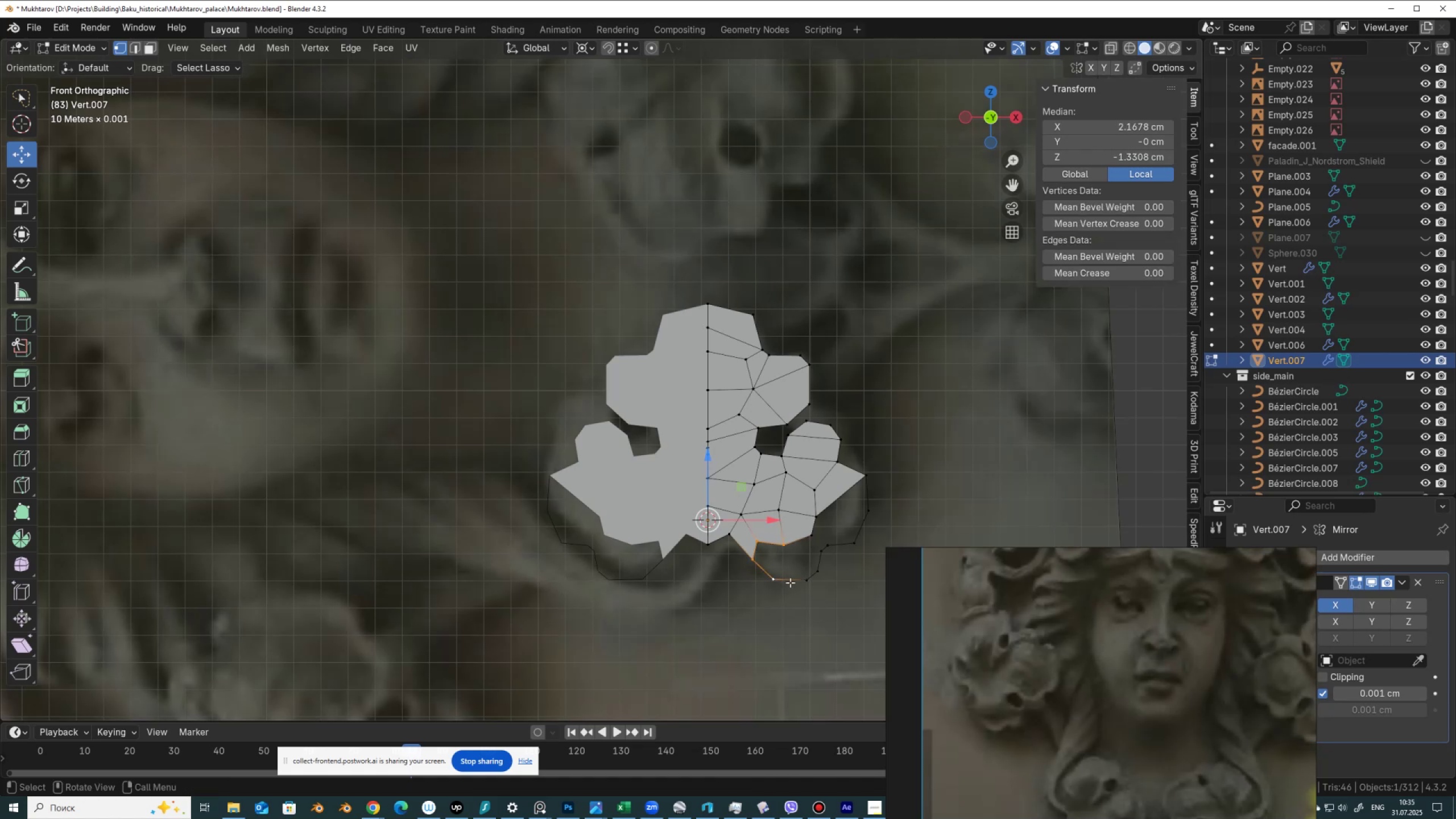 
key(F)
 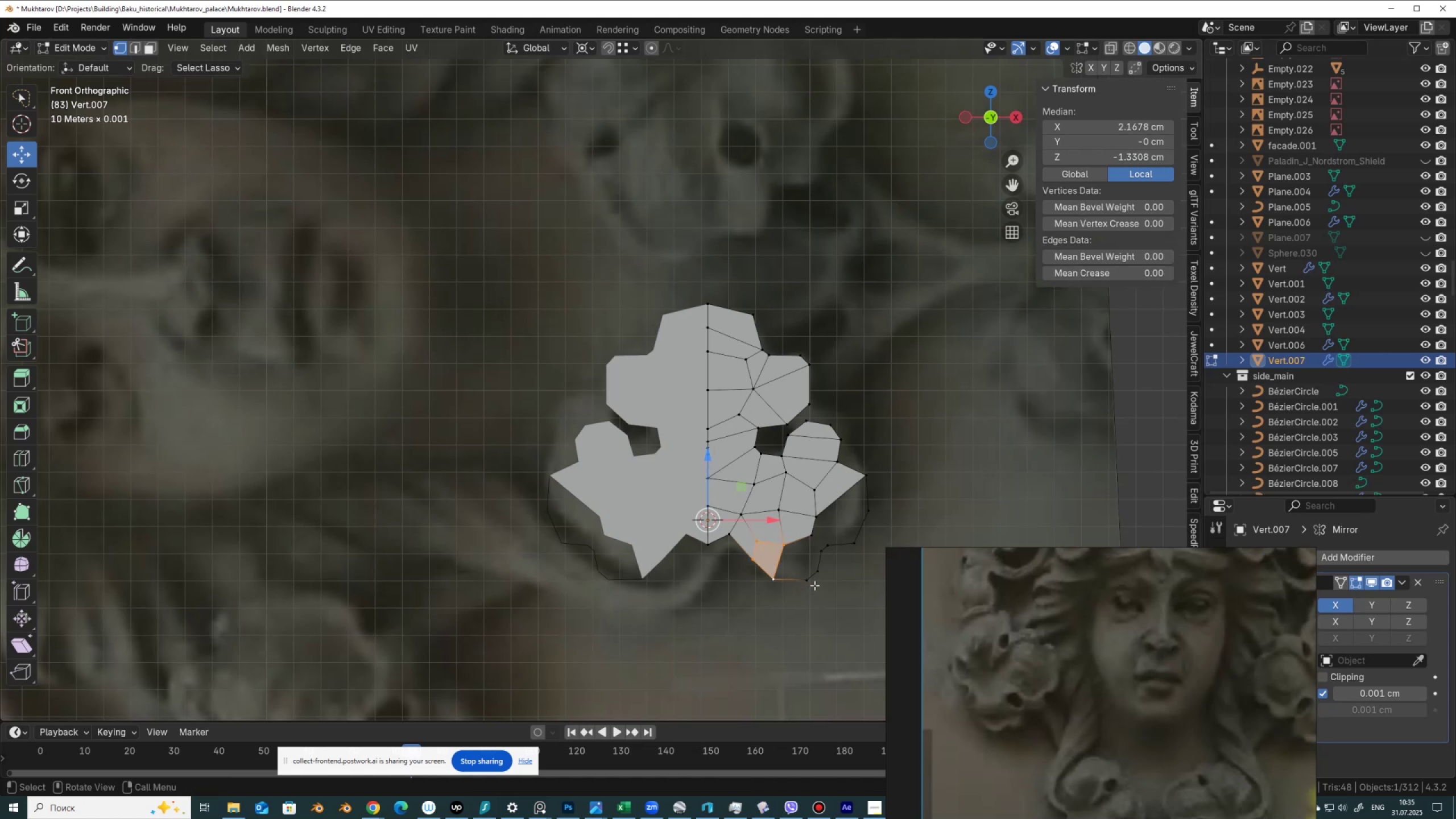 
wait(12.92)
 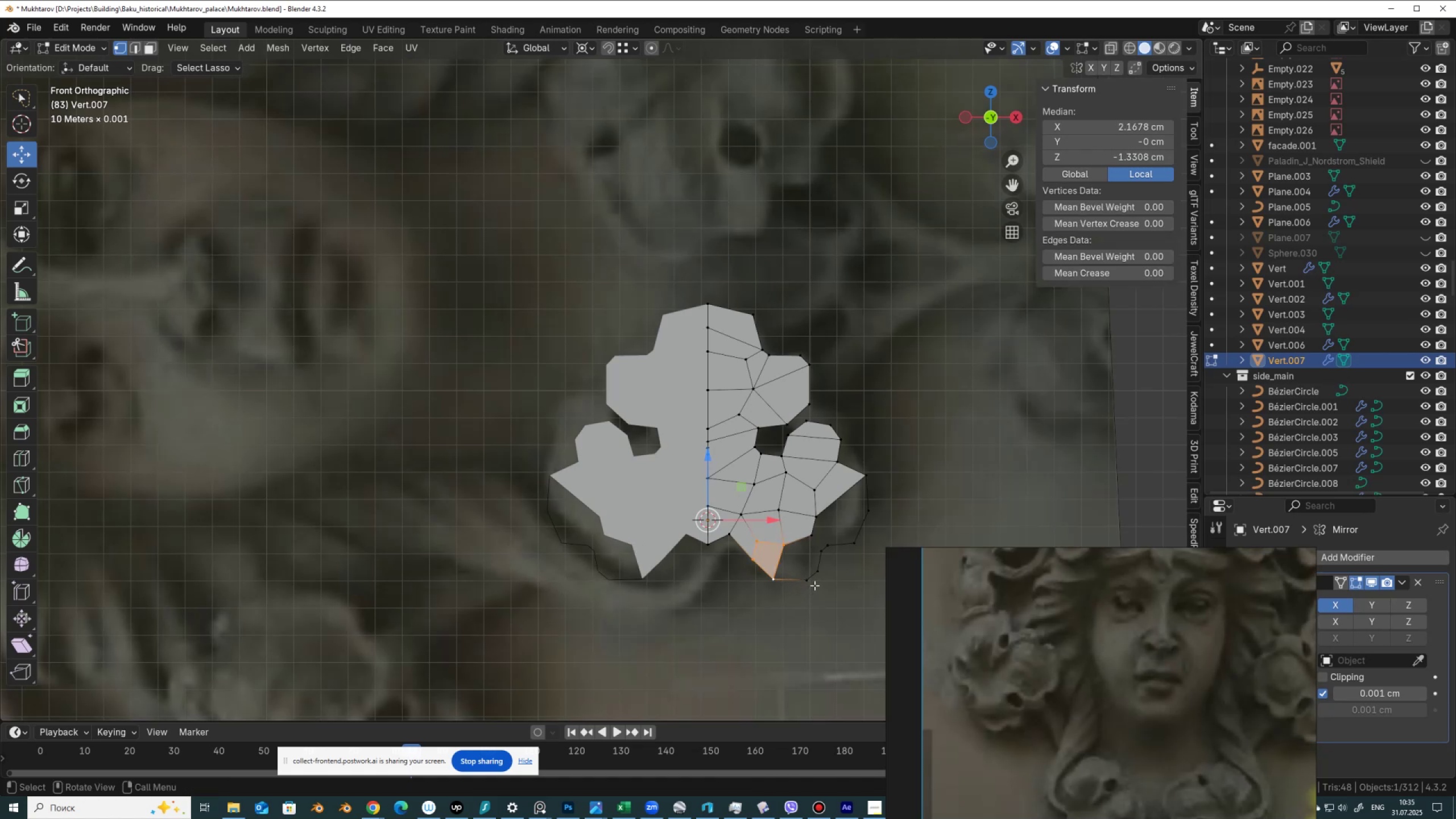 
left_click([818, 568])
 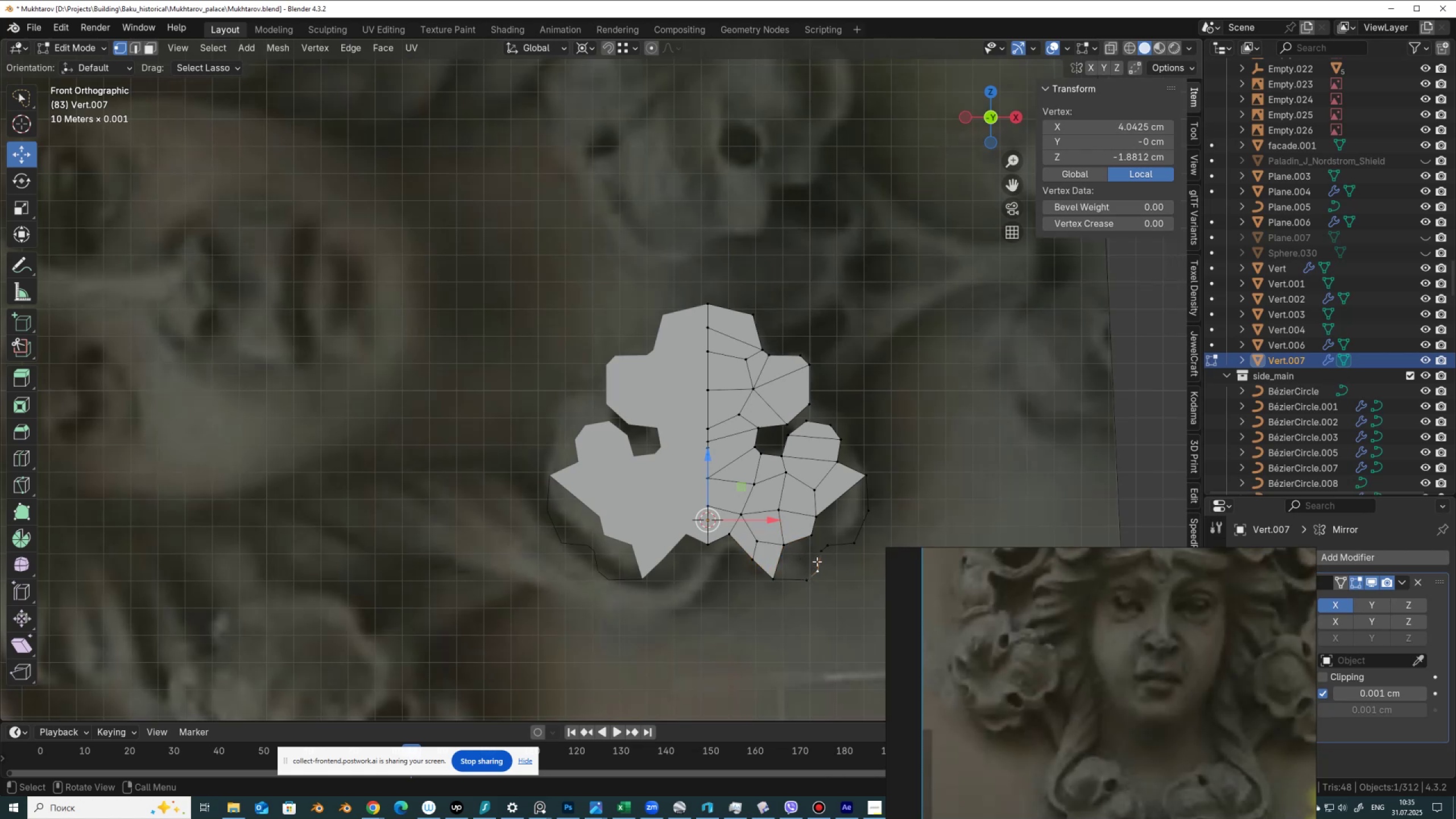 
hold_key(key=ShiftLeft, duration=1.29)
double_click([817, 555])
 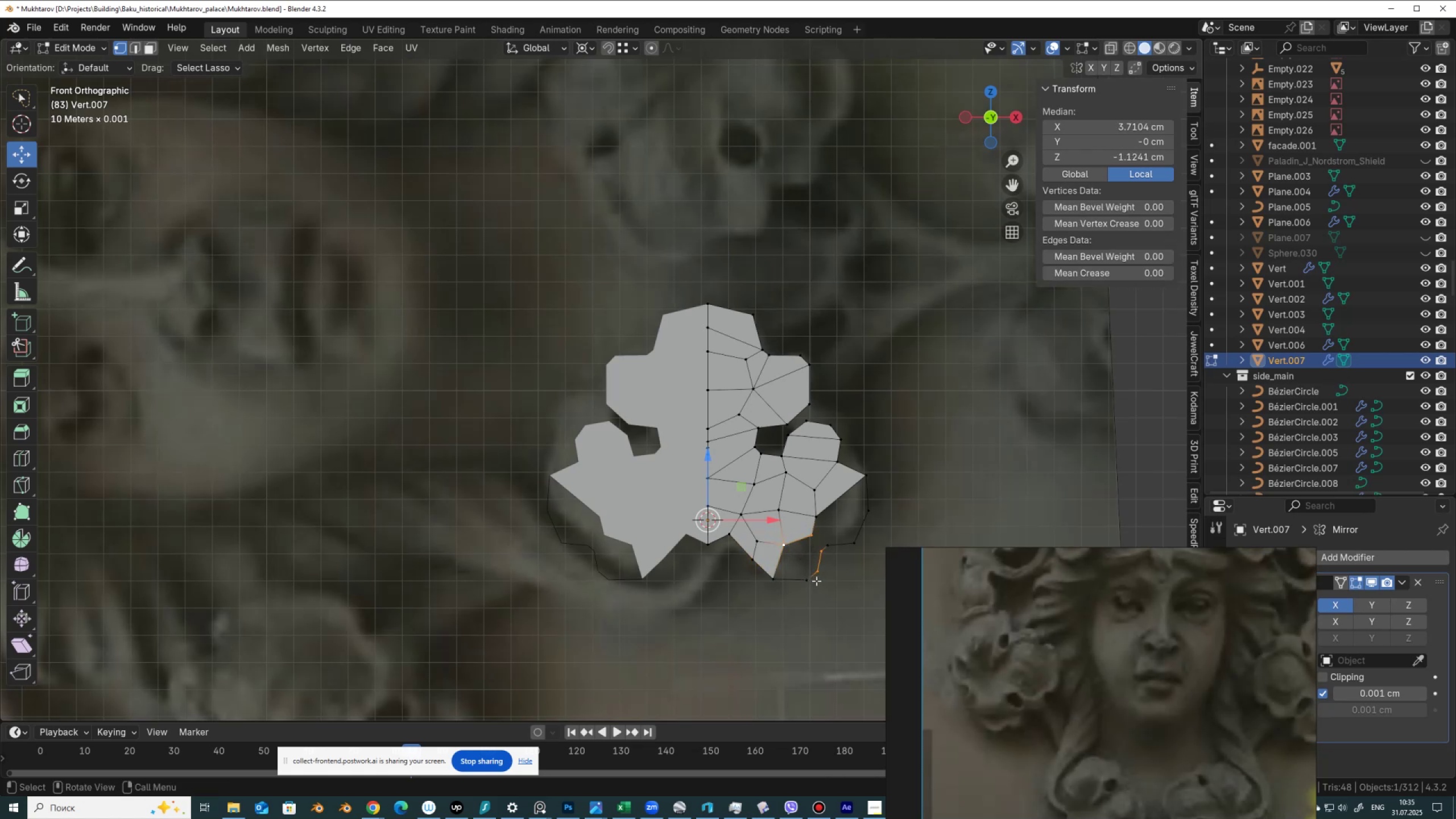 
key(F)
 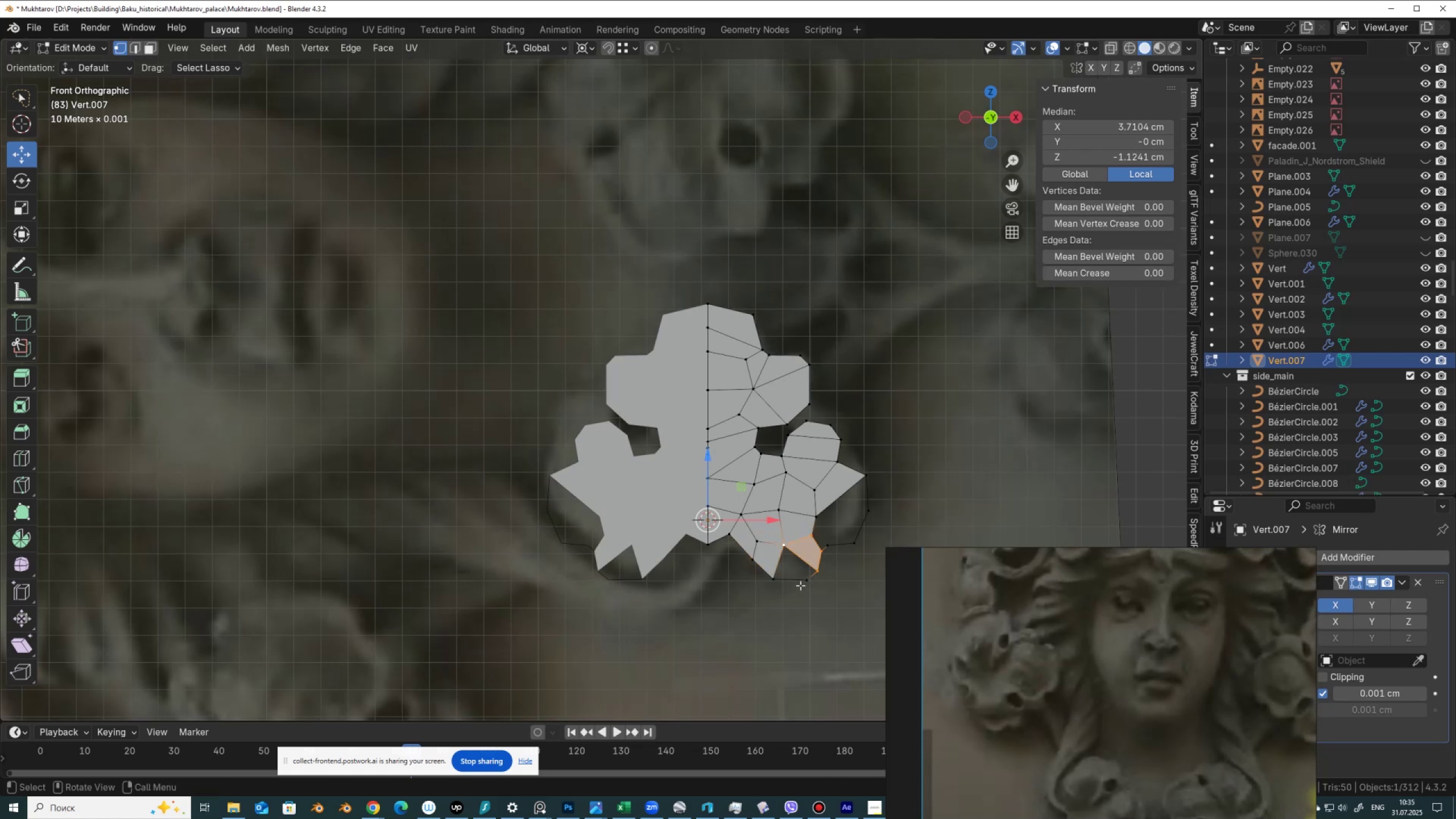 
left_click([808, 581])
 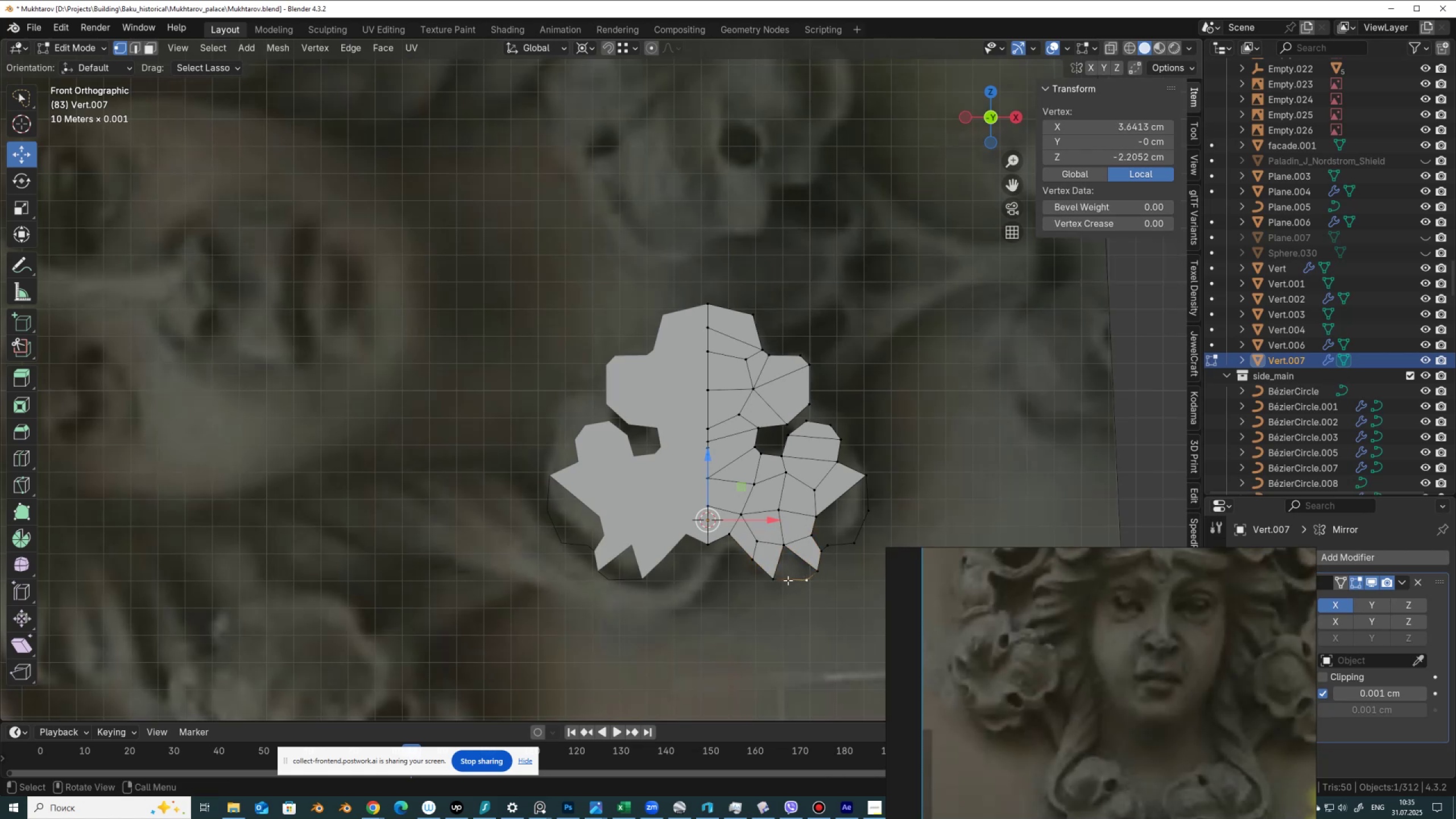 
hold_key(key=ShiftLeft, duration=1.52)
double_click([782, 580])
 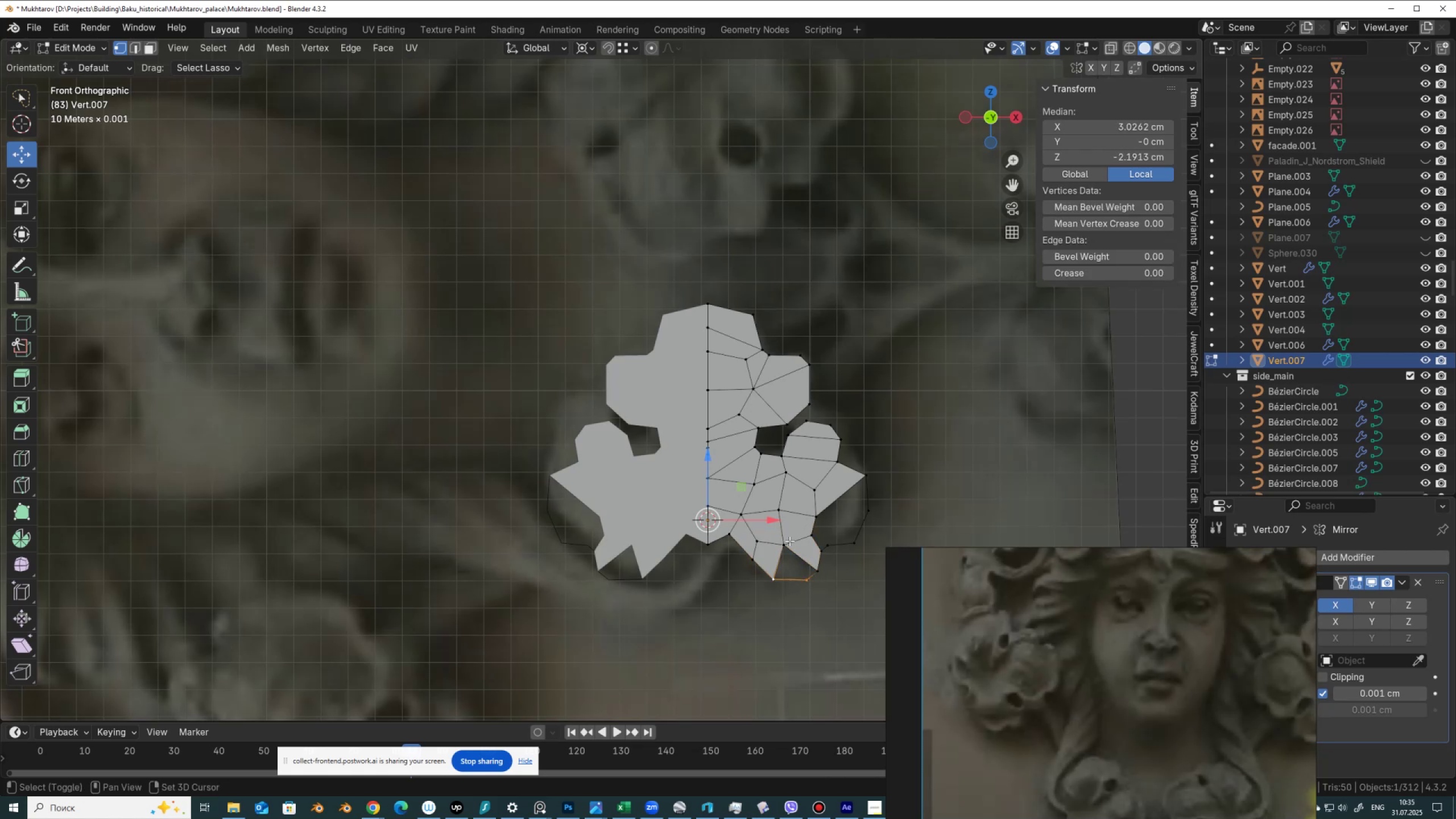 
left_click_drag(start_coordinate=[785, 541], to_coordinate=[787, 544])
 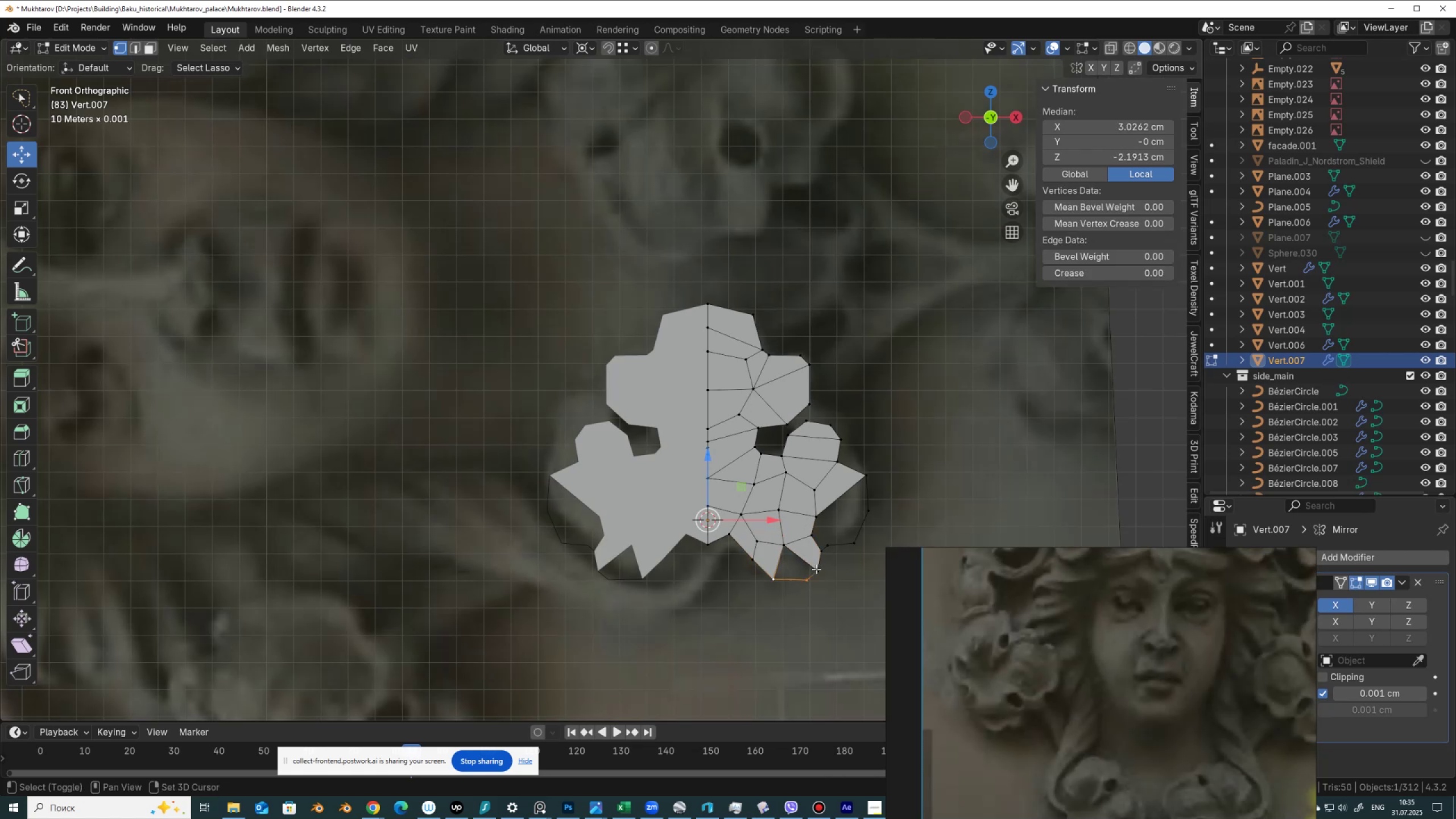 
hold_key(key=ShiftLeft, duration=1.0)
double_click([817, 569])
 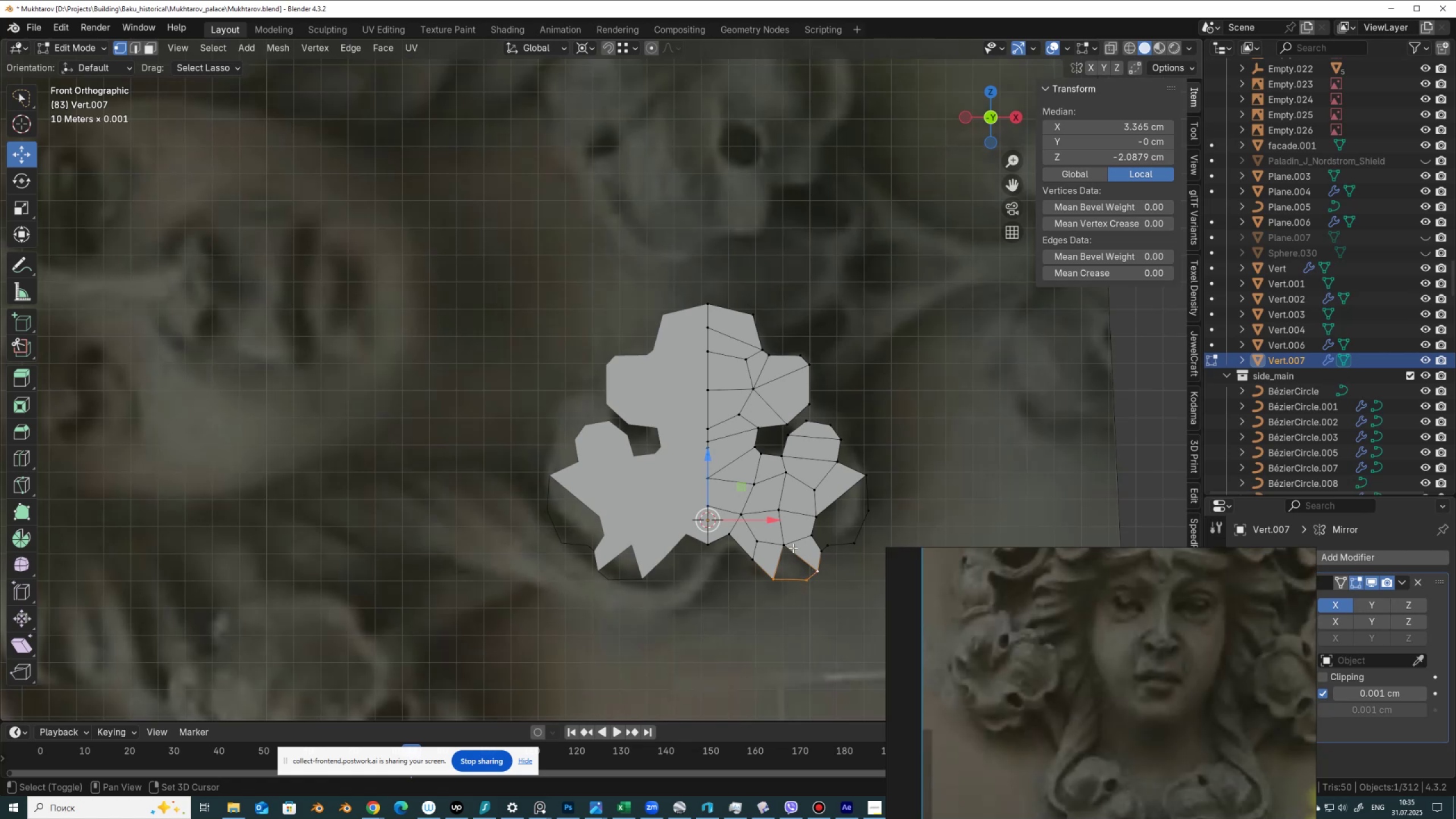 
left_click([792, 547])
 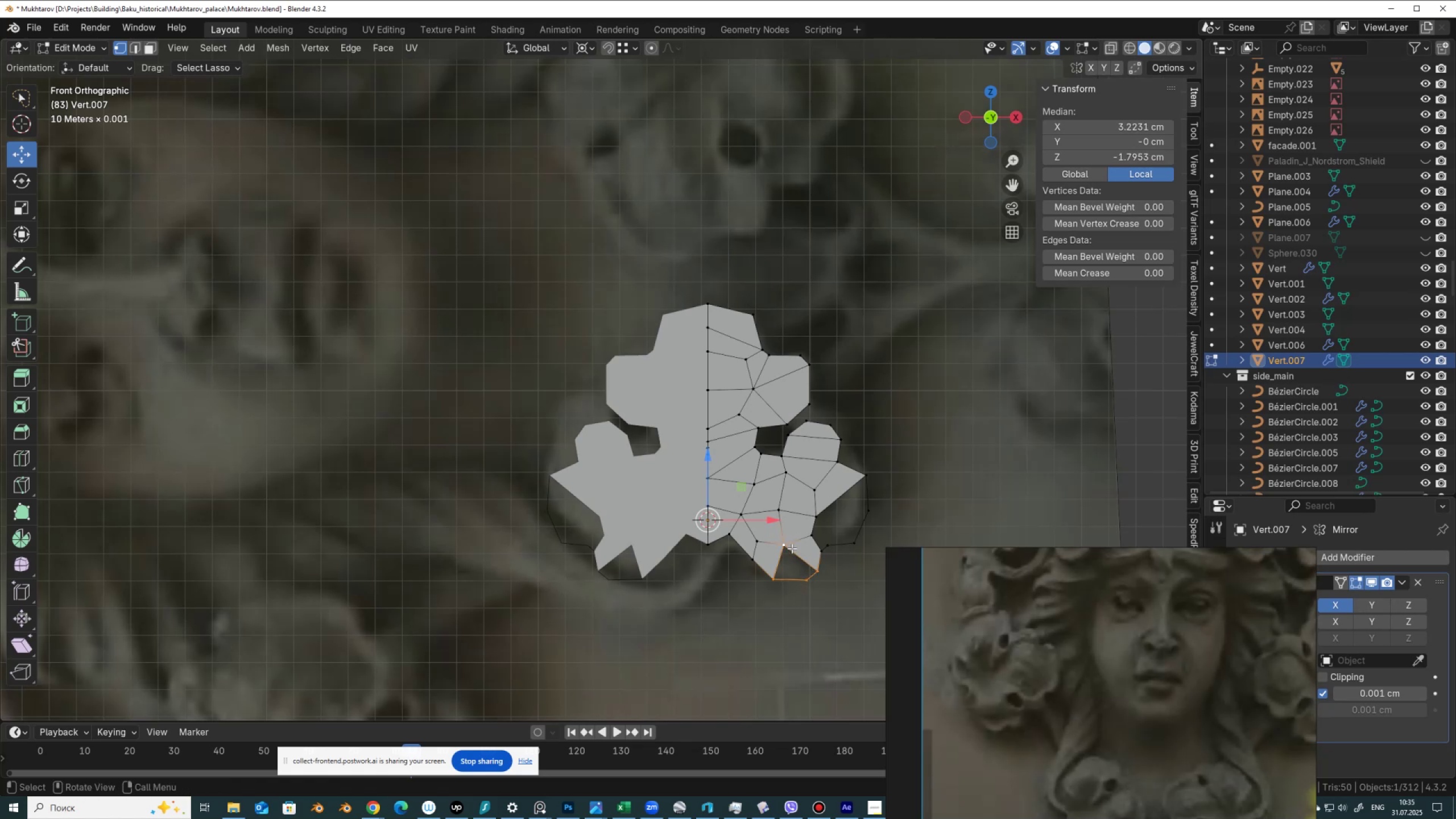 
key(F)
 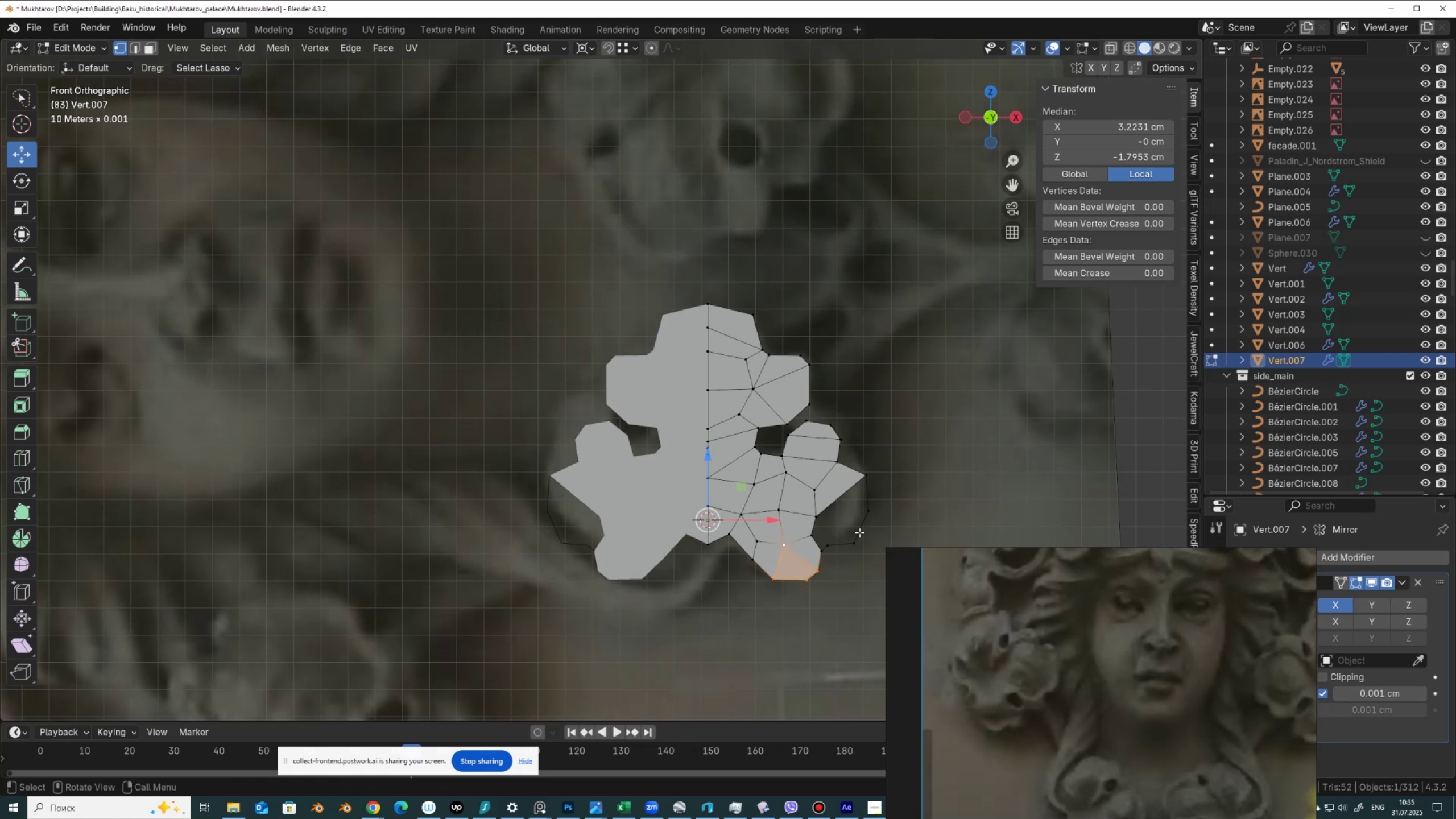 
wait(8.39)
 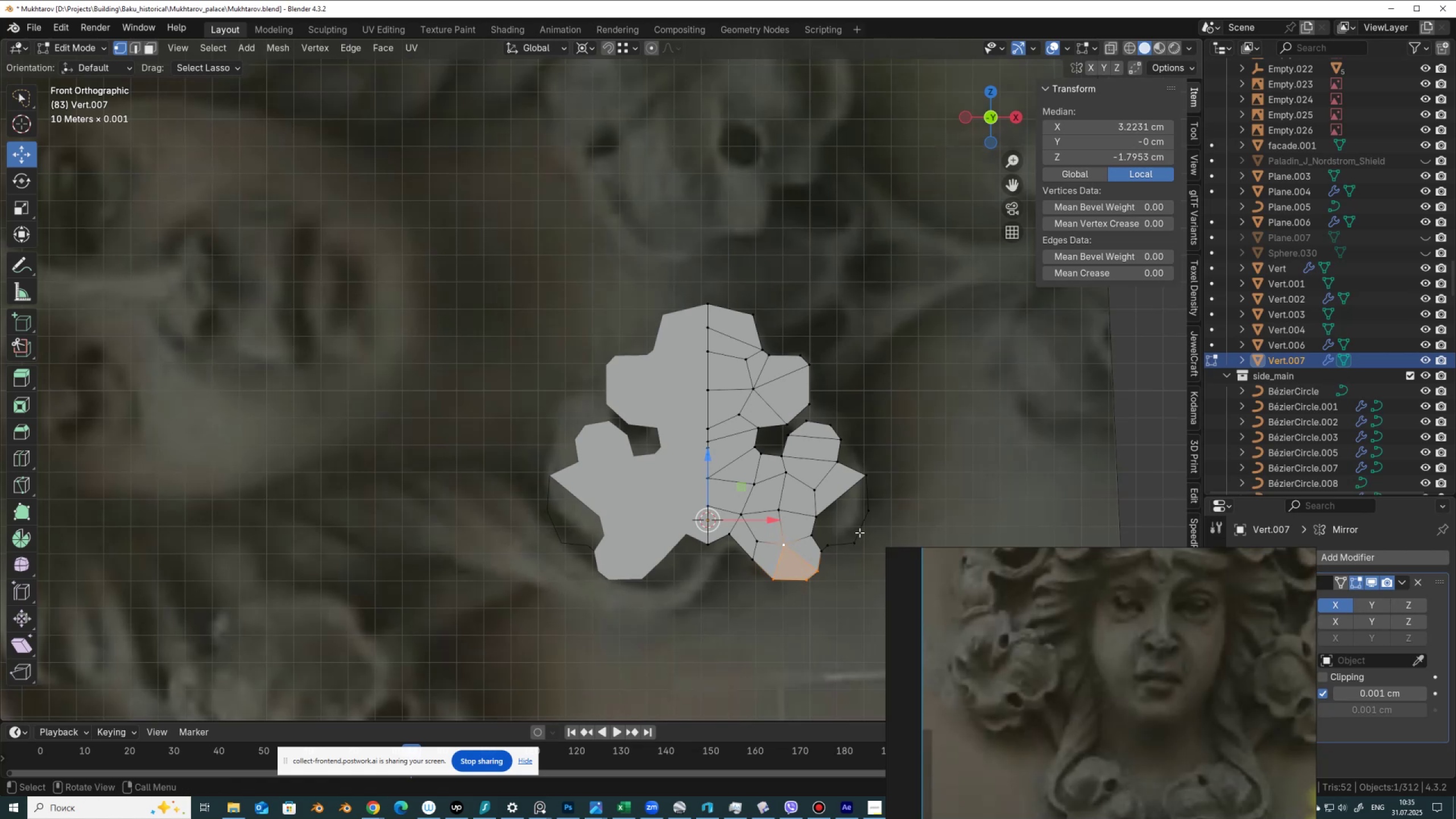 
left_click([822, 515])
 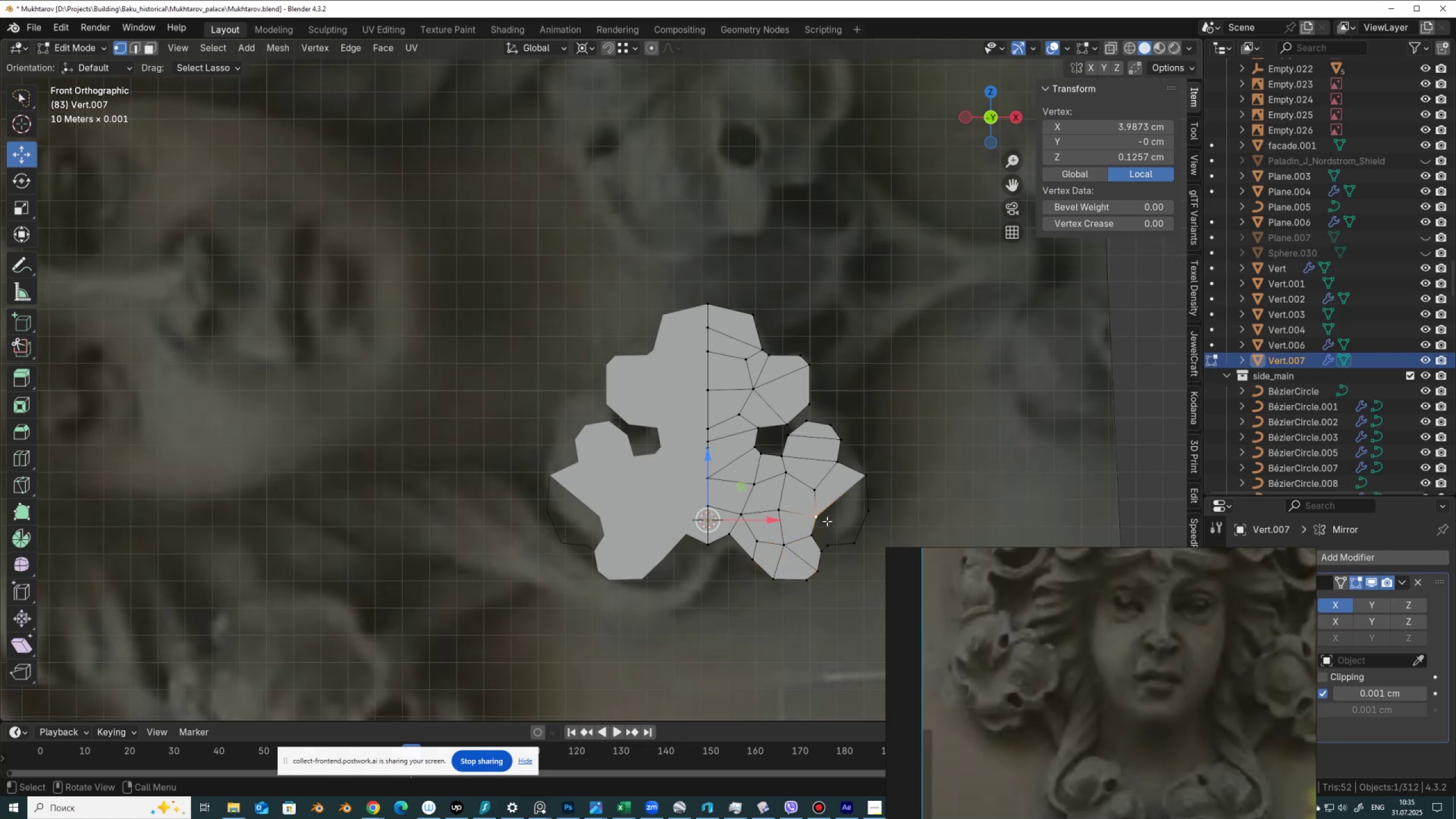 
hold_key(key=ShiftLeft, duration=1.5)
left_click([817, 534])
 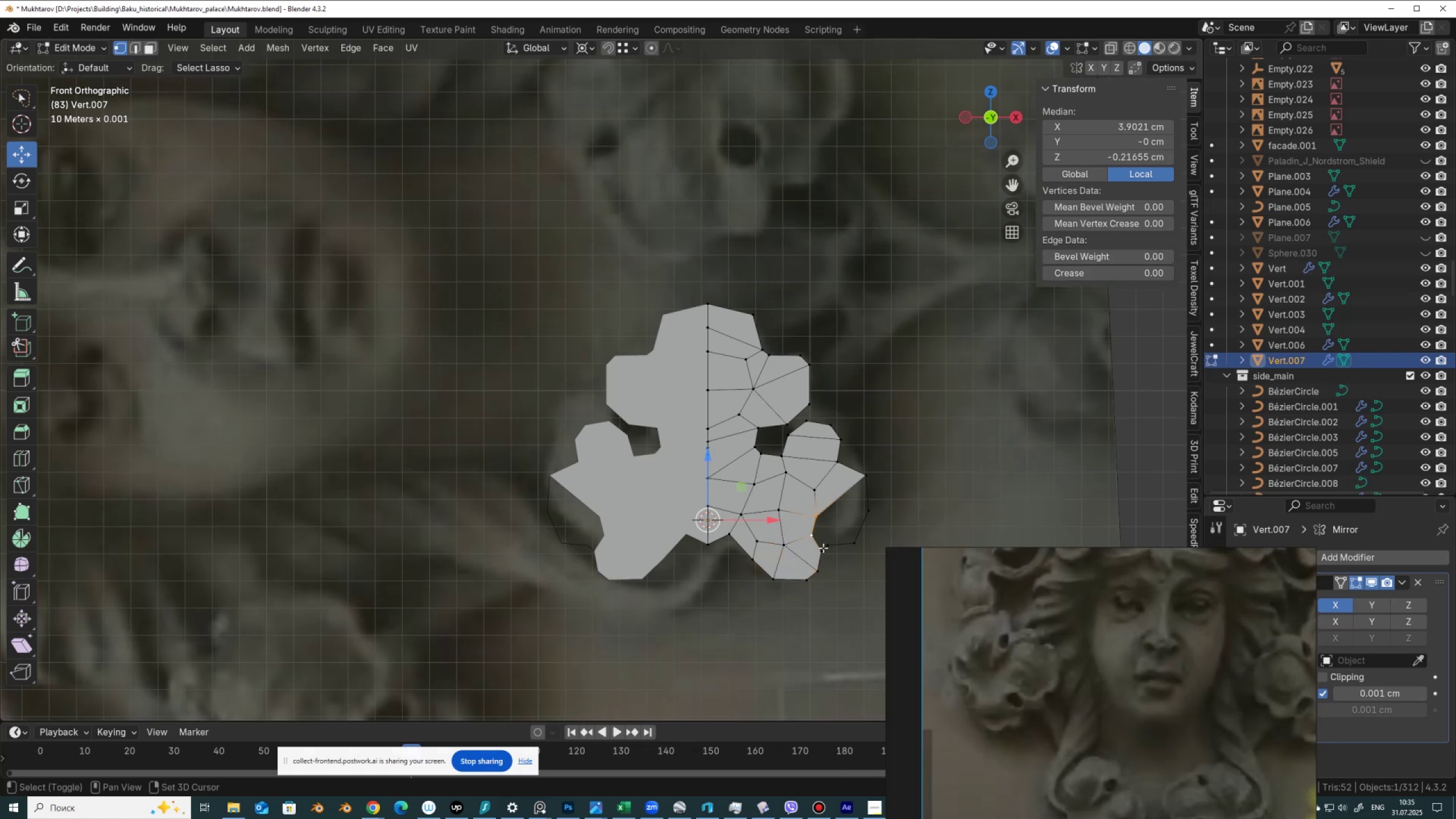 
double_click([823, 548])
 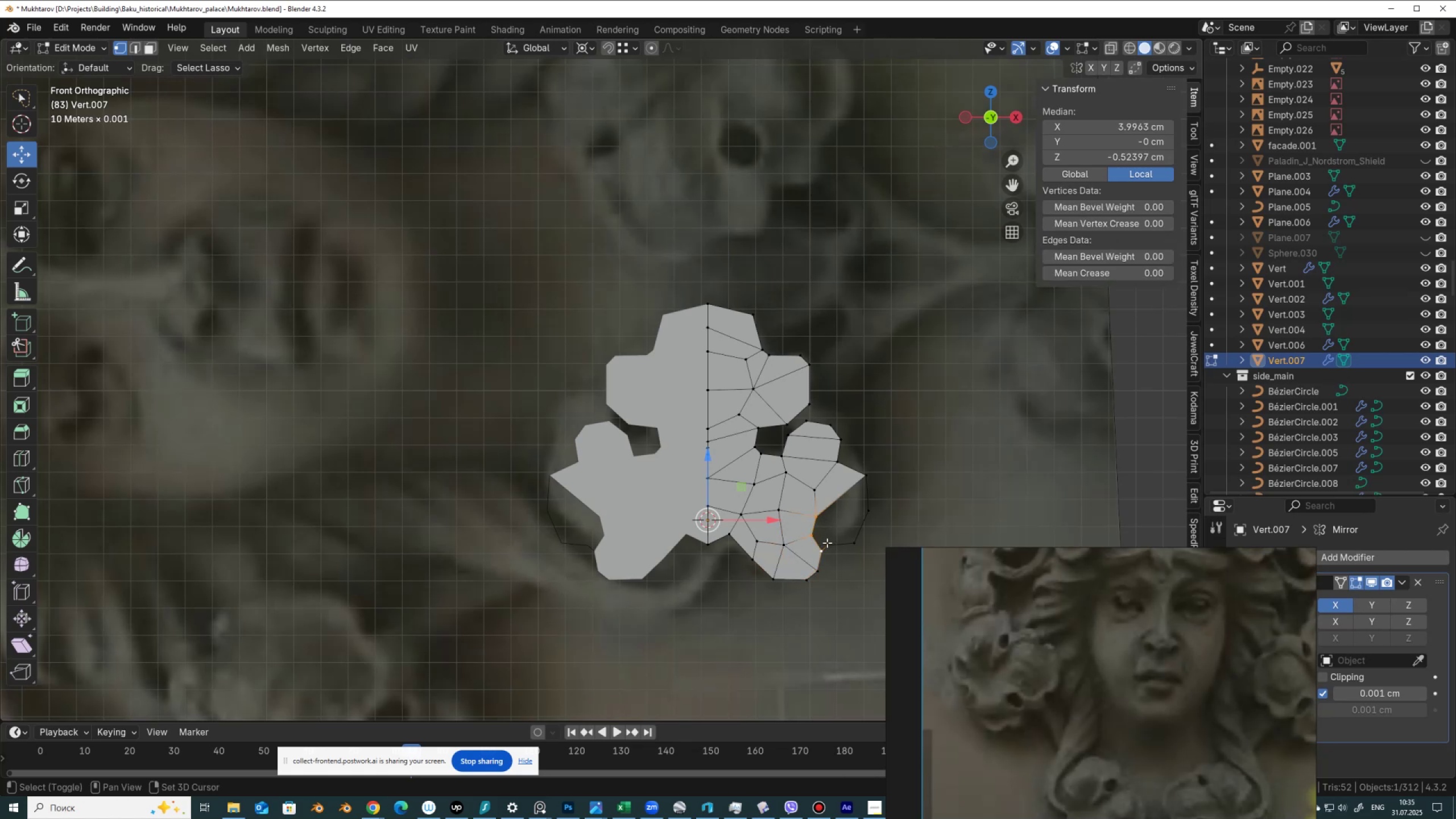 
triple_click([828, 543])
 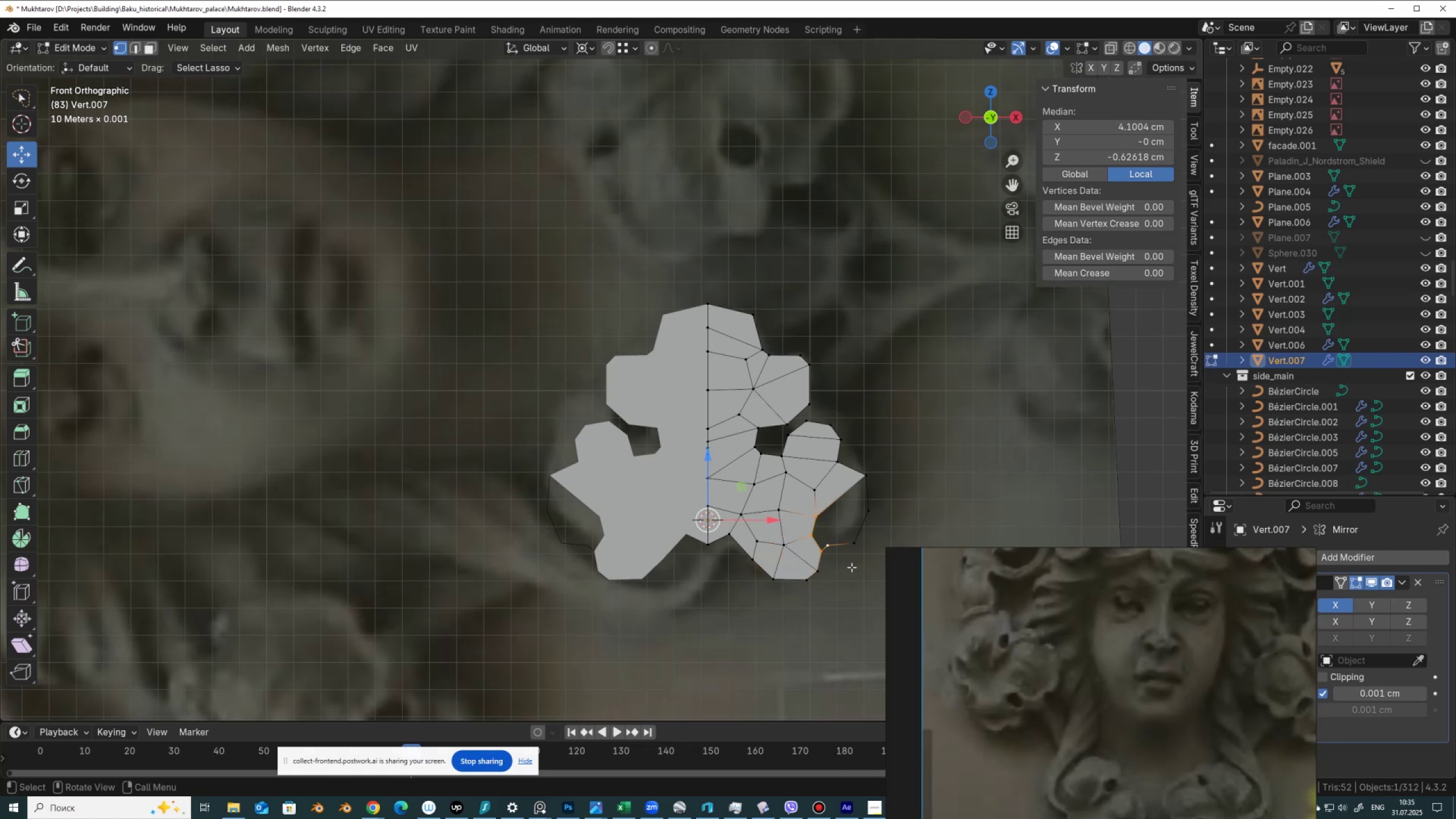 
key(F)
 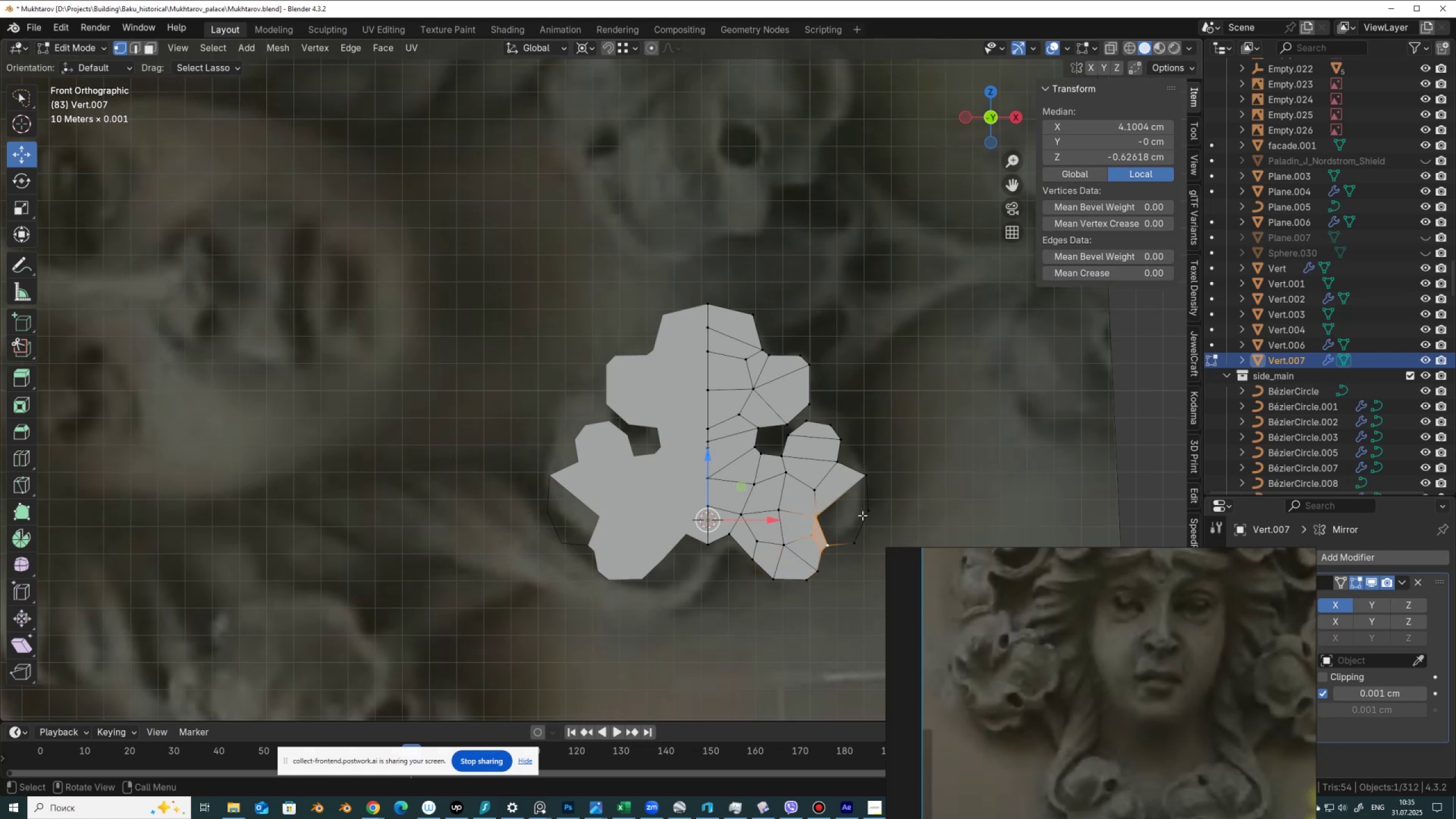 
wait(5.41)
 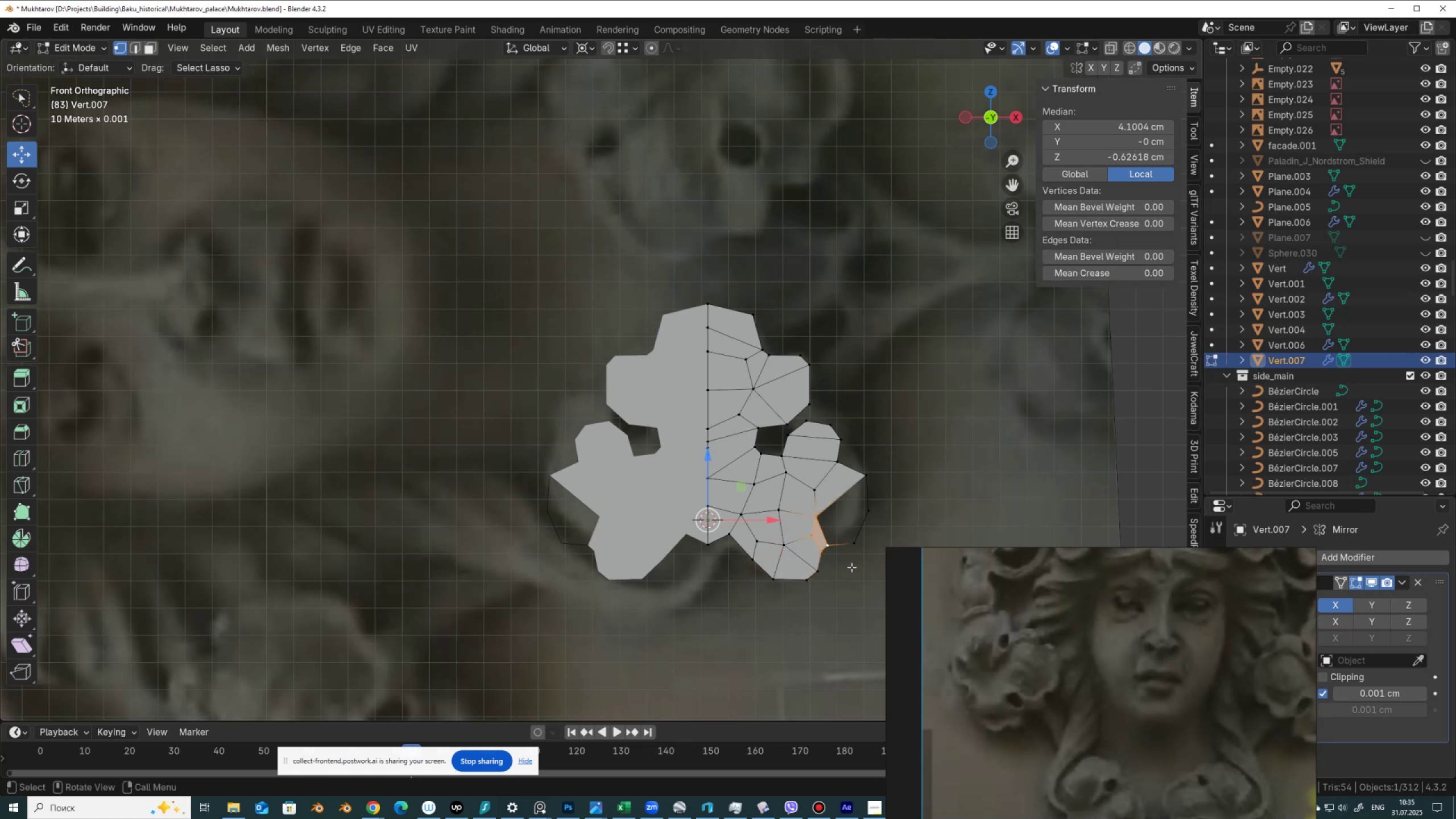 
left_click([872, 511])
 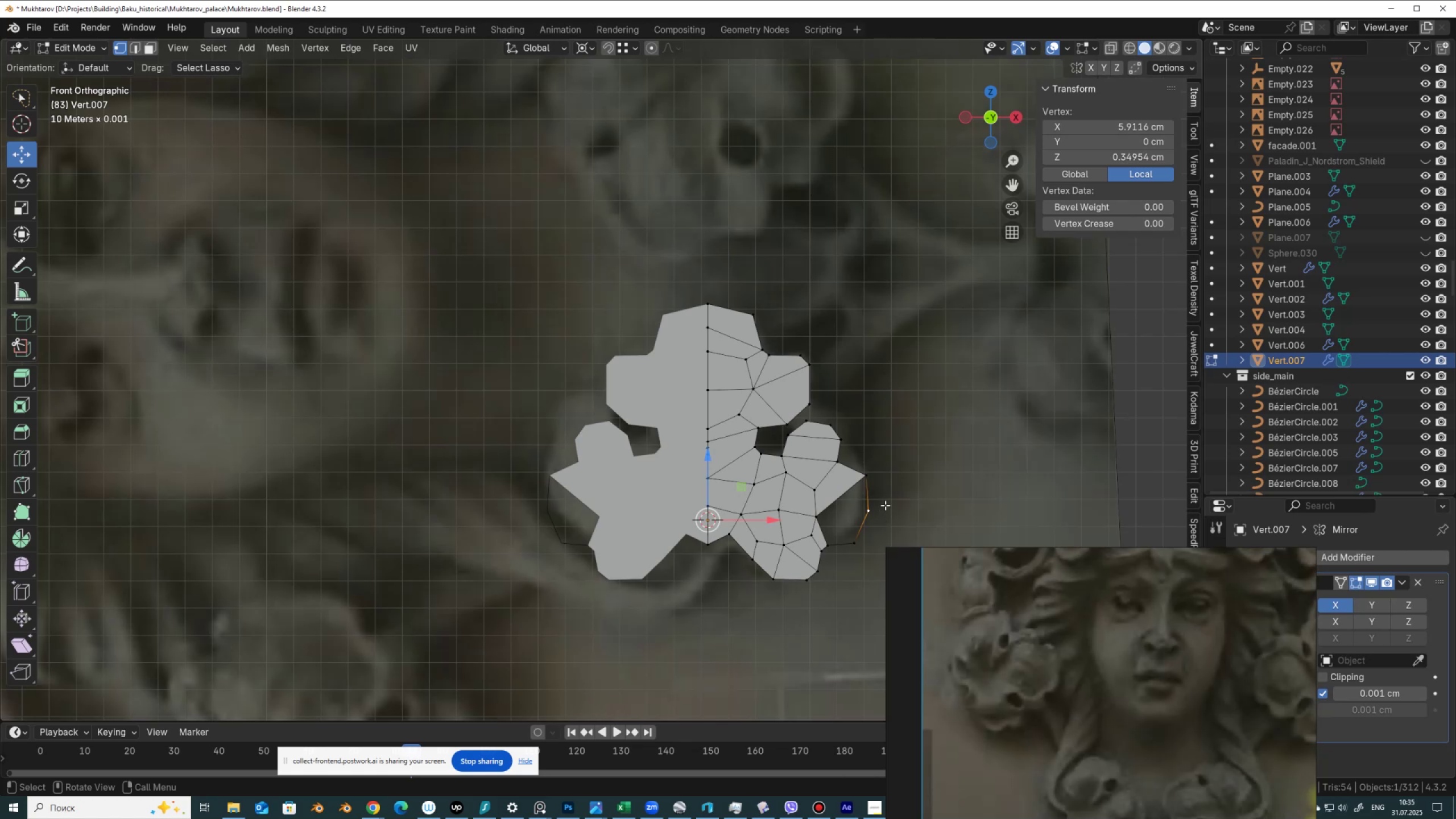 
wait(5.55)
 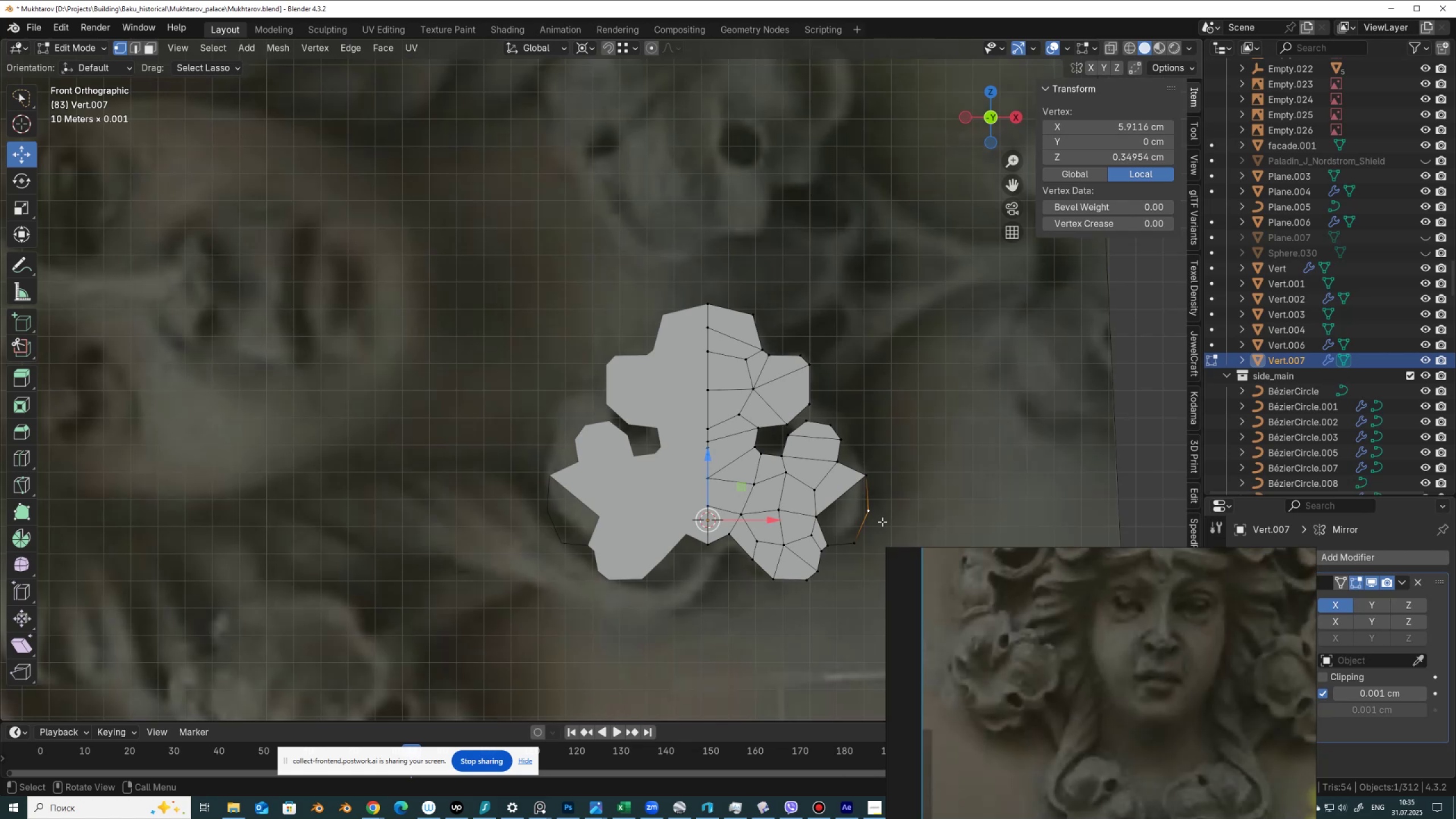 
left_click([870, 511])
 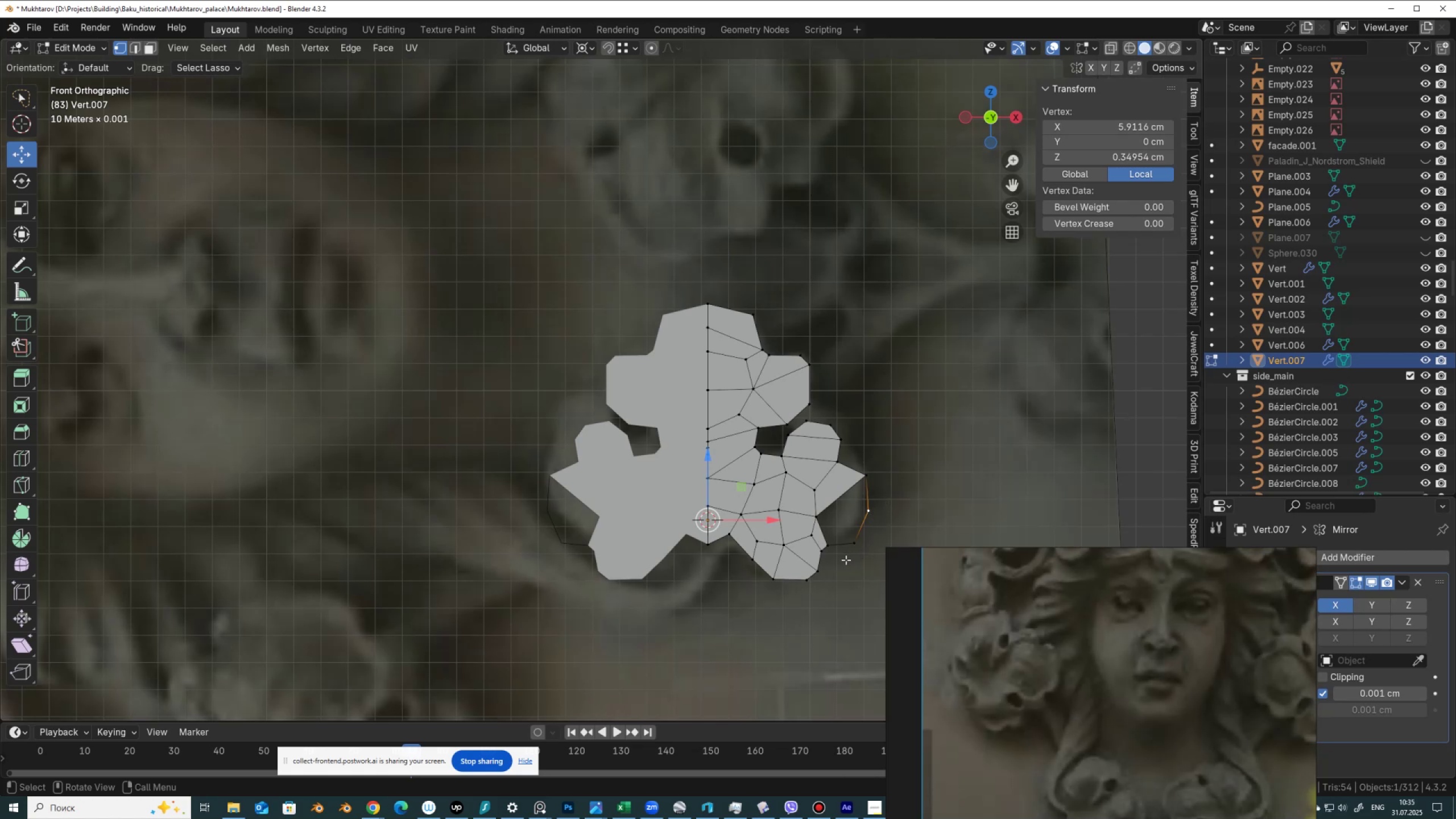 
left_click([830, 544])
 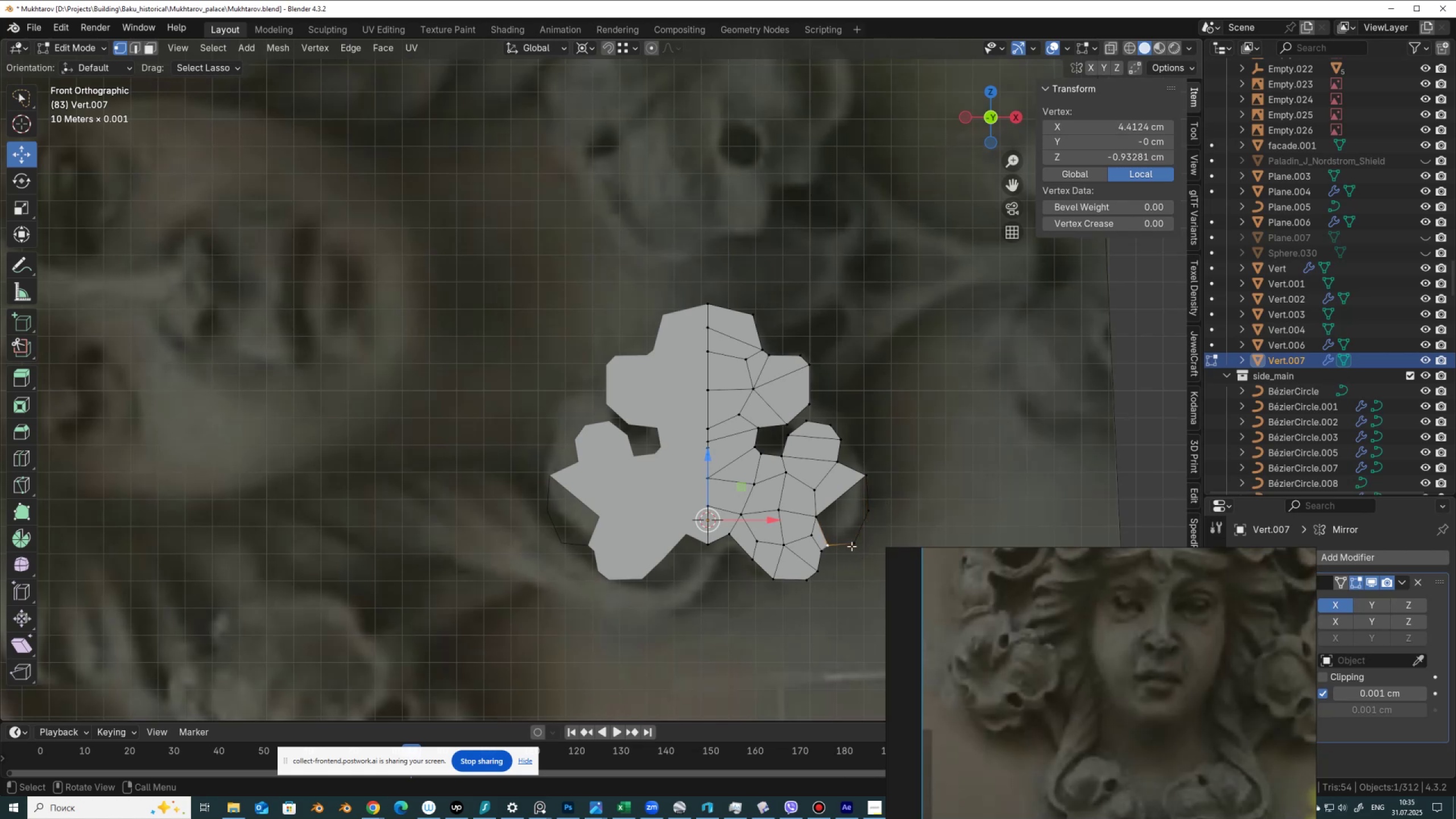 
key(Shift+ShiftLeft)
 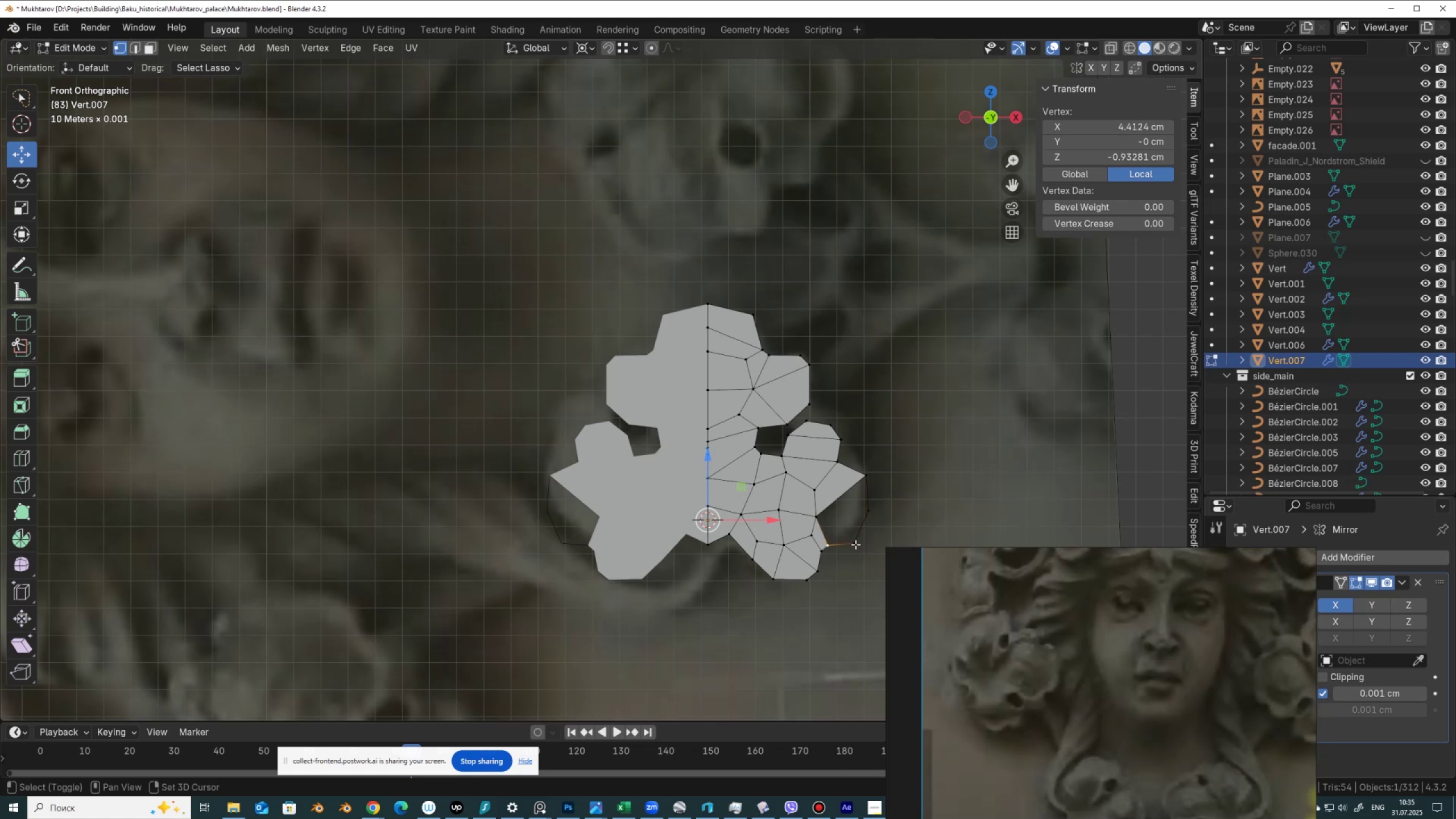 
left_click([855, 544])
 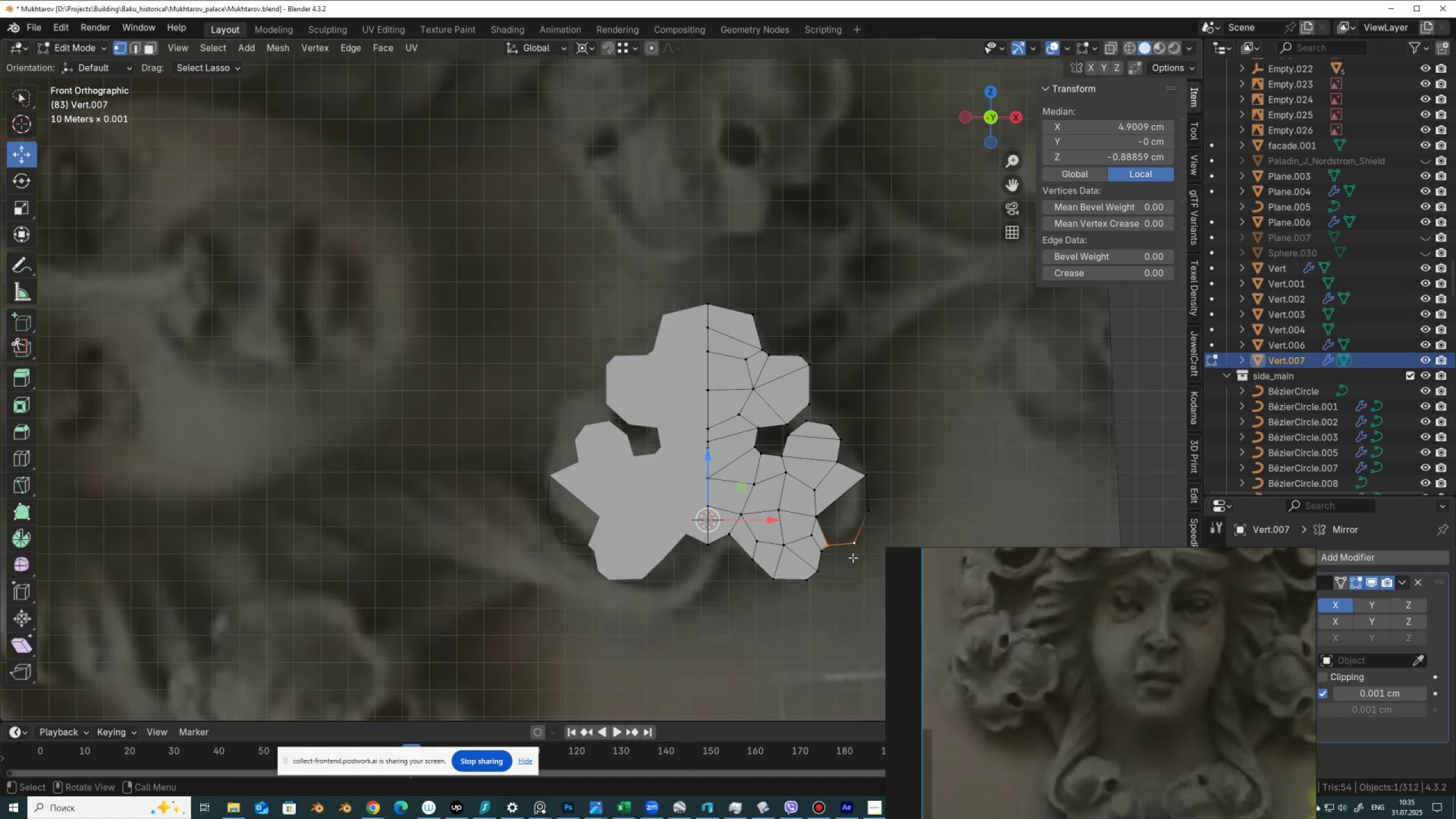 
key(M)
 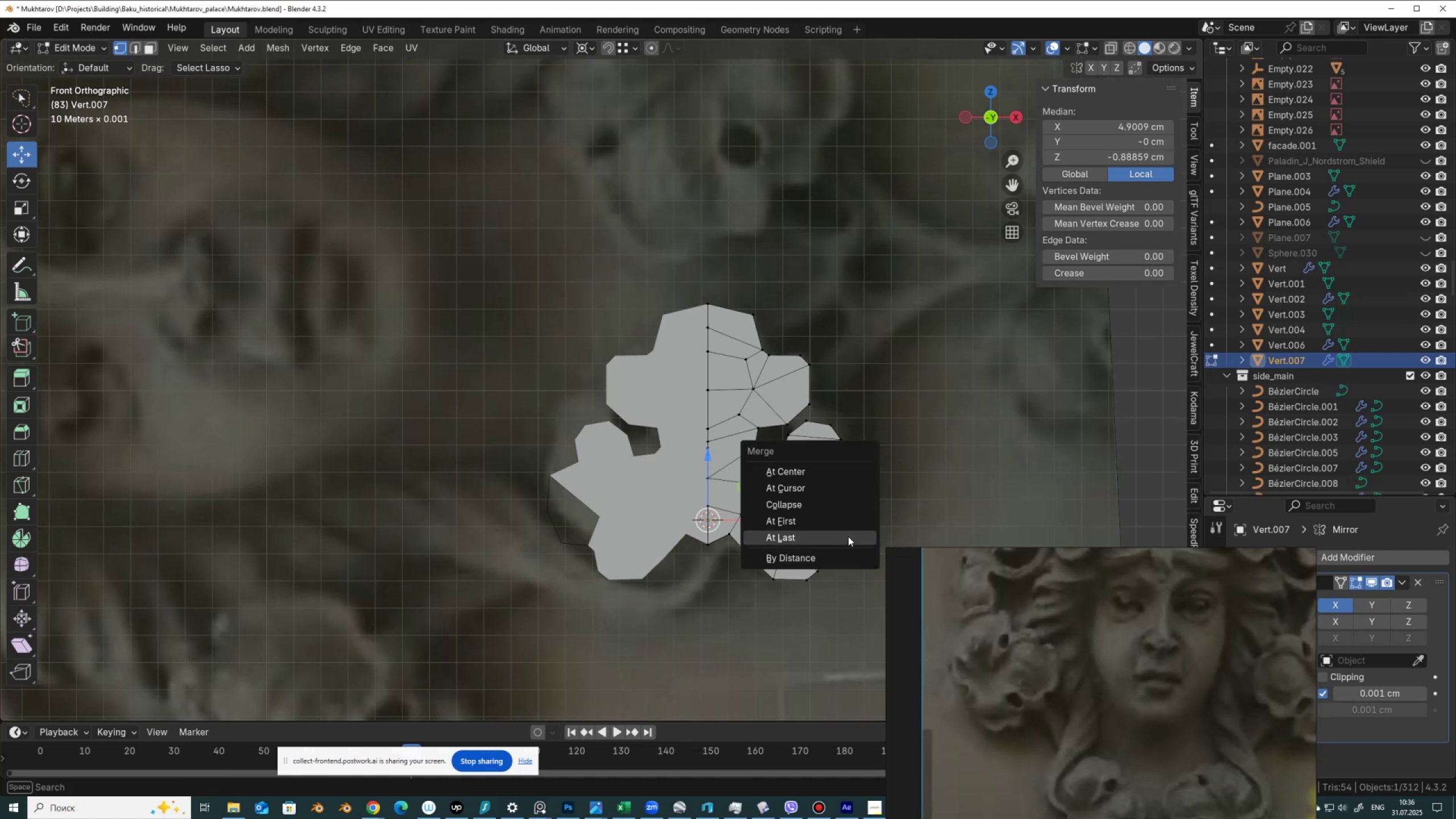 
left_click([848, 536])
 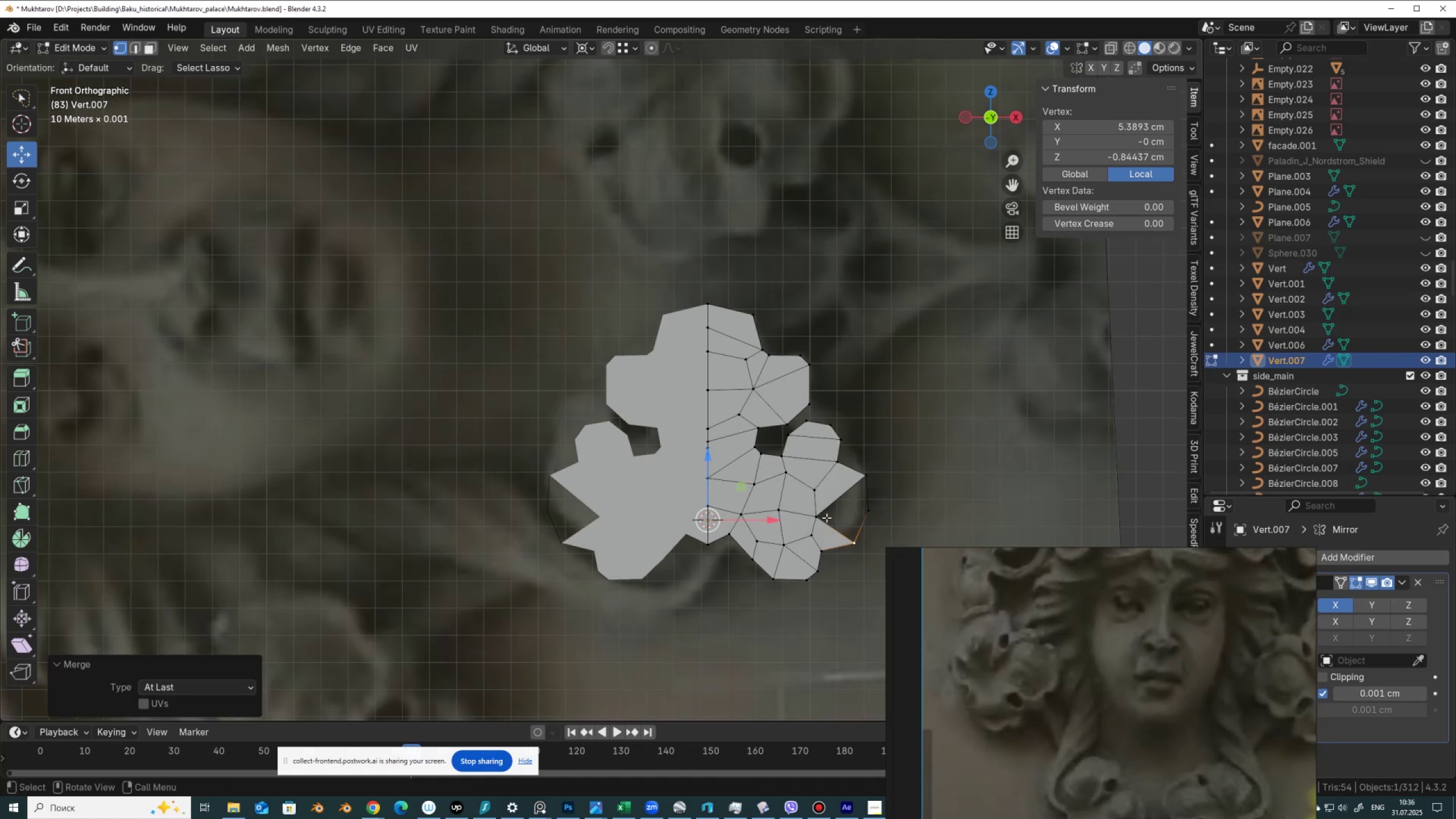 
left_click([824, 518])
 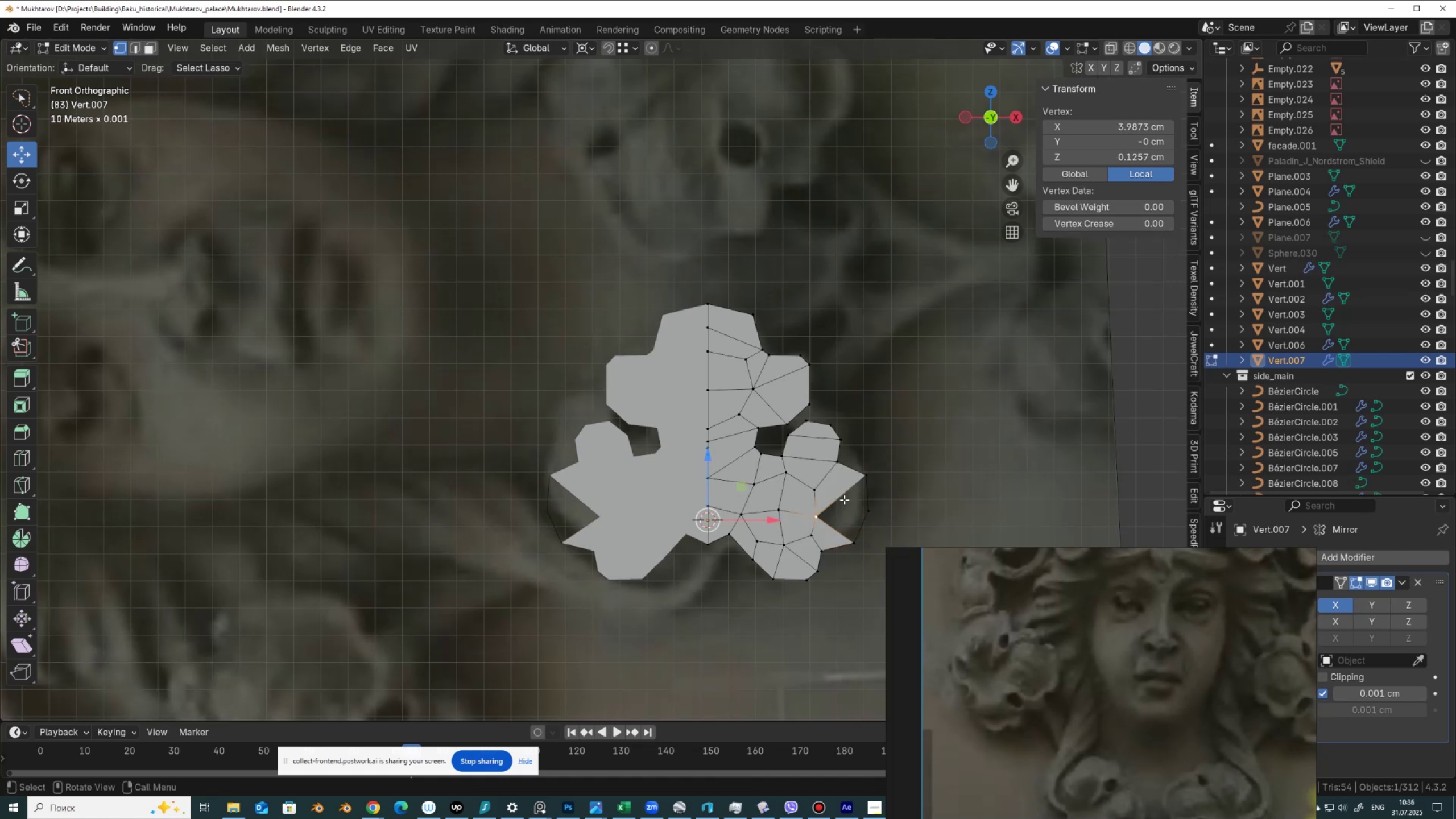 
hold_key(key=ShiftLeft, duration=1.23)
left_click([858, 482])
 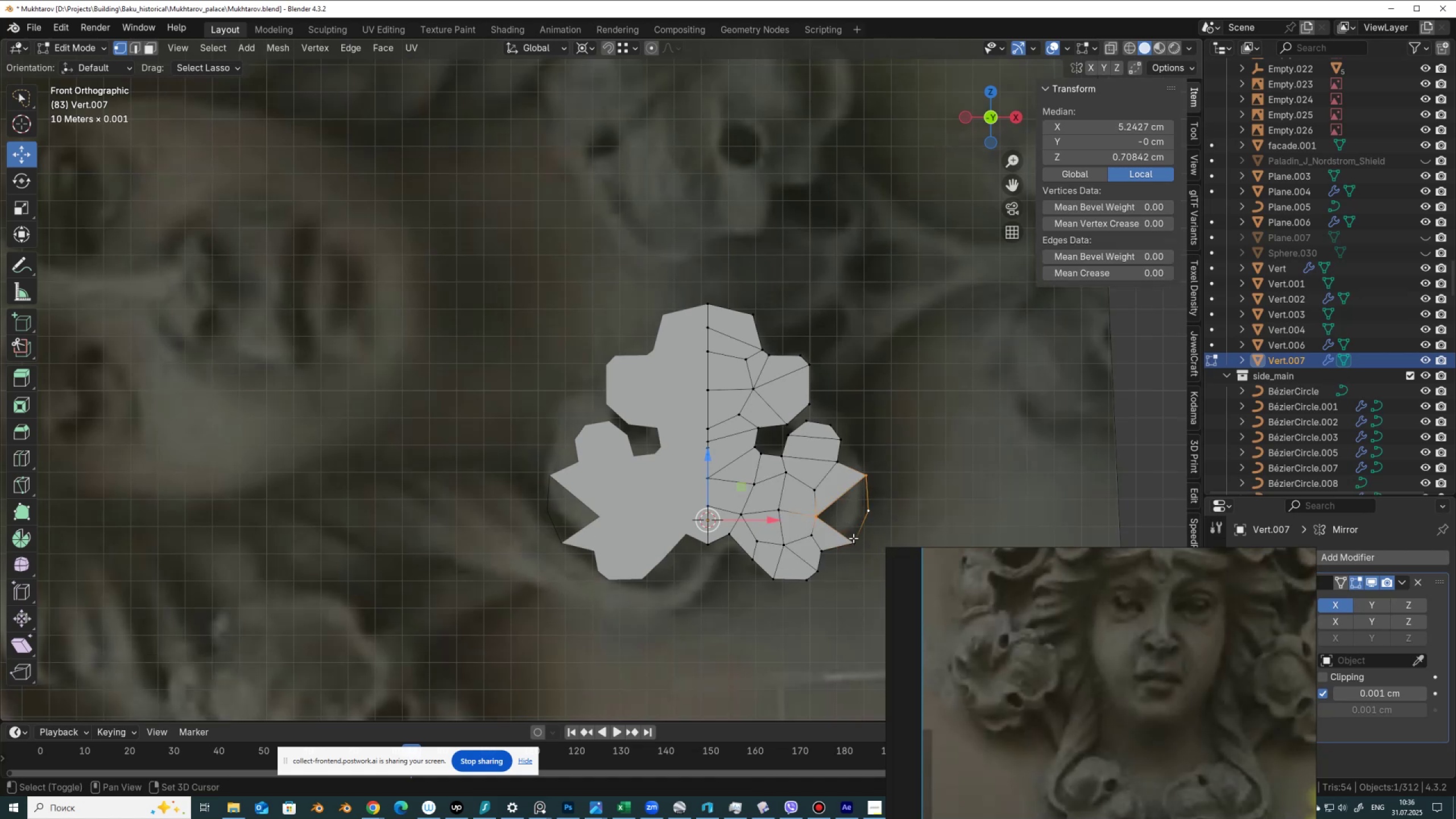 
triple_click([853, 539])
 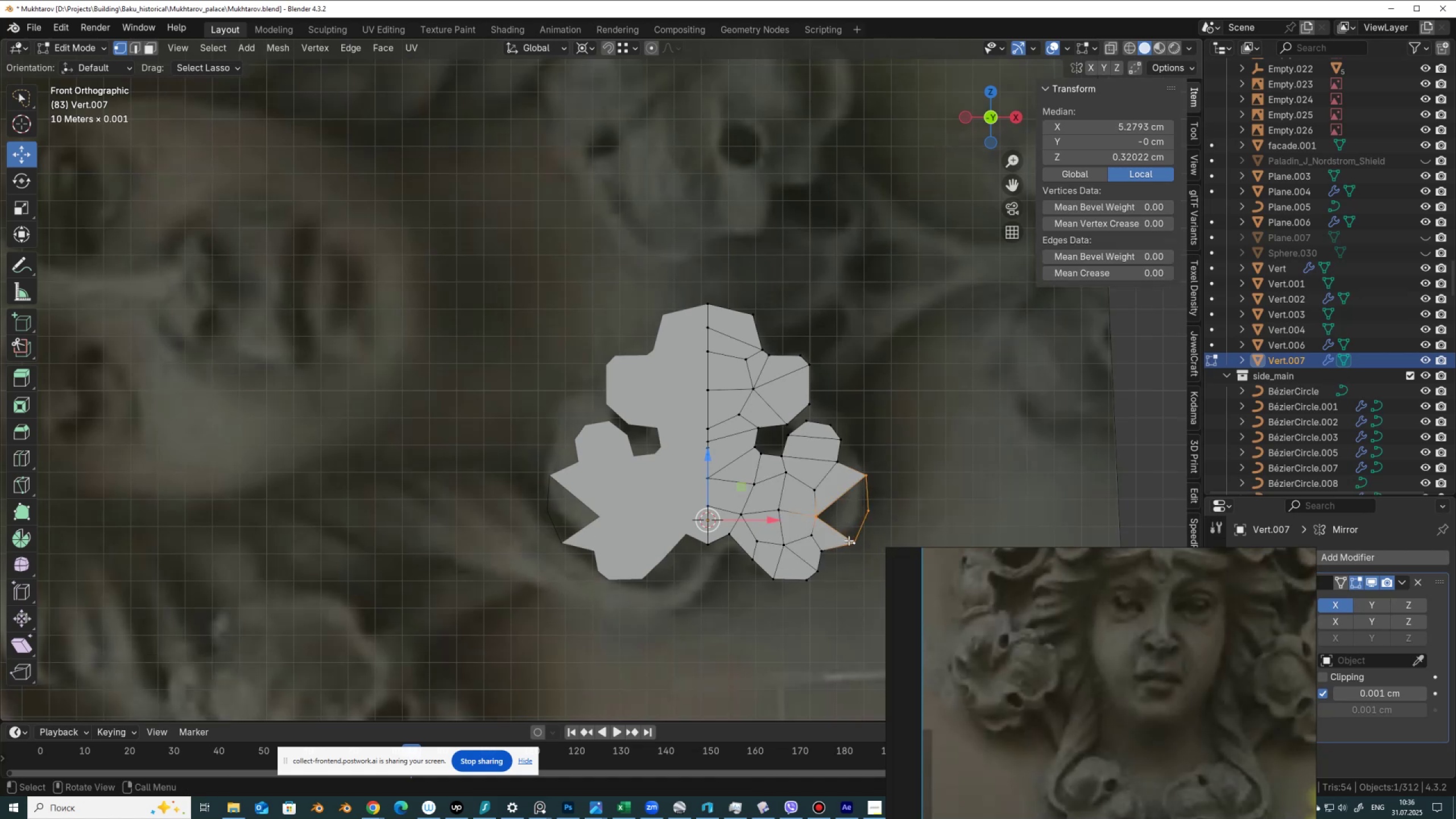 
key(F)
 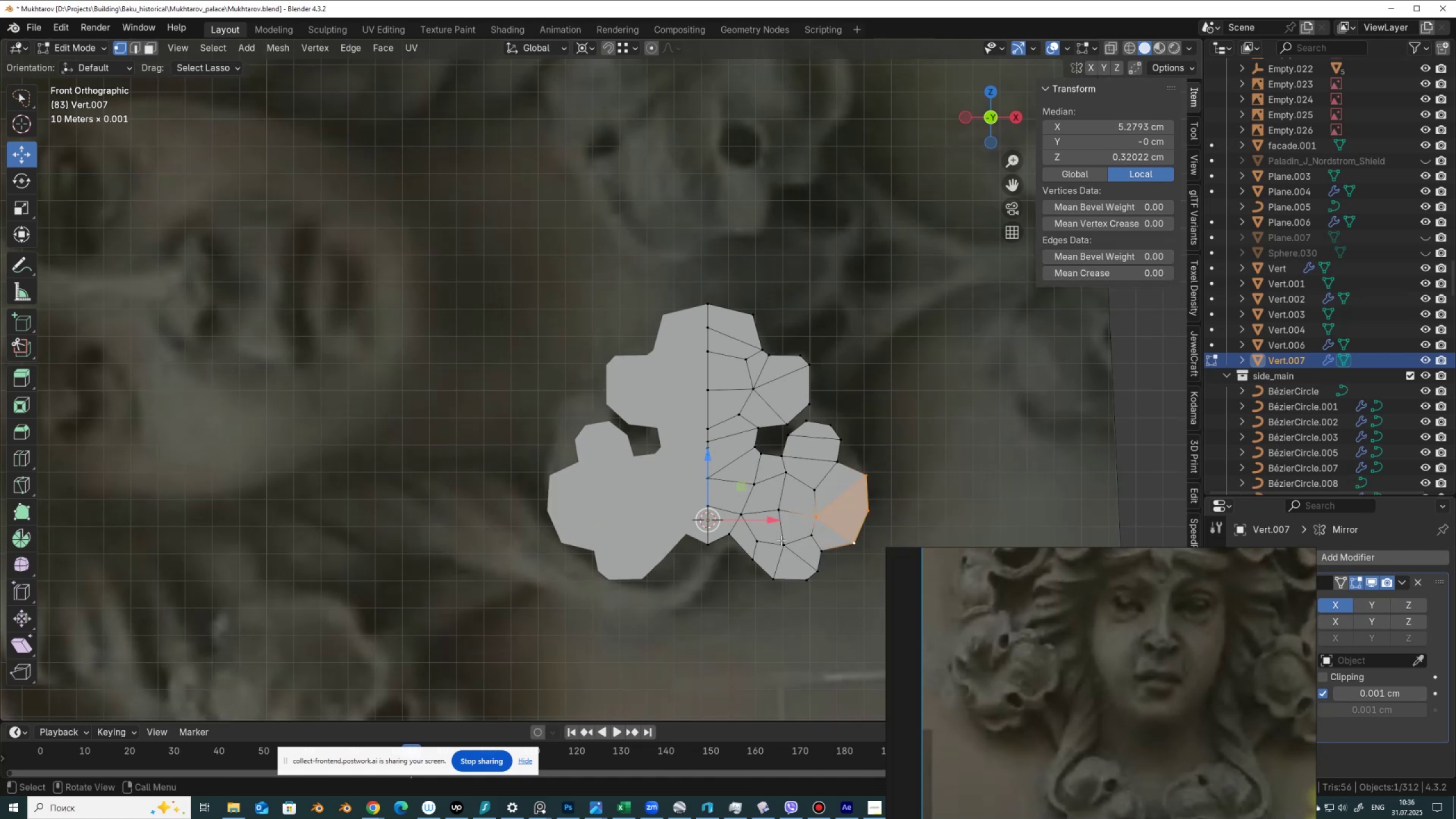 
left_click([705, 380])
 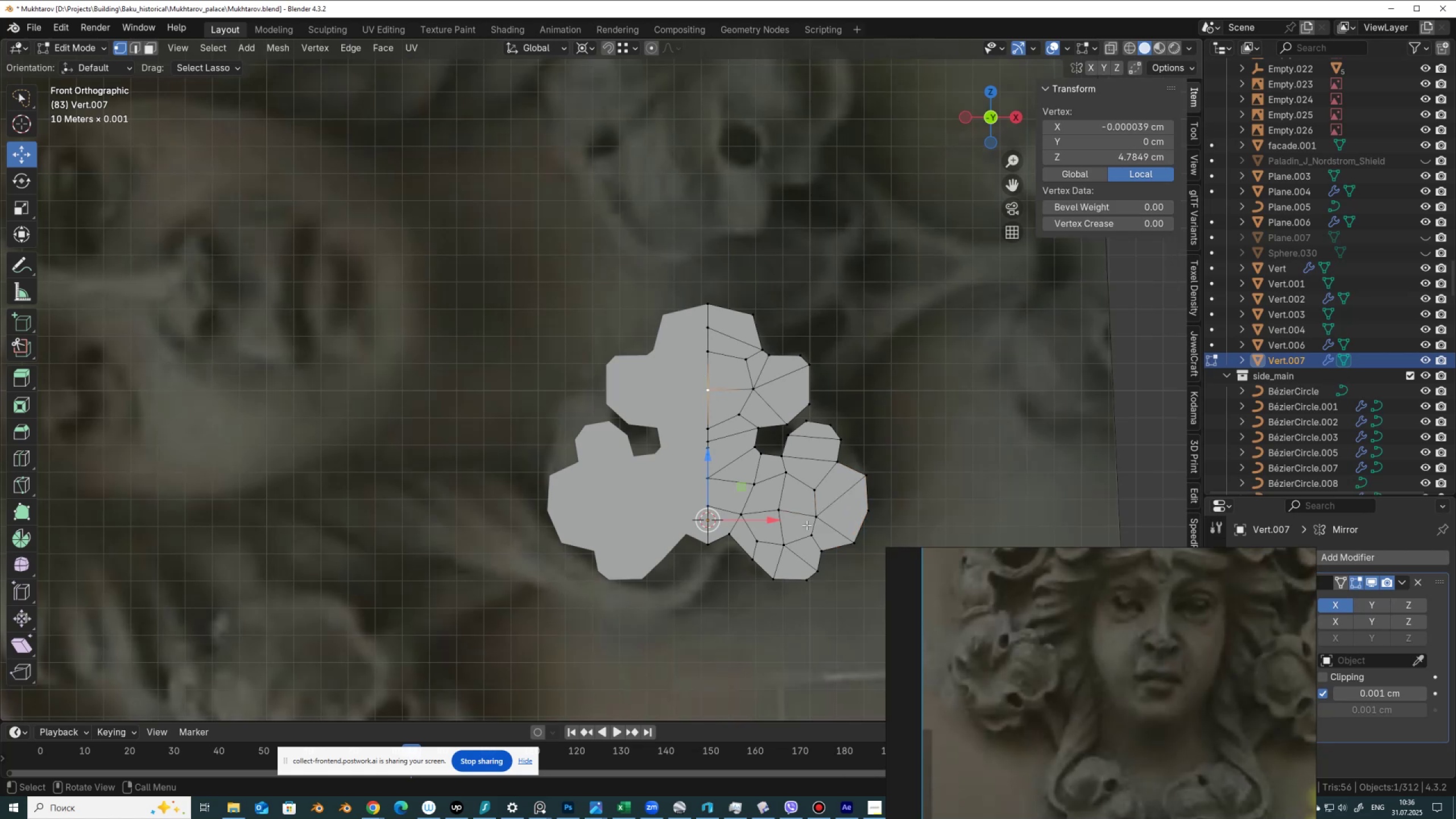 
hold_key(key=ShiftLeft, duration=0.68)
left_click([781, 510])
 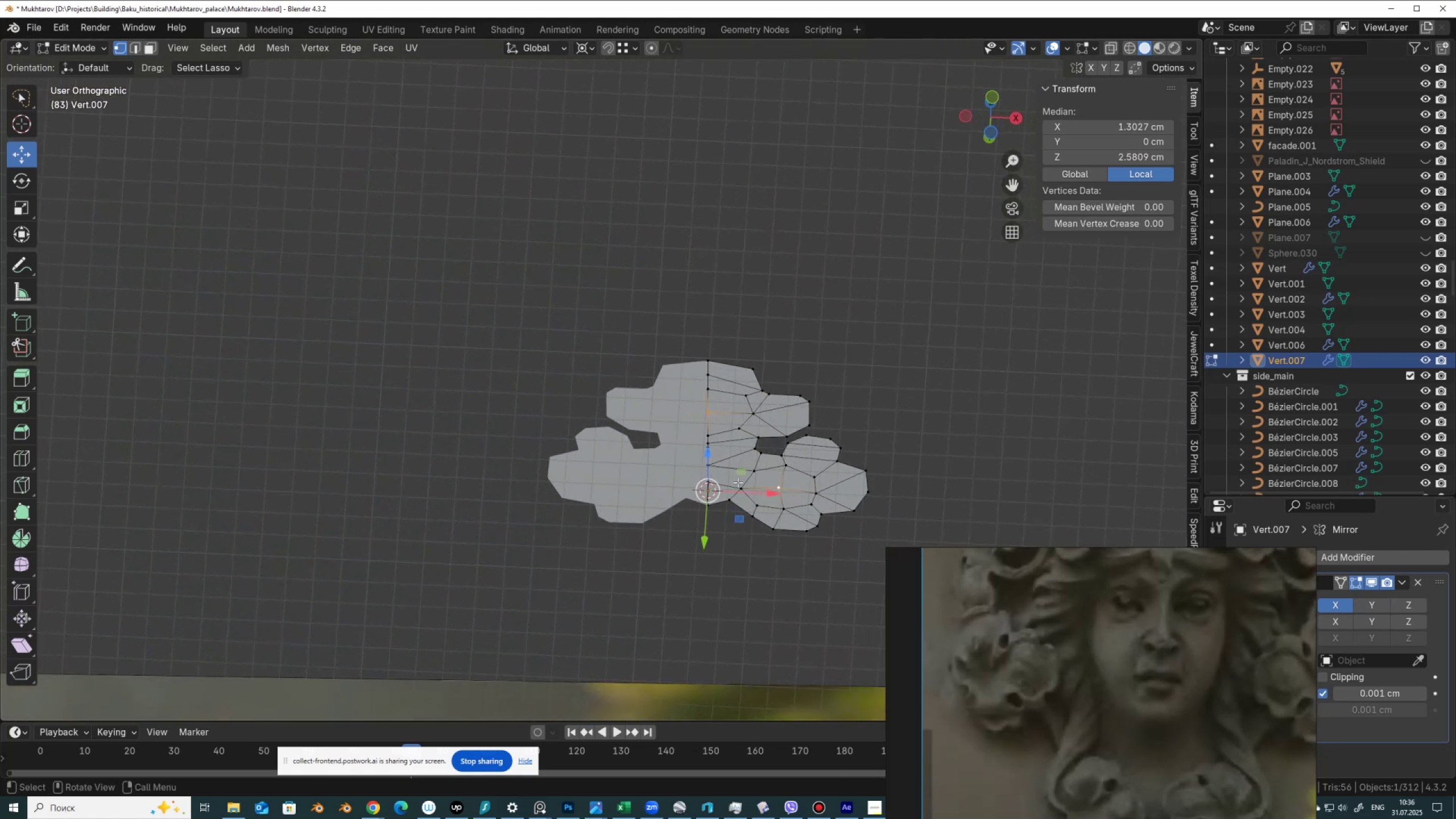 
left_click_drag(start_coordinate=[712, 547], to_coordinate=[705, 528])
 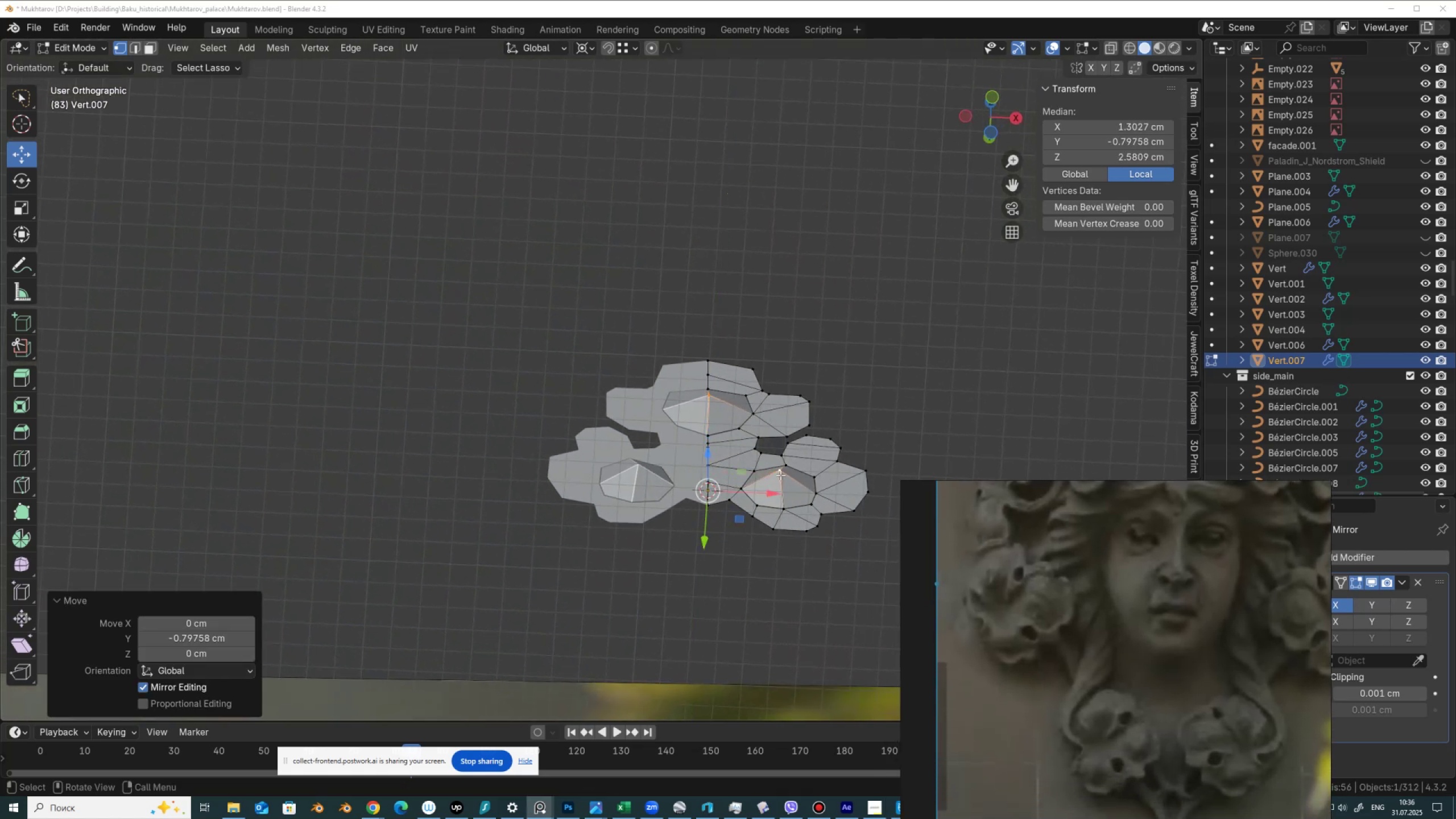 
left_click([780, 475])
 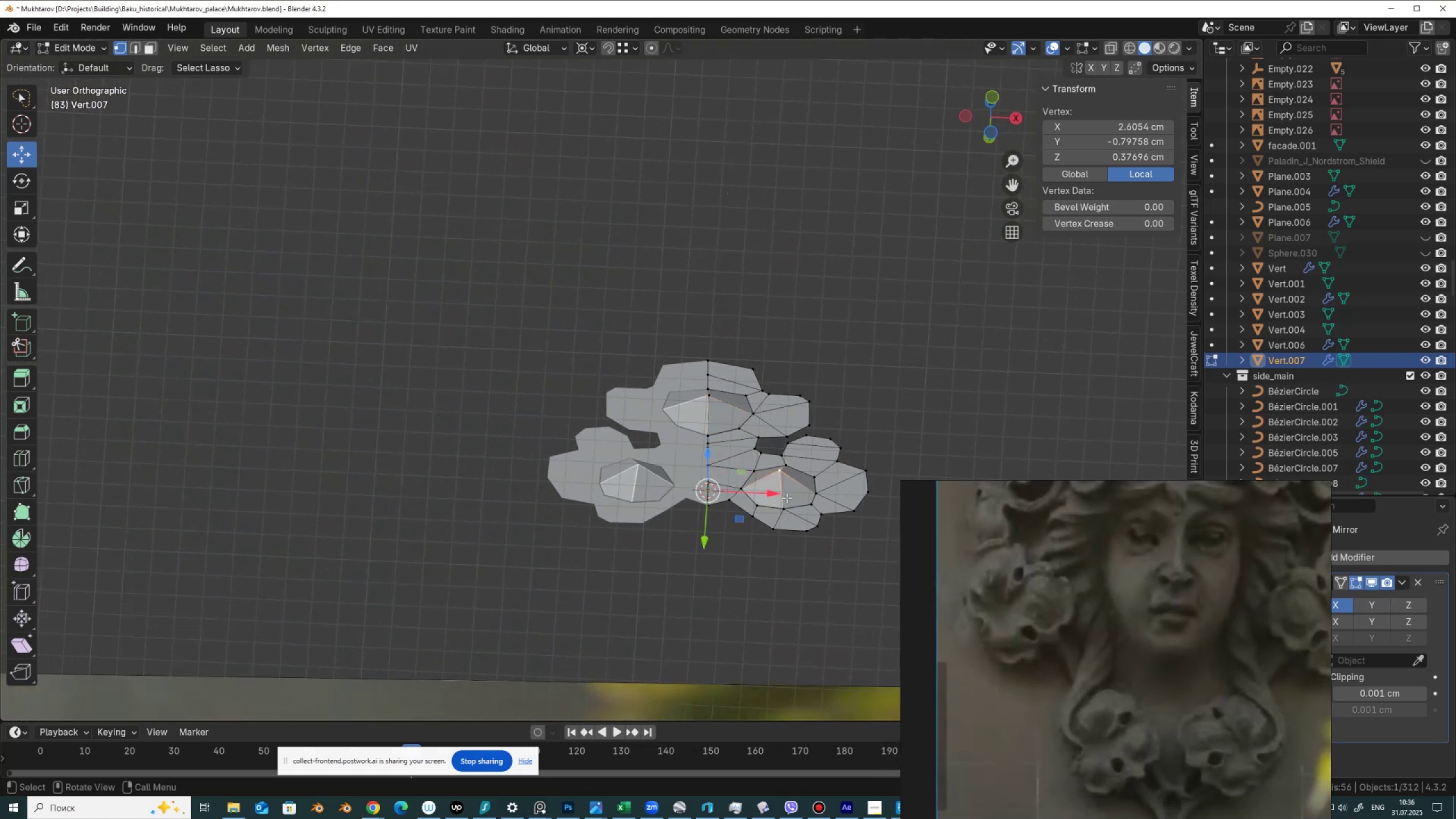 
key(Control+ControlLeft)
 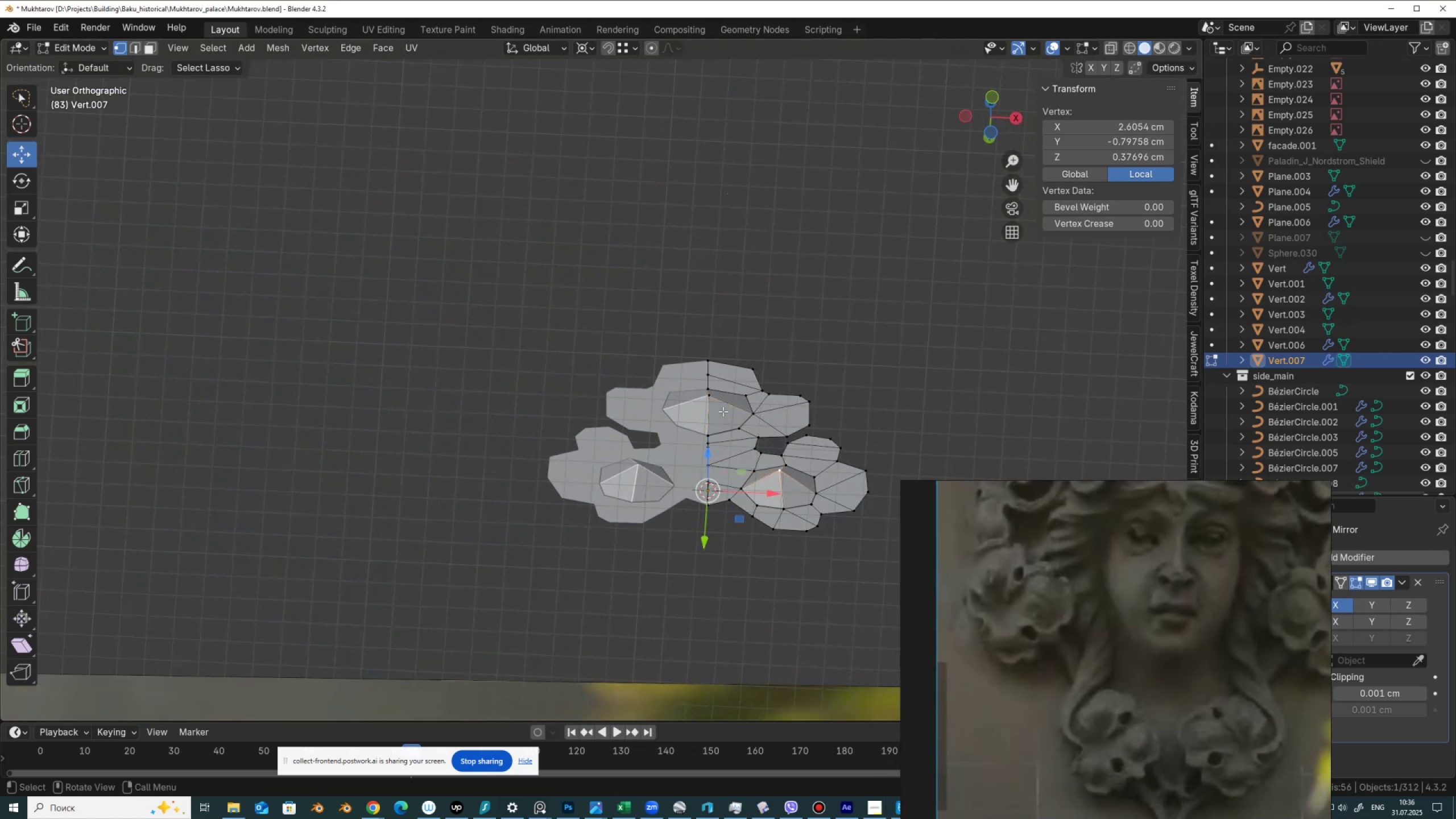 
hold_key(key=ShiftLeft, duration=0.4)
left_click([719, 399])
 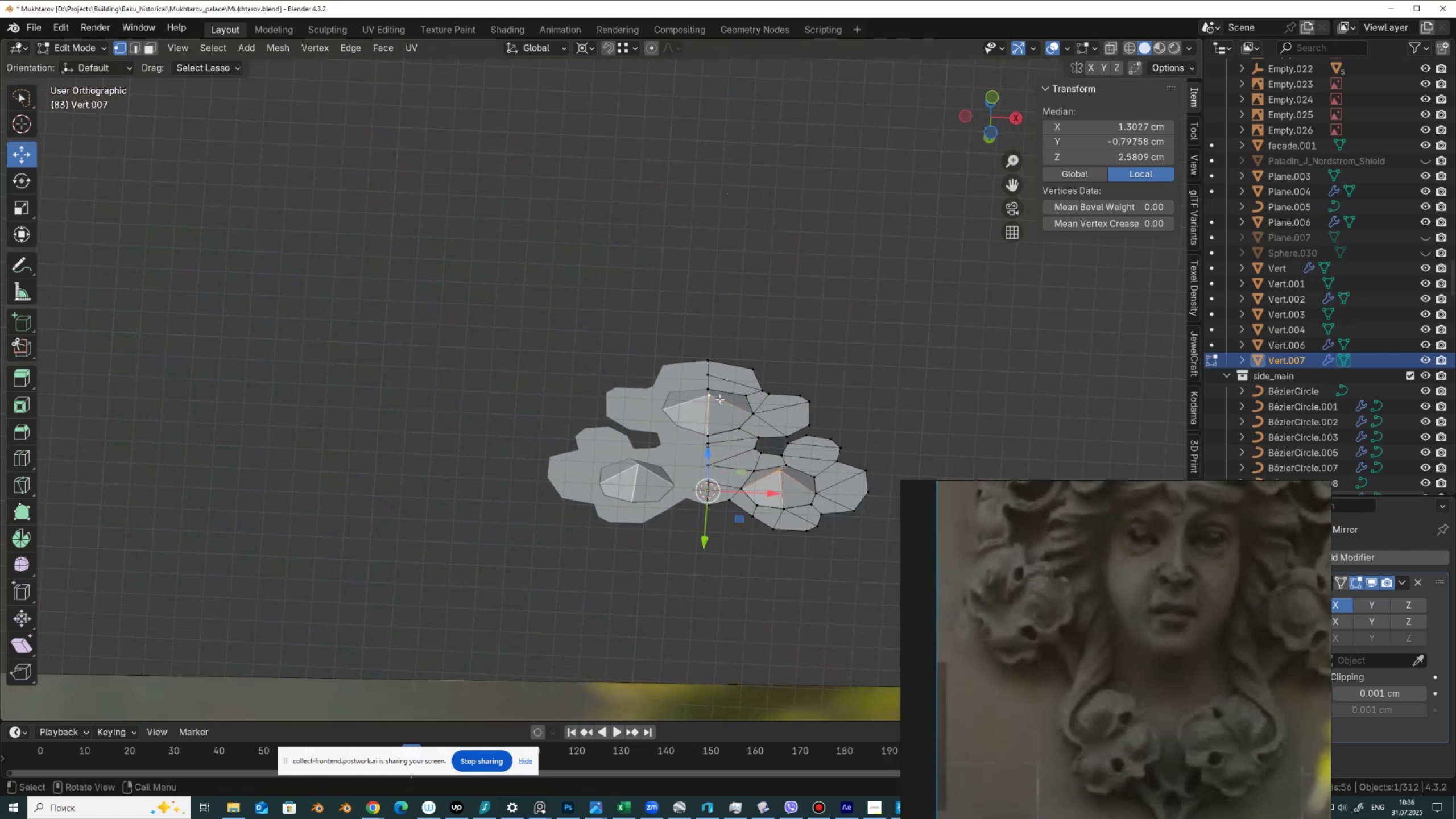 
hold_key(key=ControlLeft, duration=0.6)
 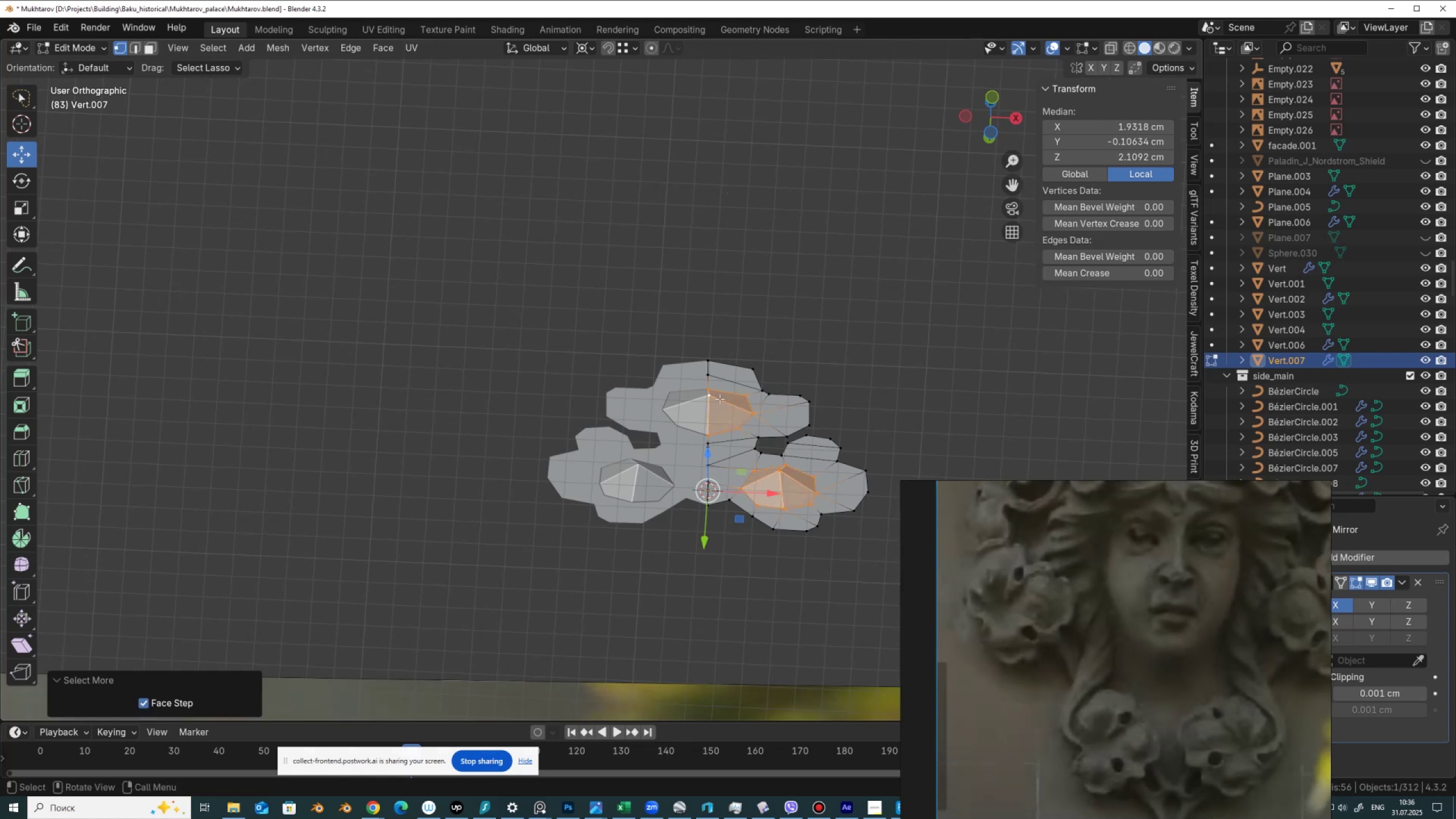 
key(NumpadAdd)
 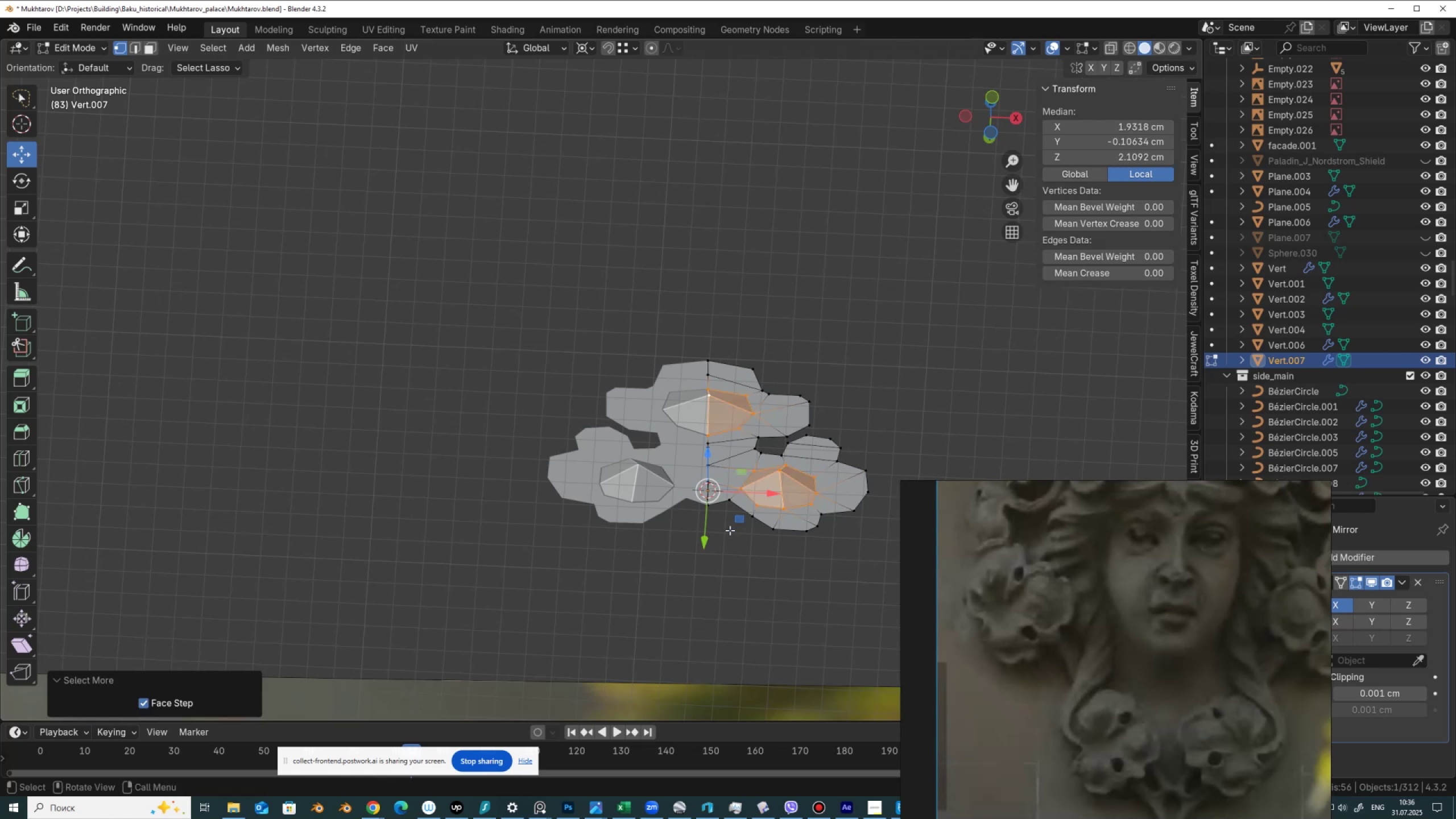 
left_click_drag(start_coordinate=[714, 537], to_coordinate=[705, 524])
 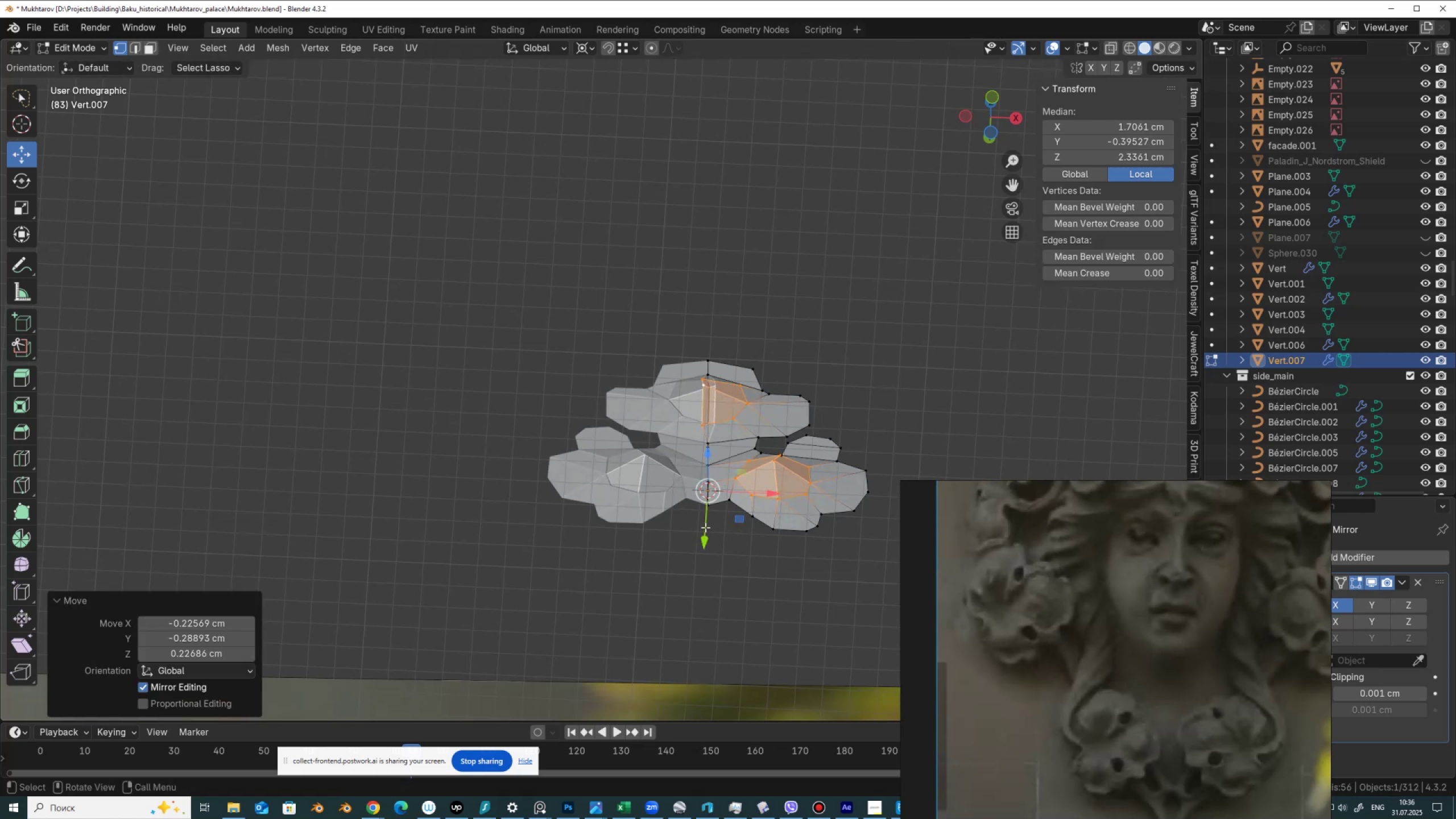 
key(Control+ControlLeft)
 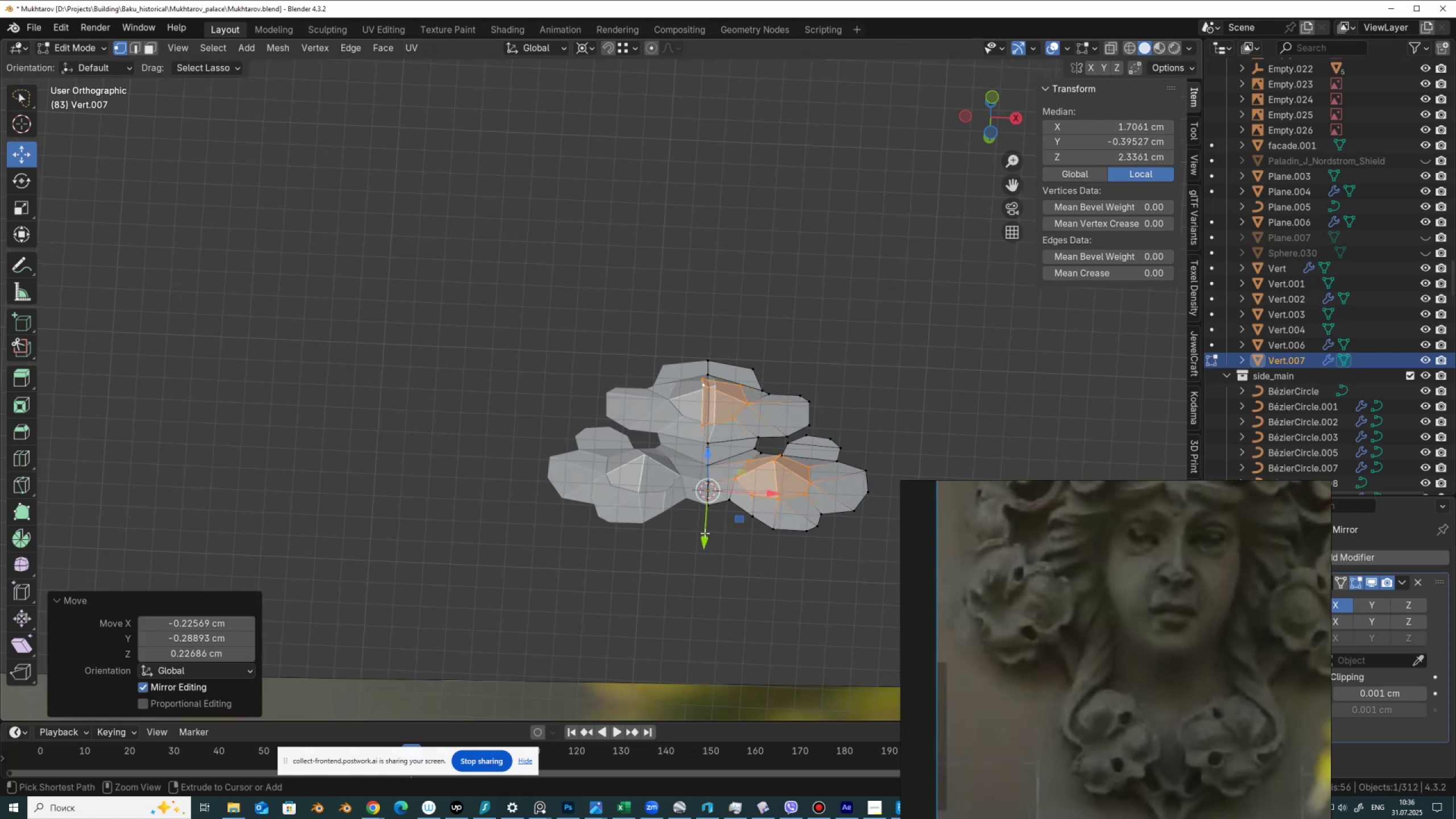 
key(Z)
 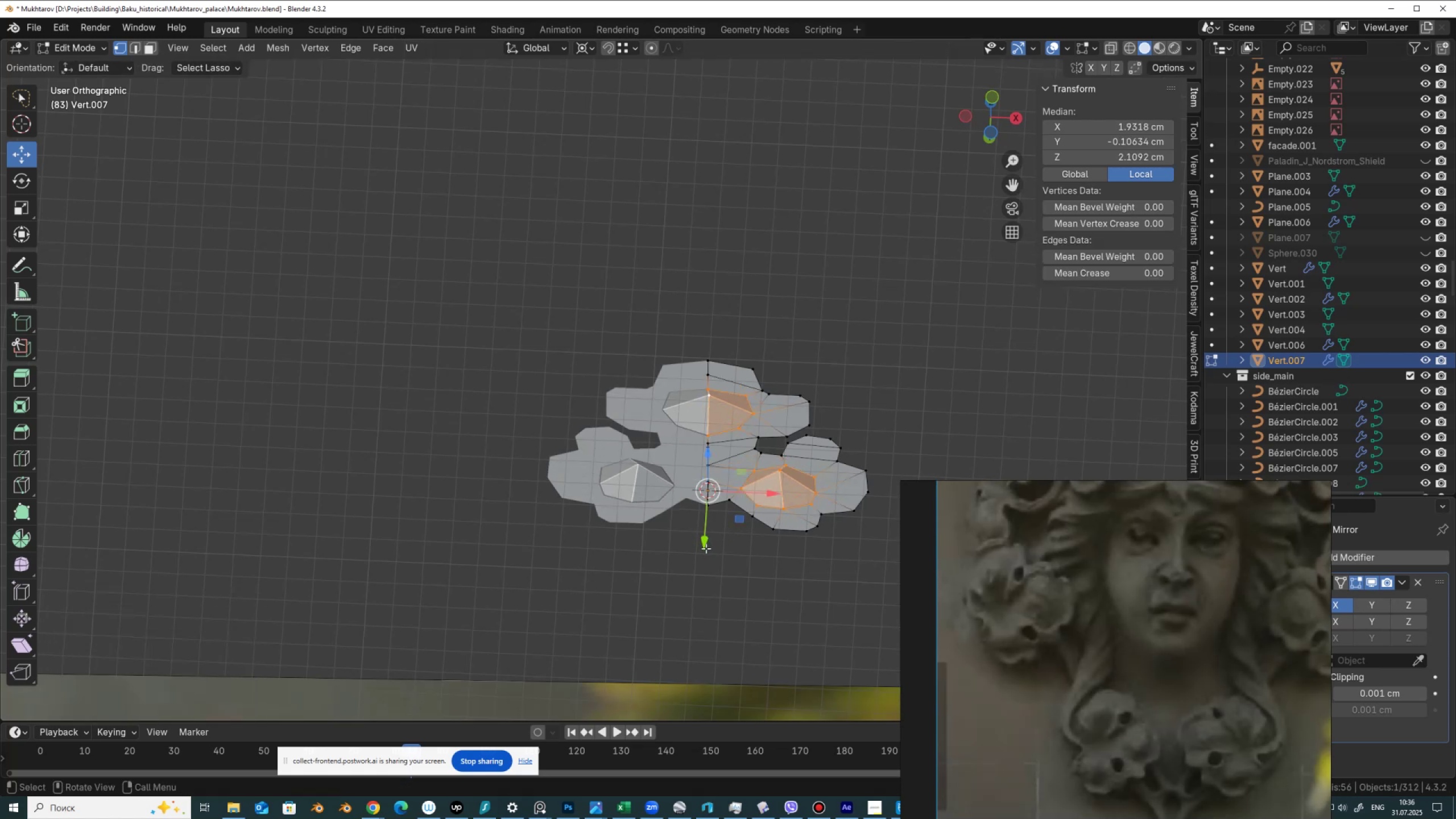 
left_click_drag(start_coordinate=[706, 549], to_coordinate=[709, 537])
 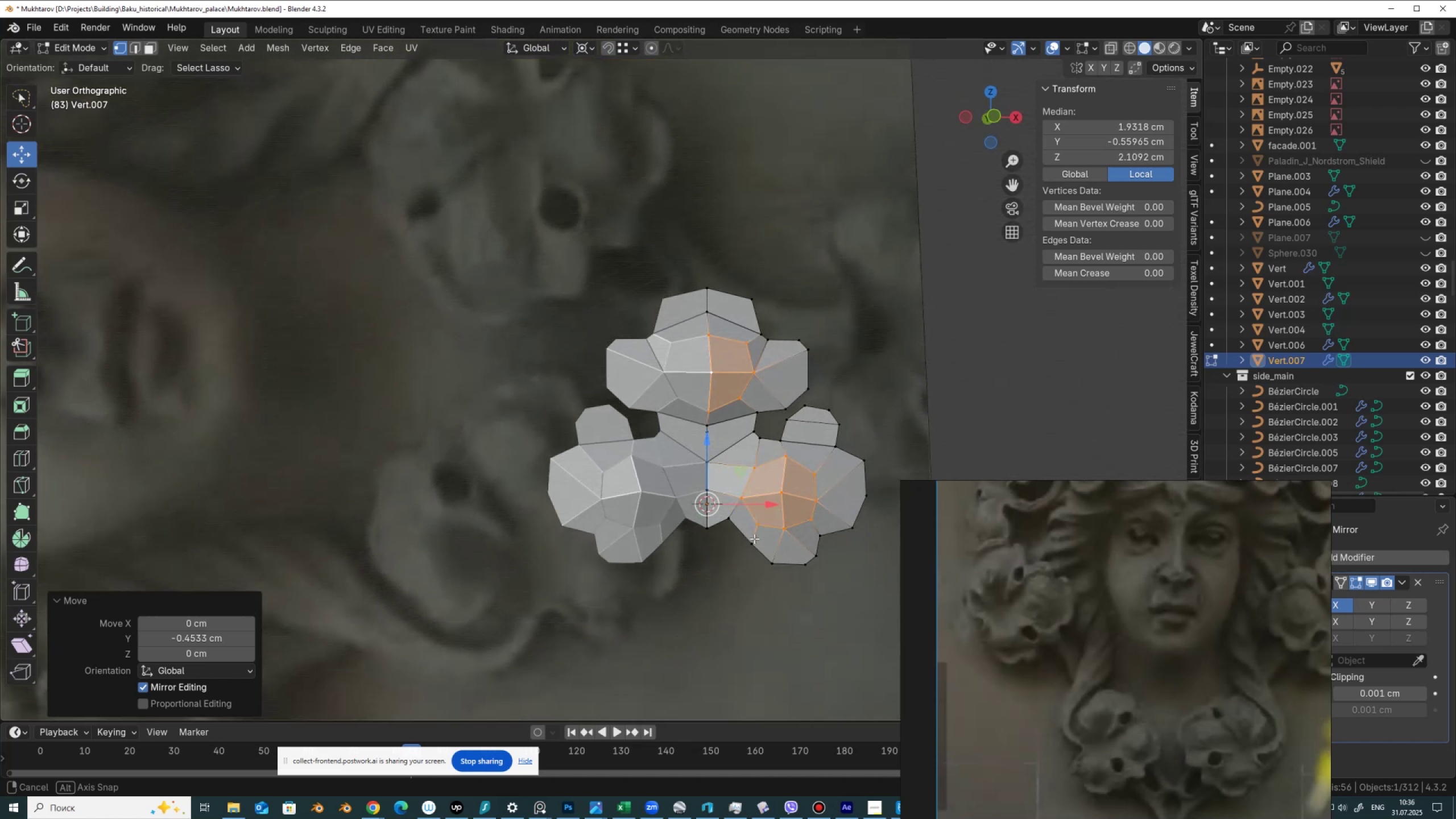 
wait(7.35)
 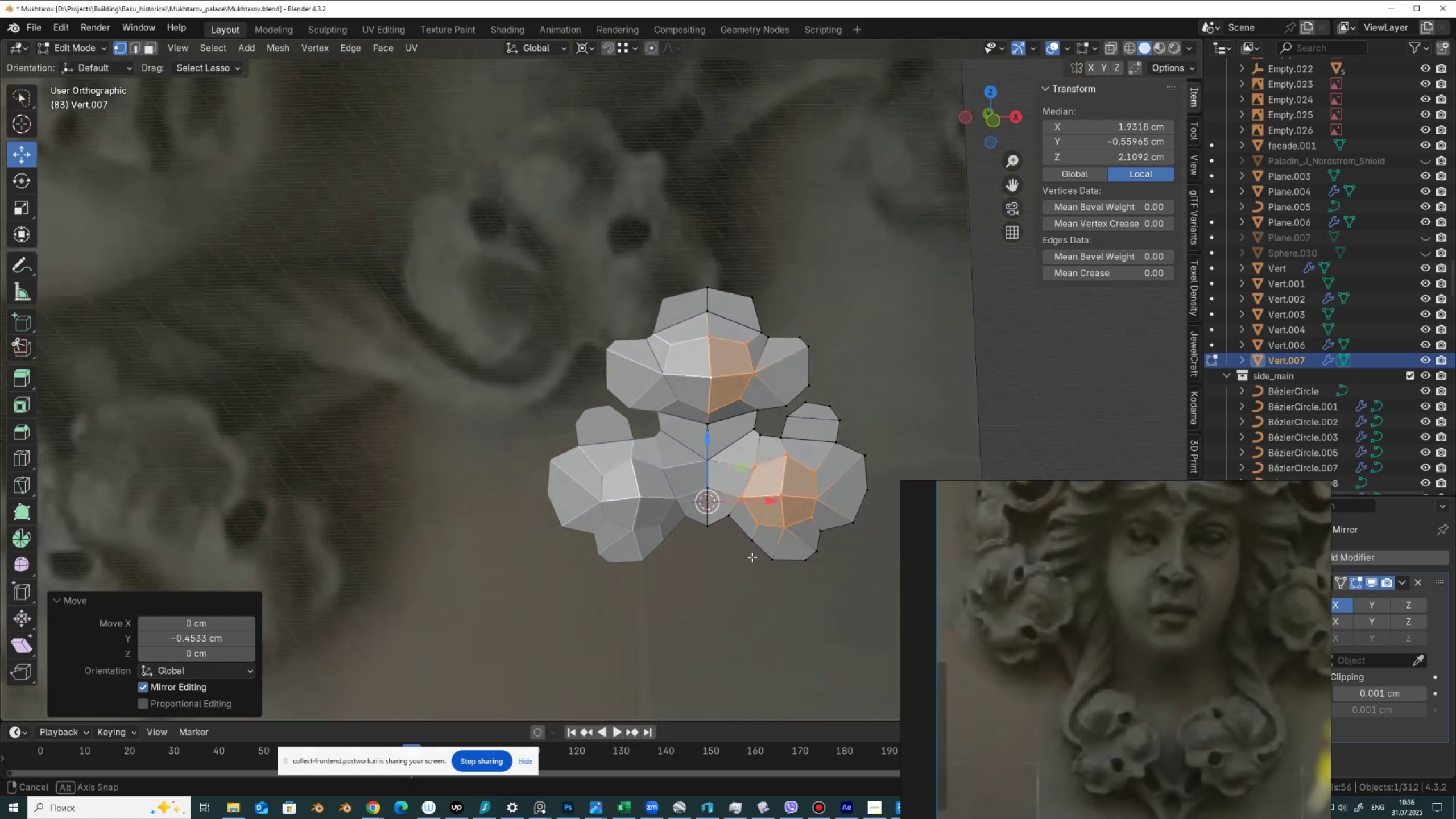 
hold_key(key=AltLeft, duration=0.39)
 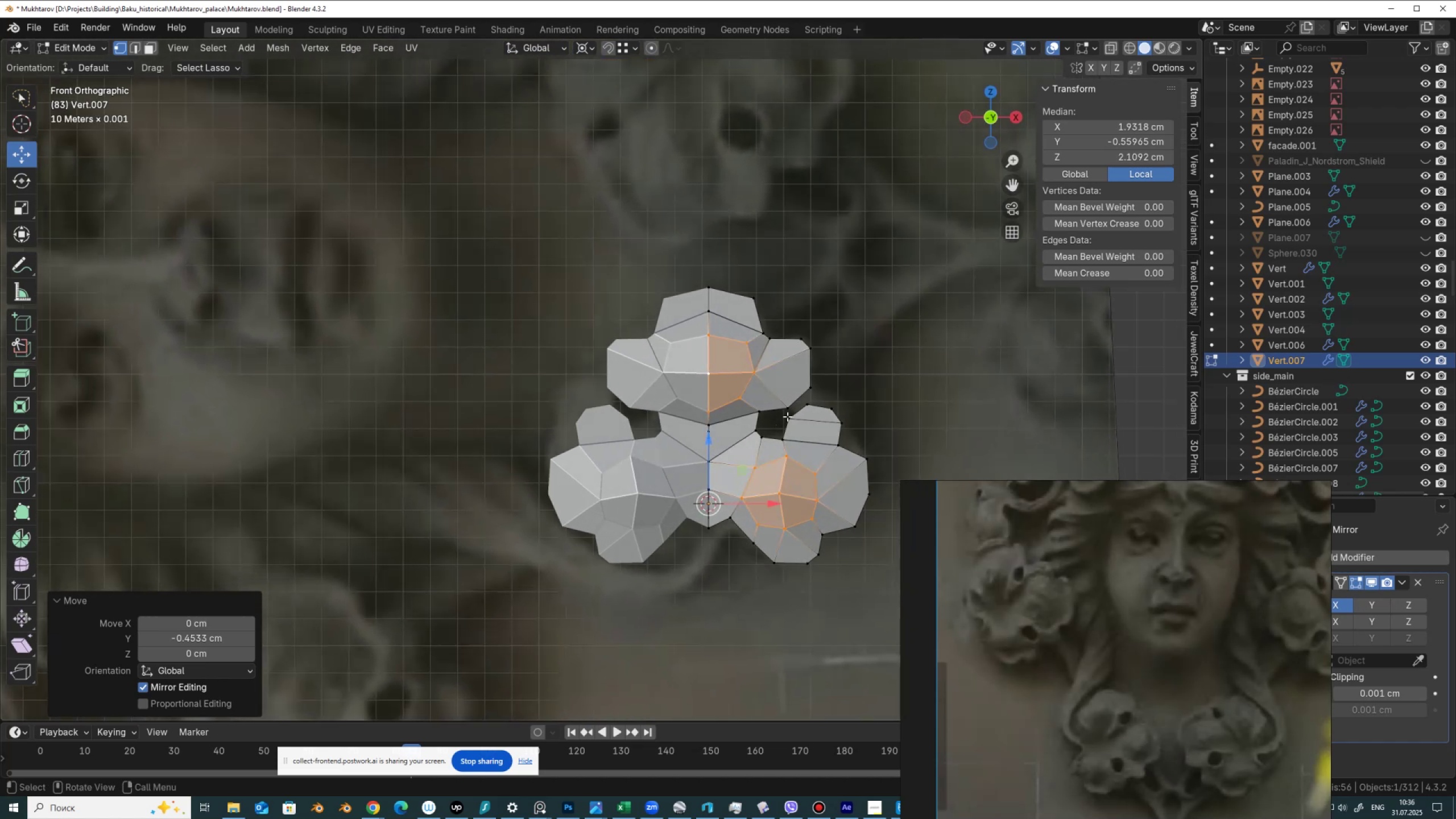 
left_click([788, 416])
 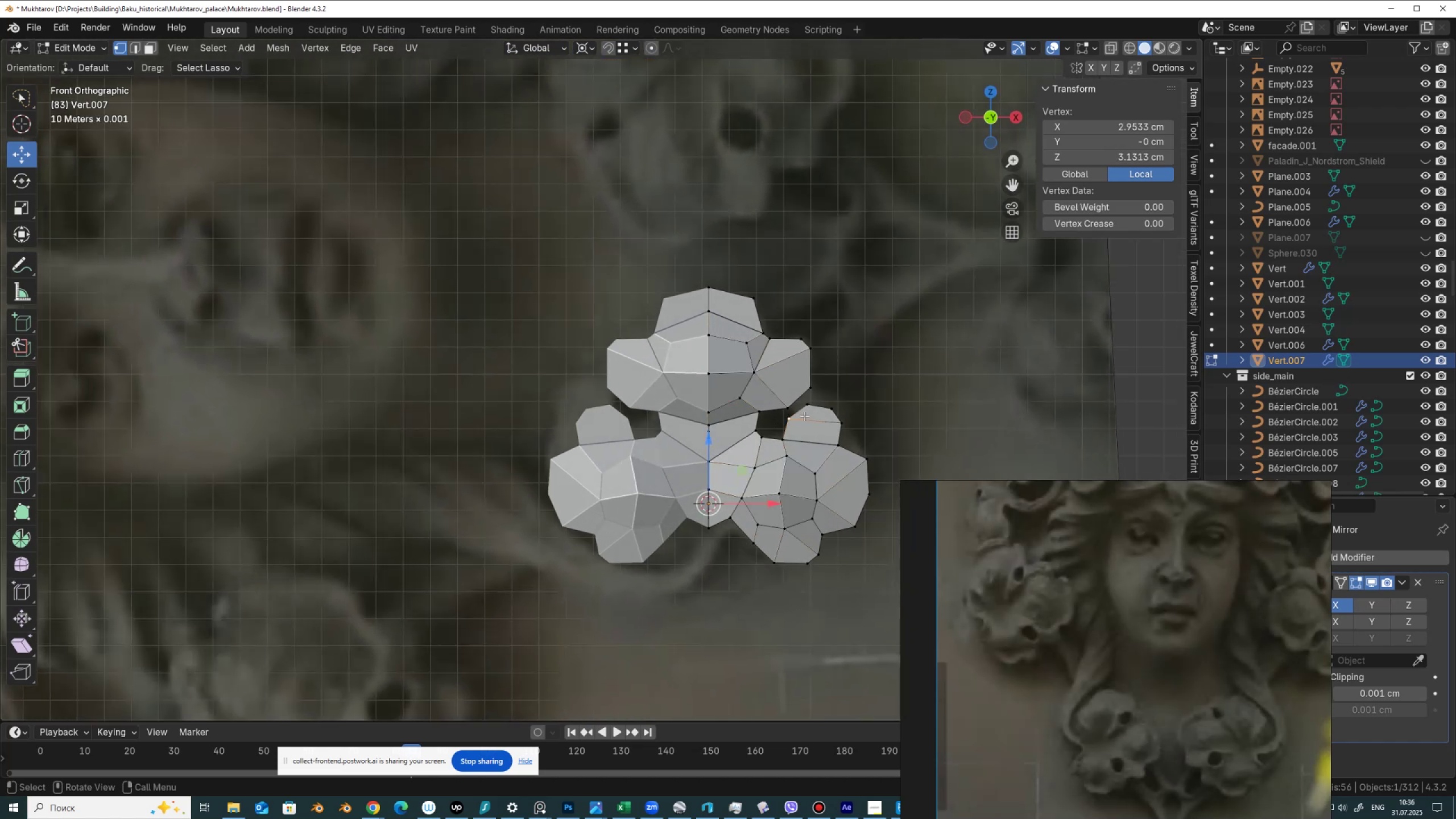 
hold_key(key=ShiftLeft, duration=0.56)
left_click([808, 402])
 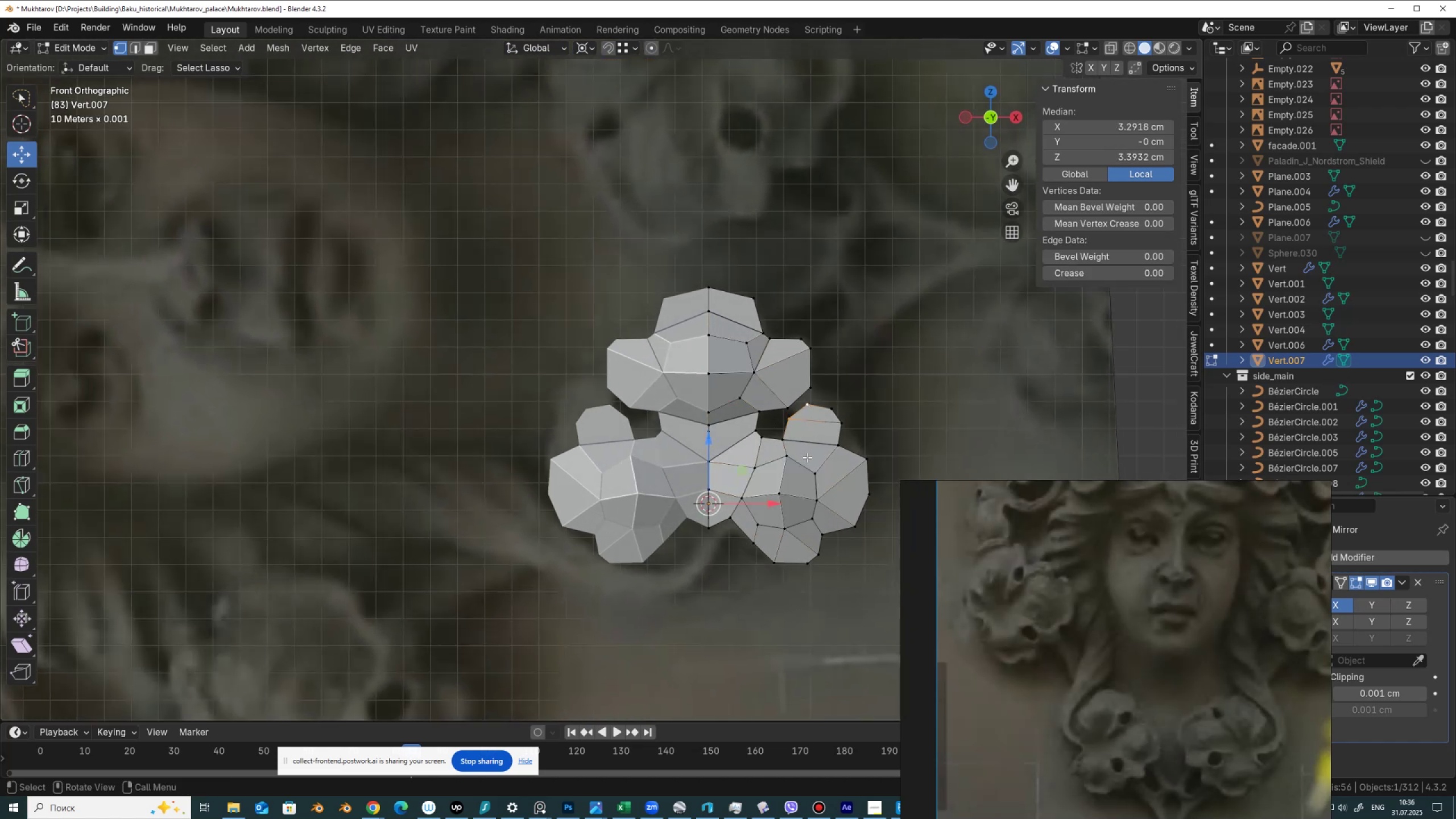 
key(G)
 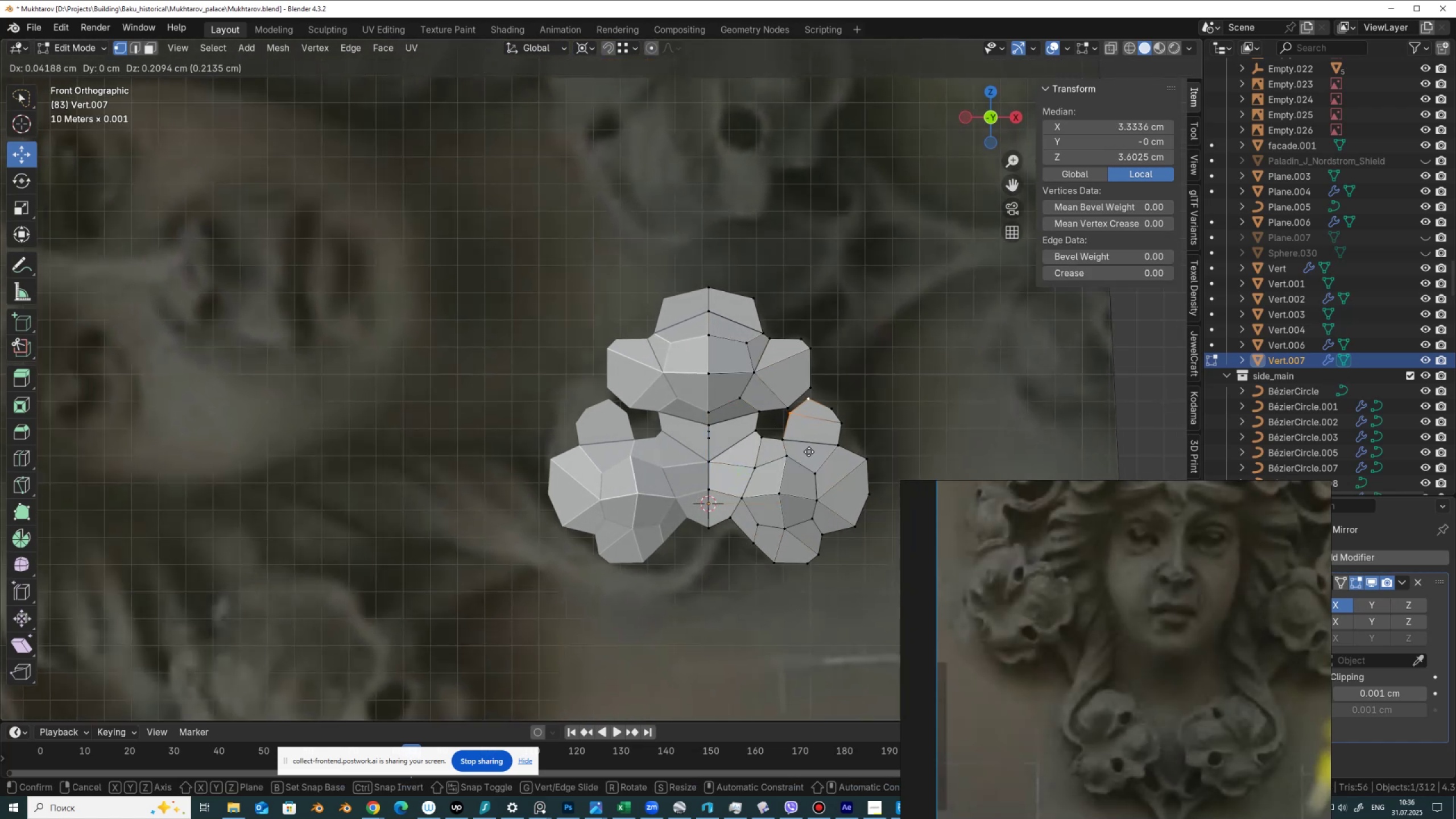 
left_click([809, 452])
 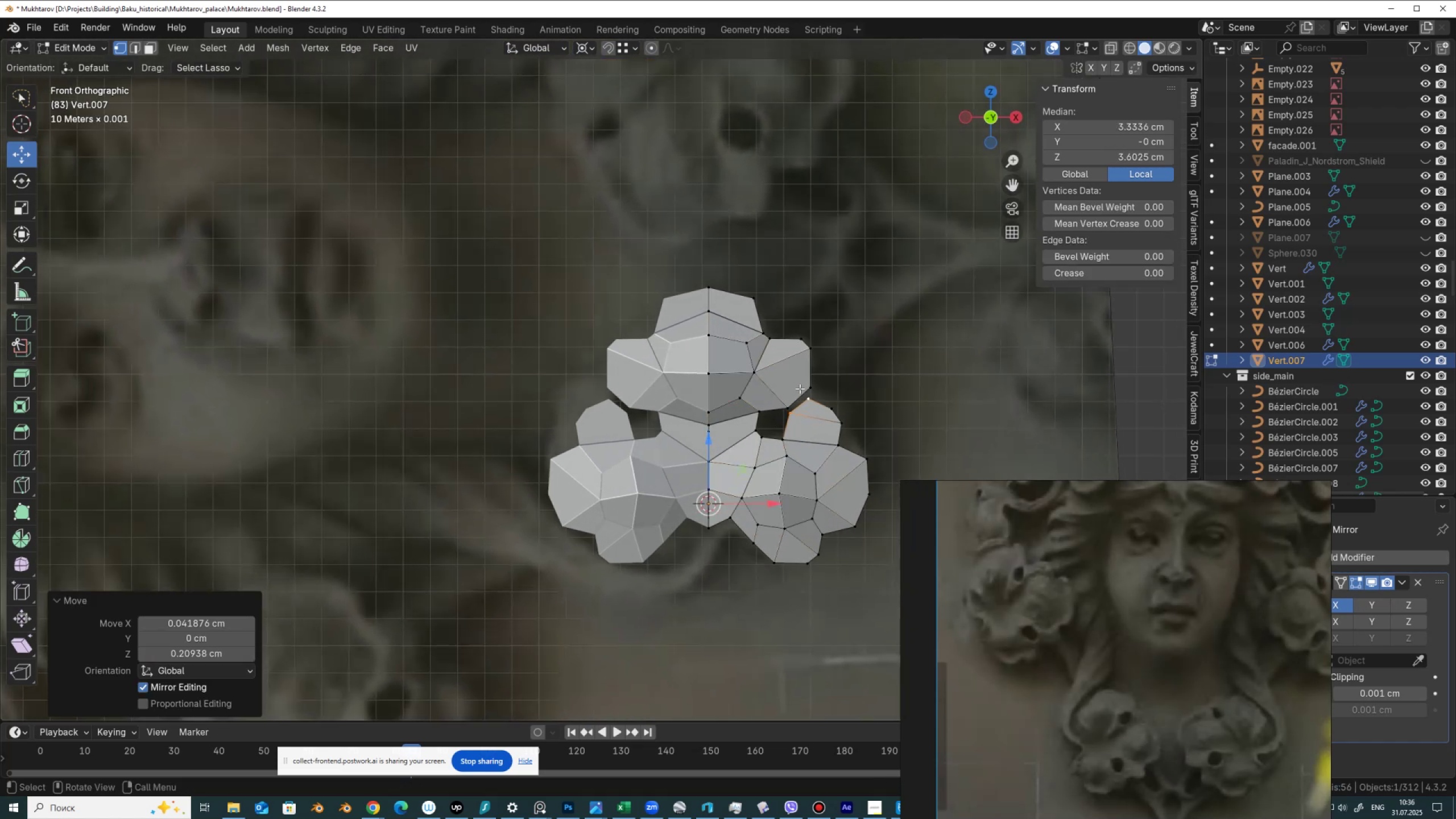 
left_click([805, 390])
 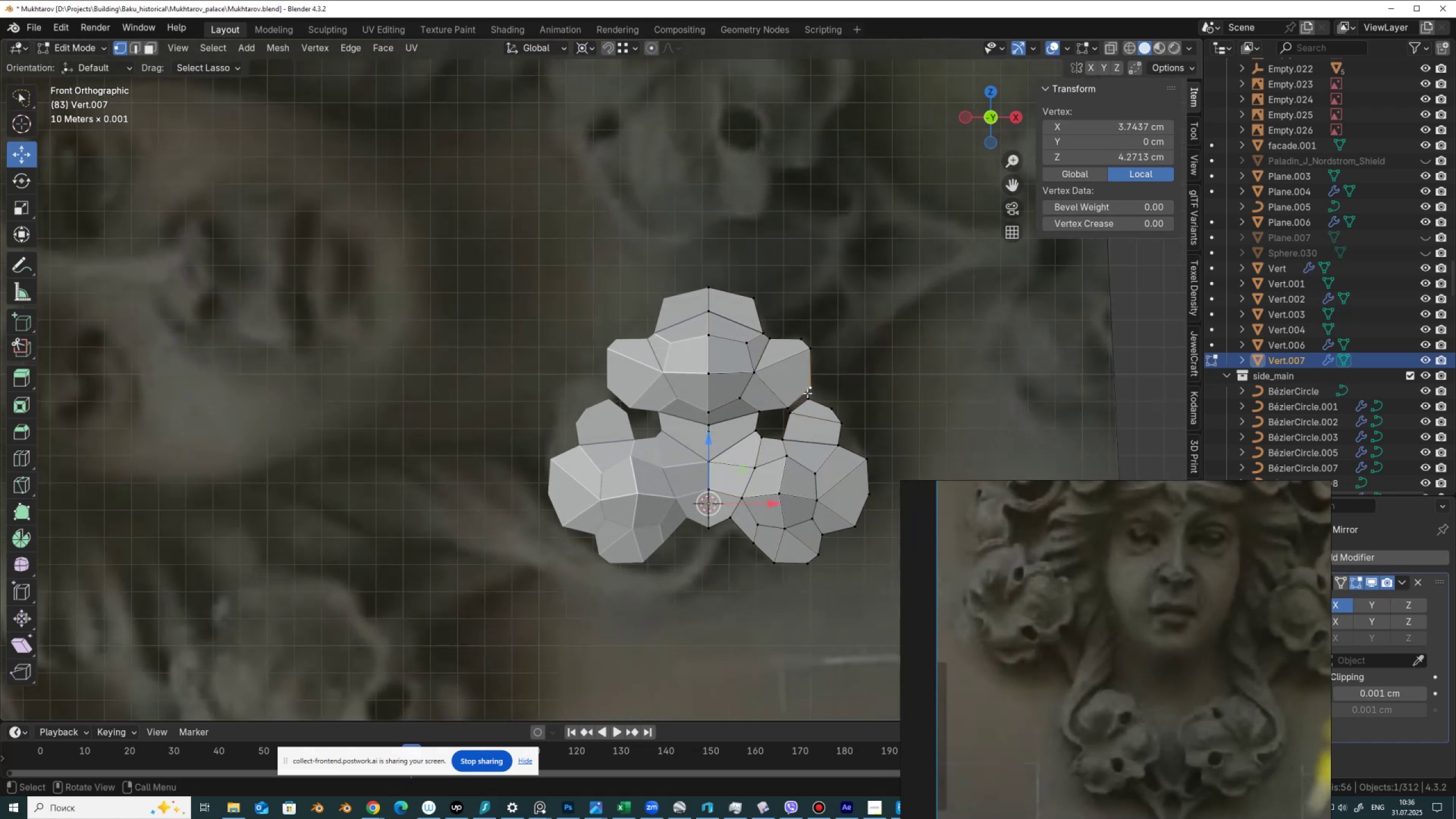 
key(G)
 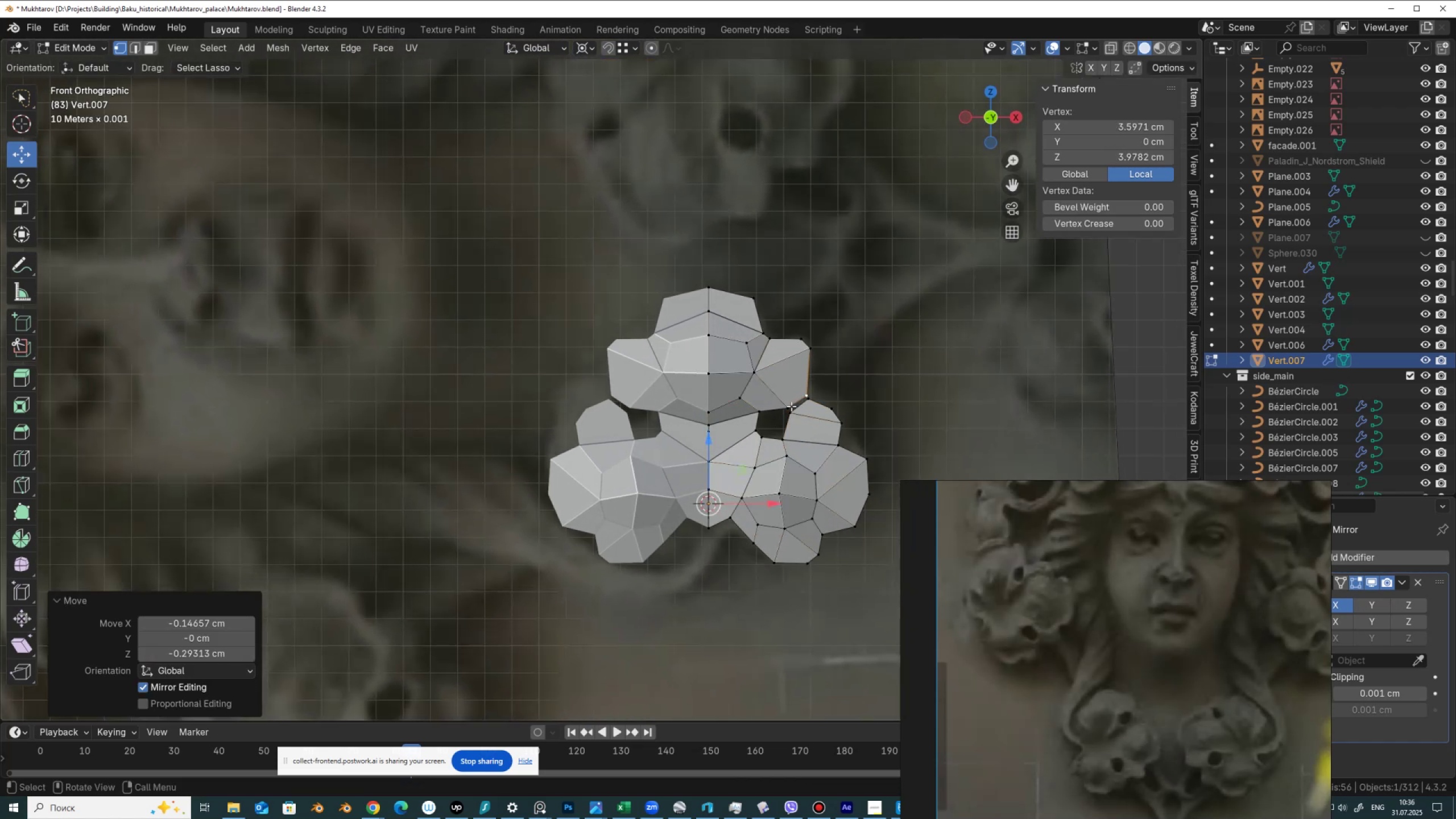 
double_click([787, 408])
 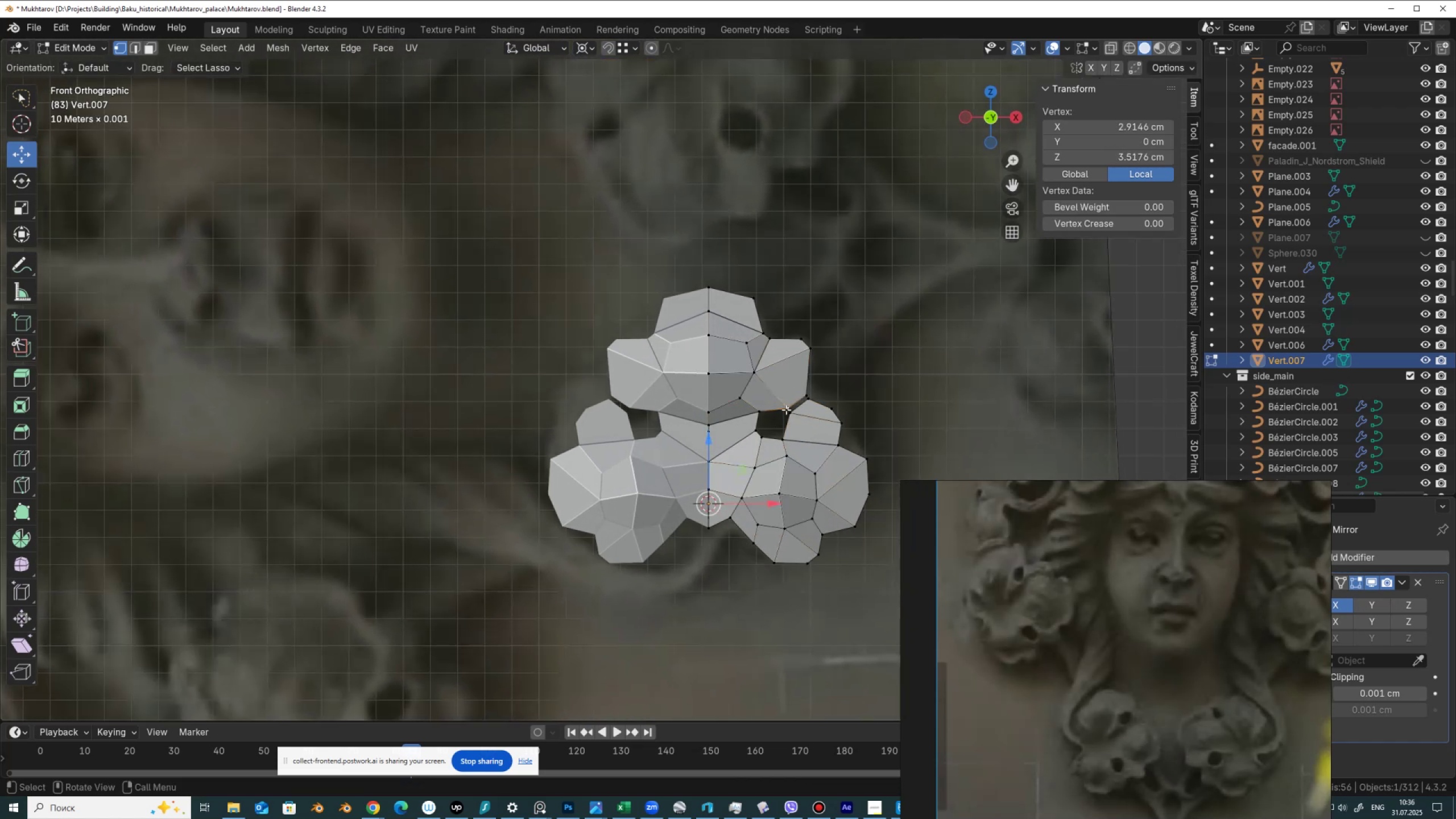 
key(G)
 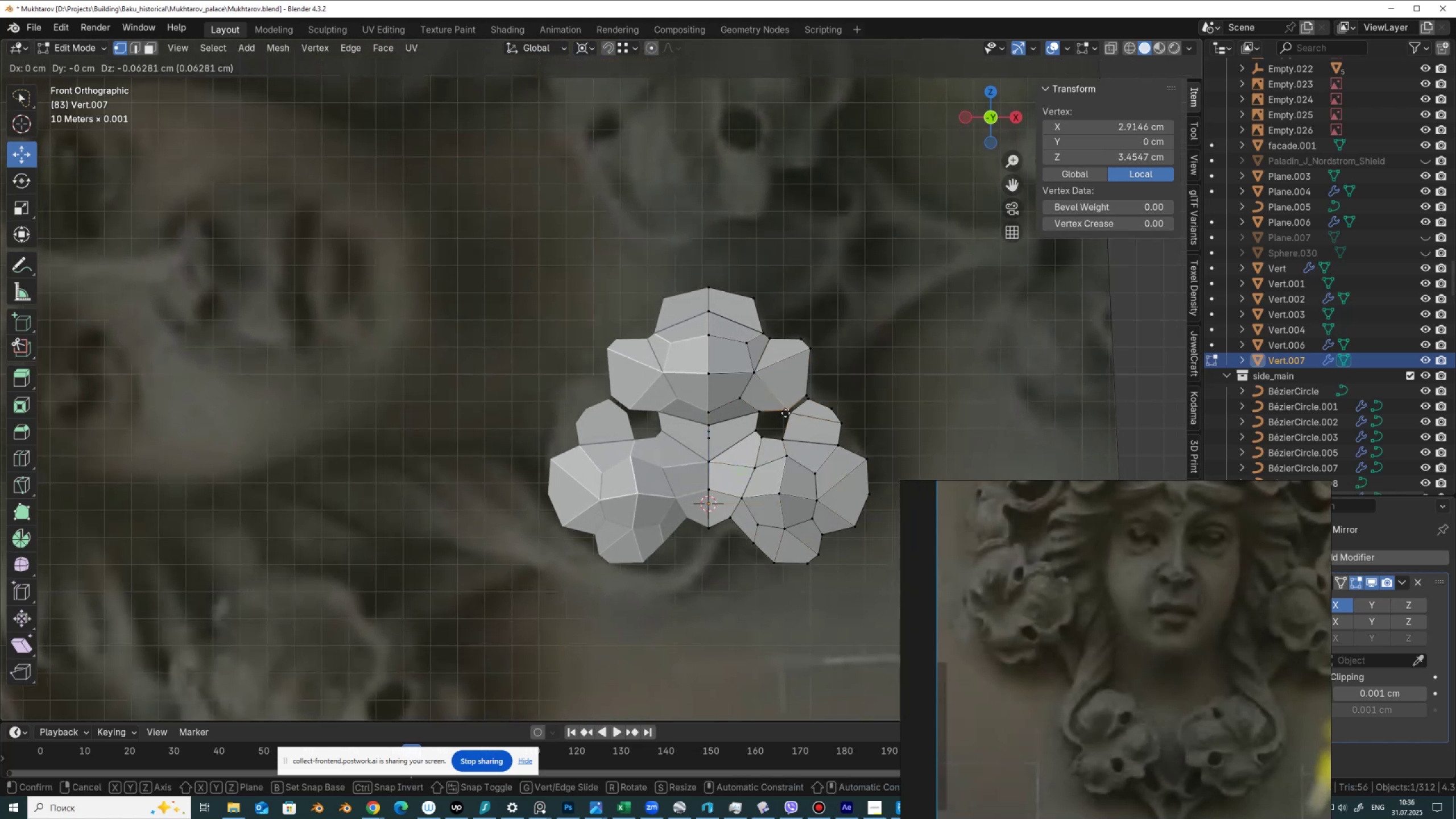 
left_click([785, 413])
 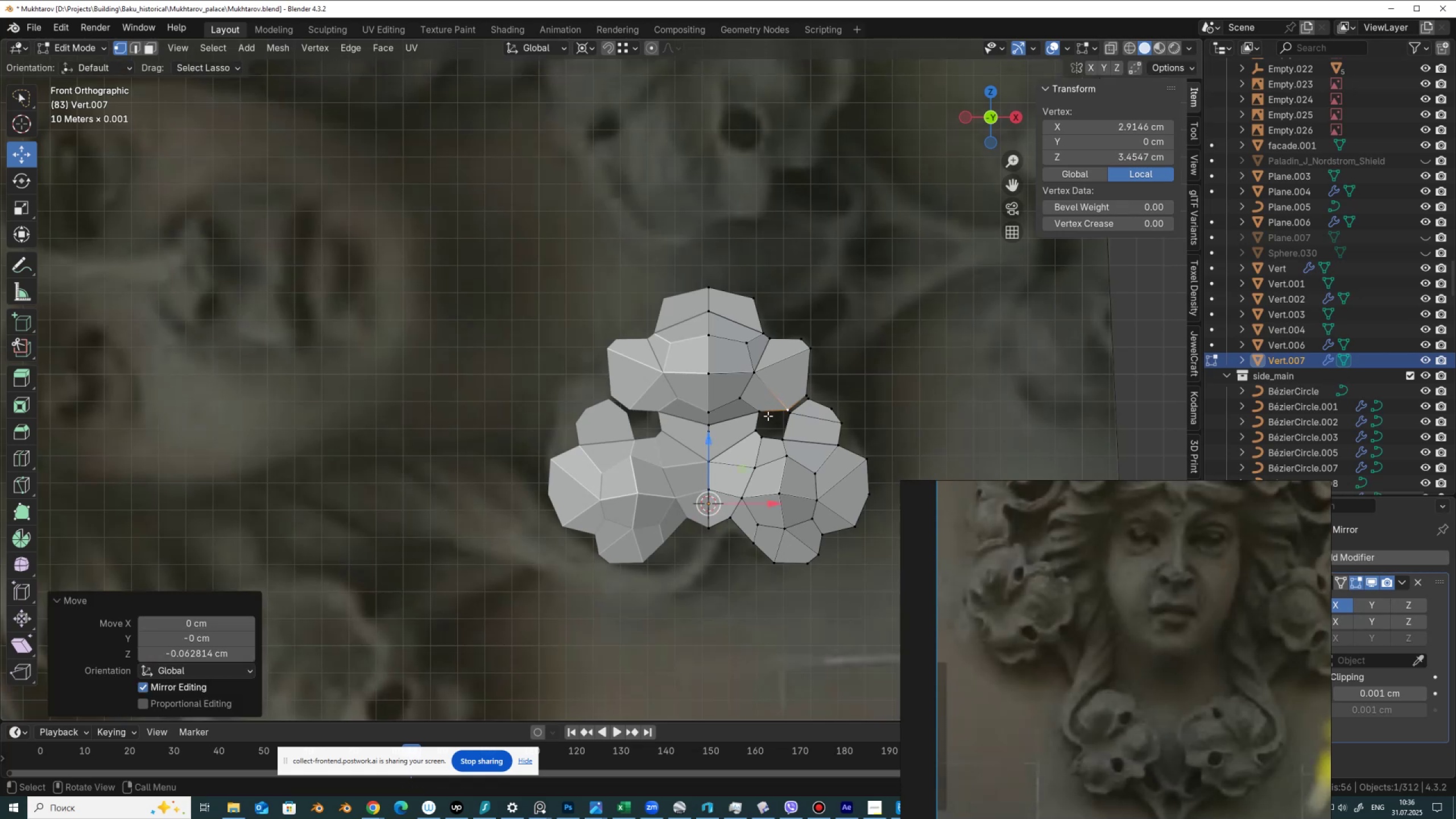 
left_click([768, 416])
 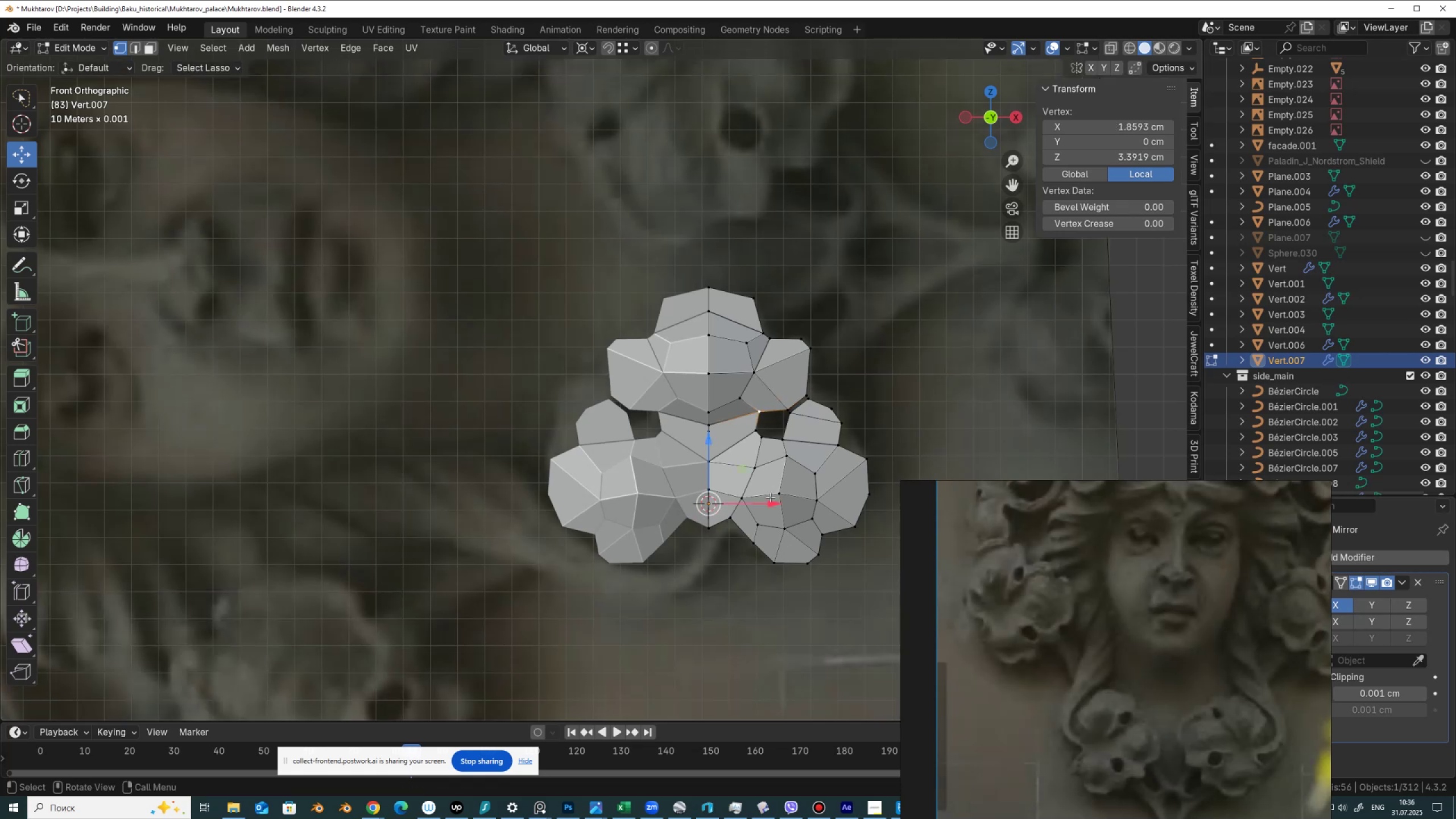 
scroll: coordinate [775, 510], scroll_direction: down, amount: 1.0
 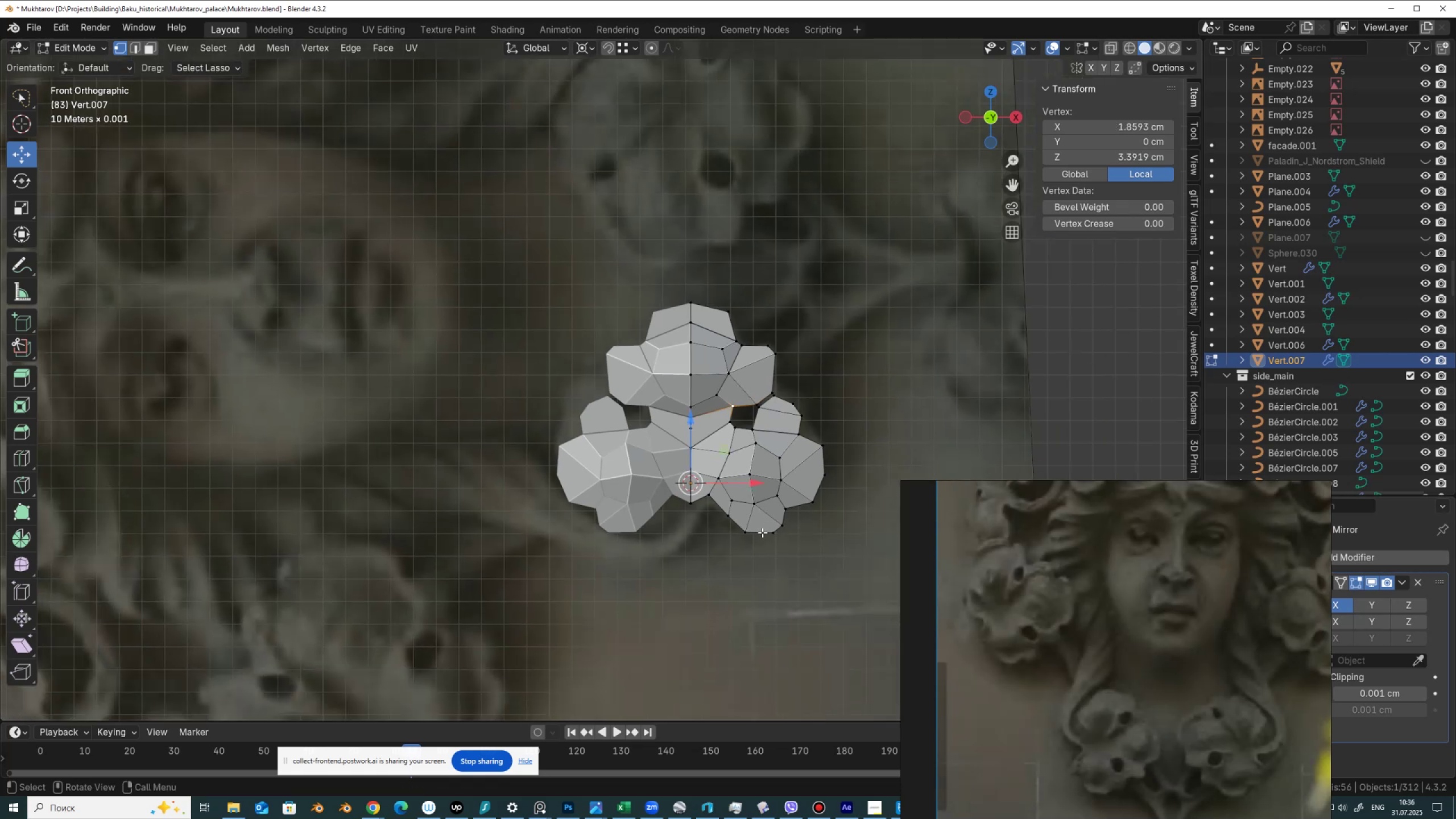 
scroll: coordinate [762, 532], scroll_direction: up, amount: 1.0
 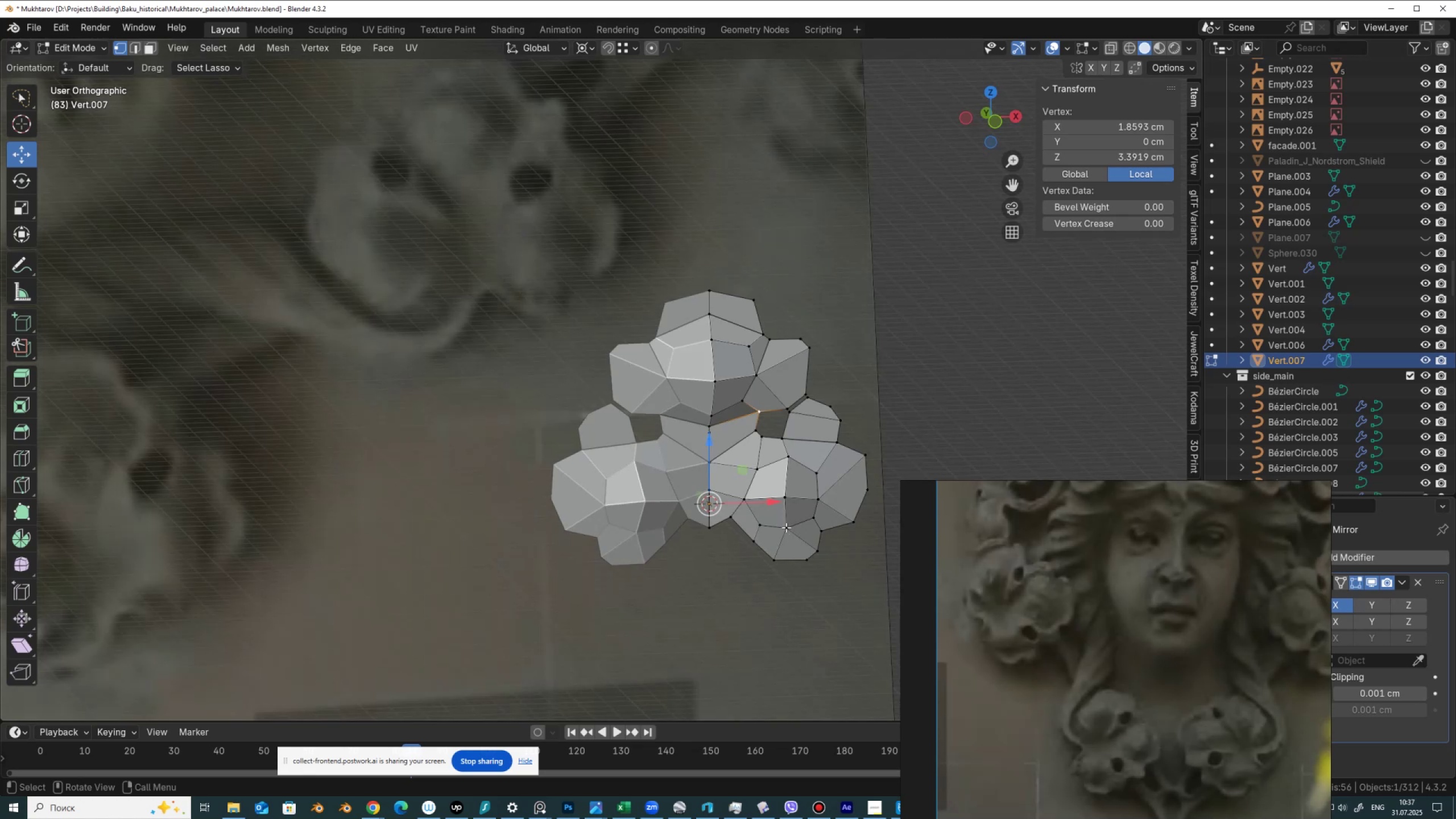 
wait(24.4)
 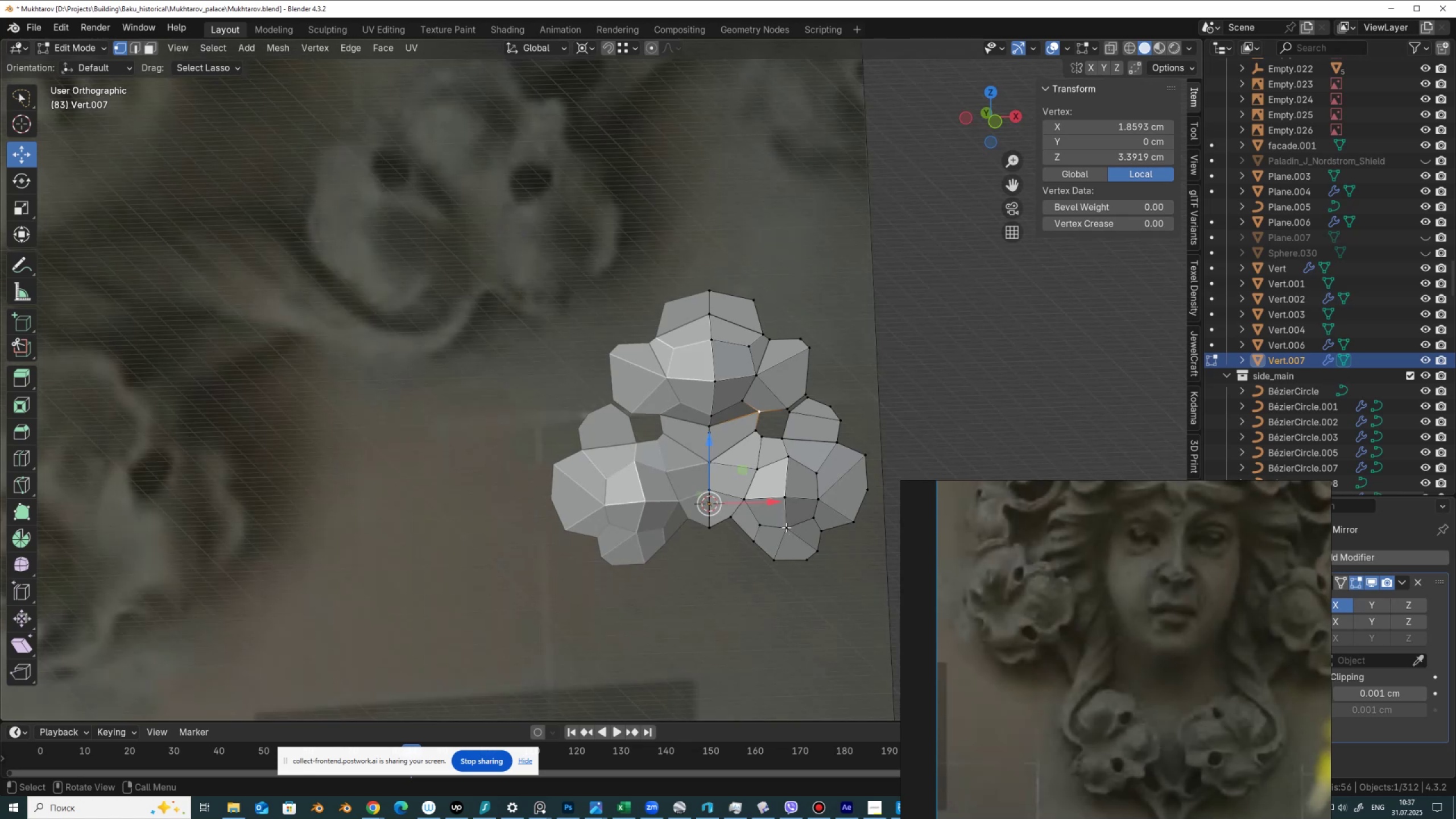 
left_click([776, 441])
 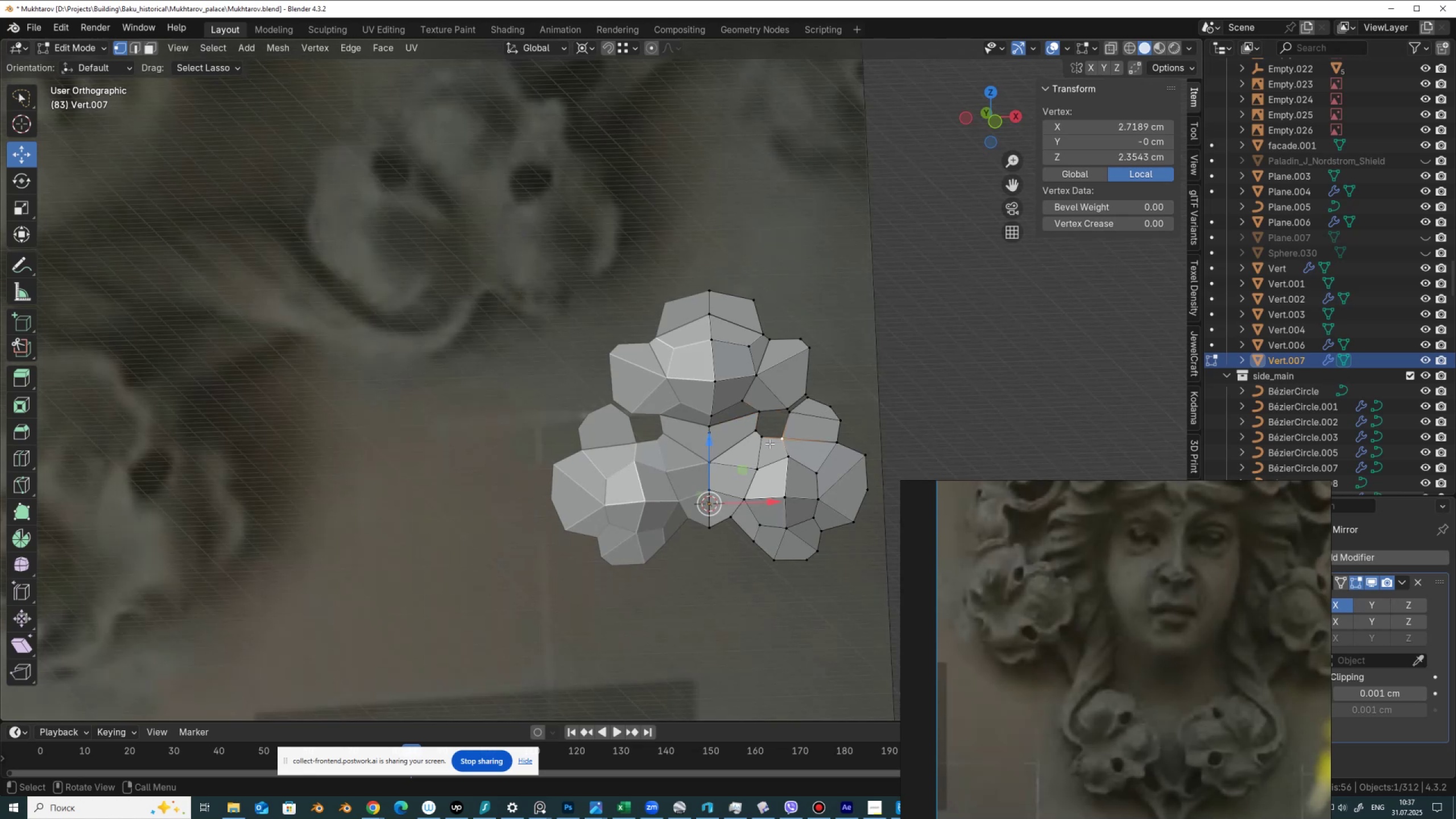 
hold_key(key=ShiftLeft, duration=0.31)
left_click([763, 440])
 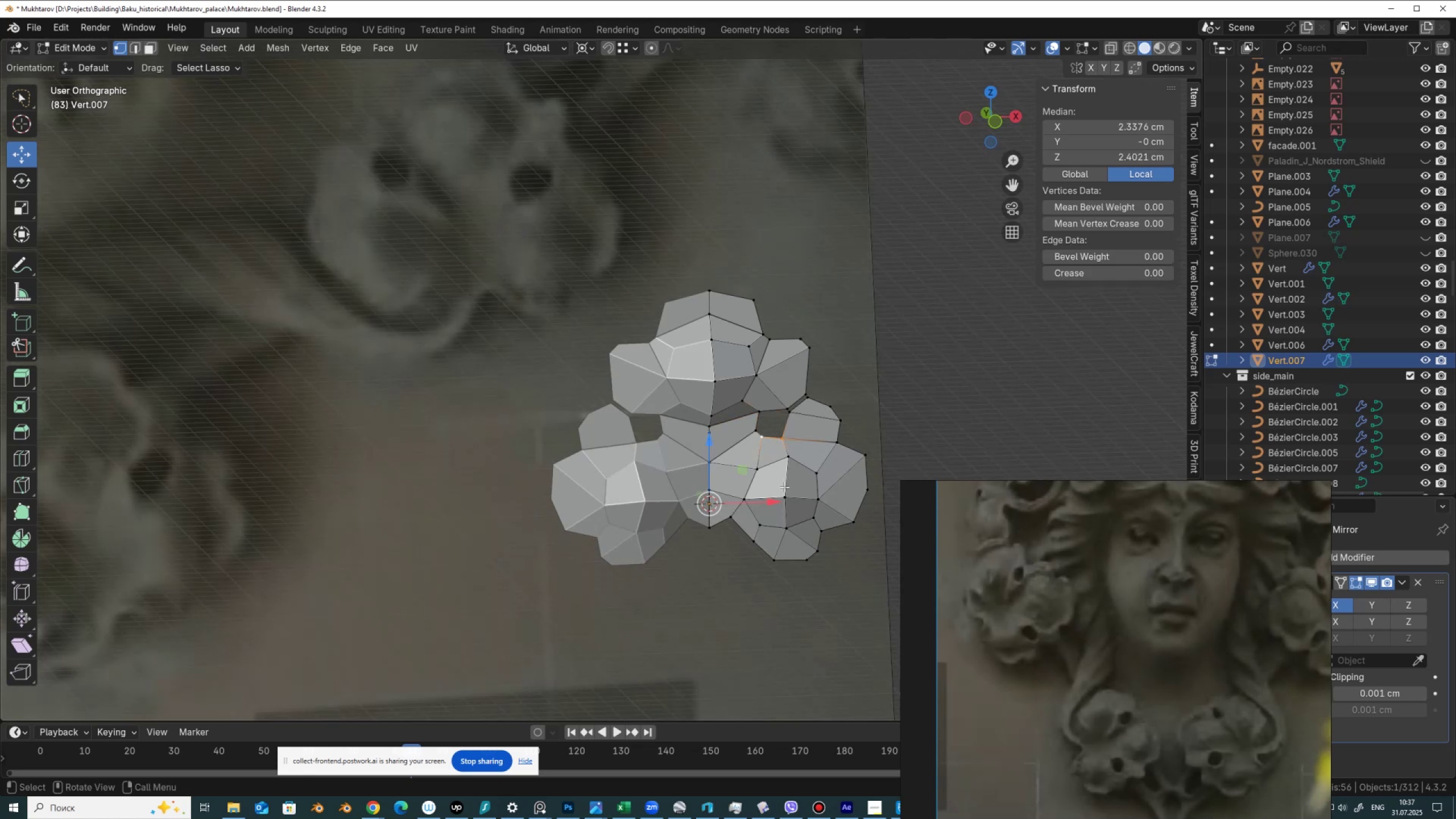 
key(M)
 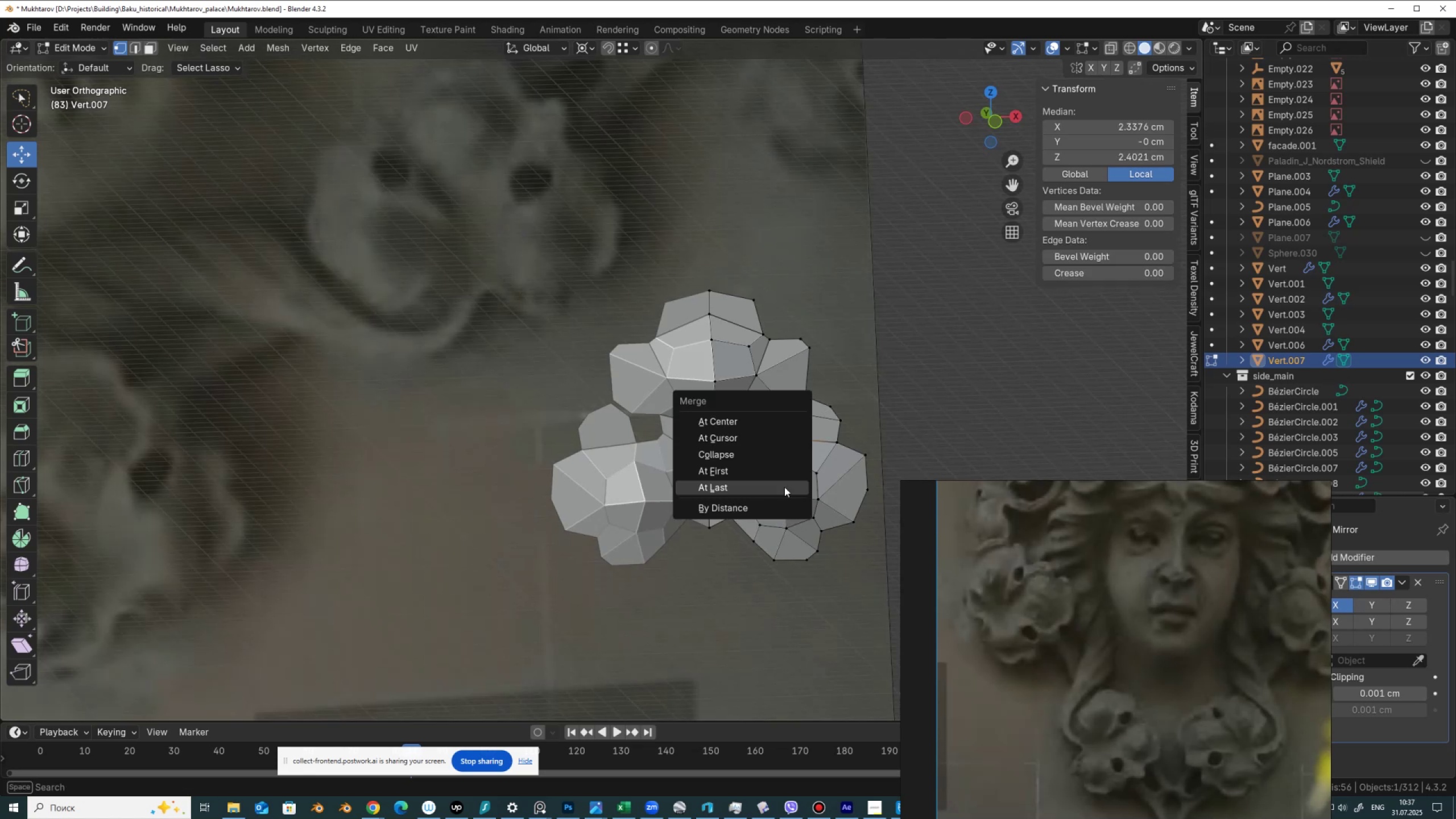 
left_click([784, 487])
 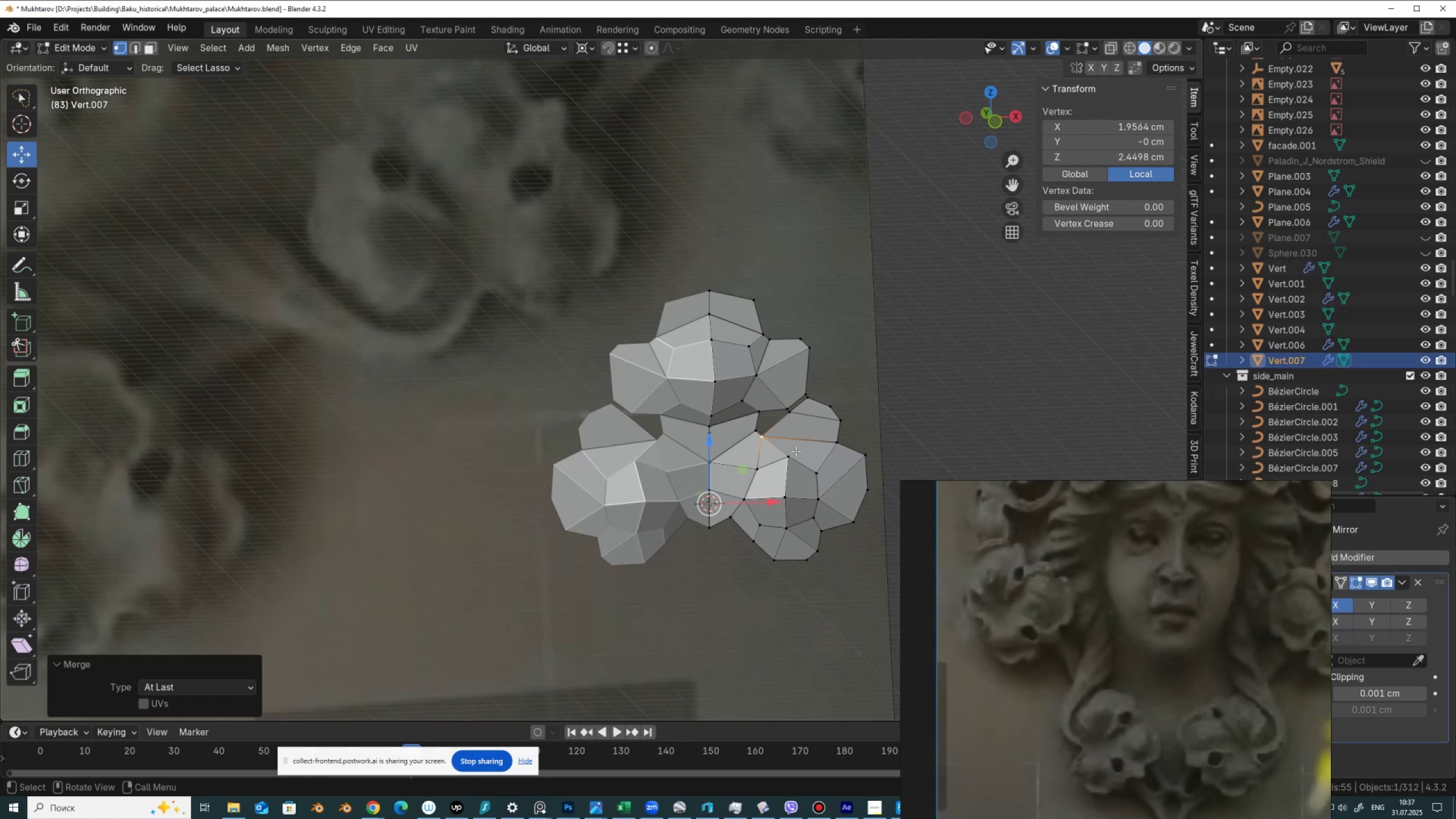 
key(K)
 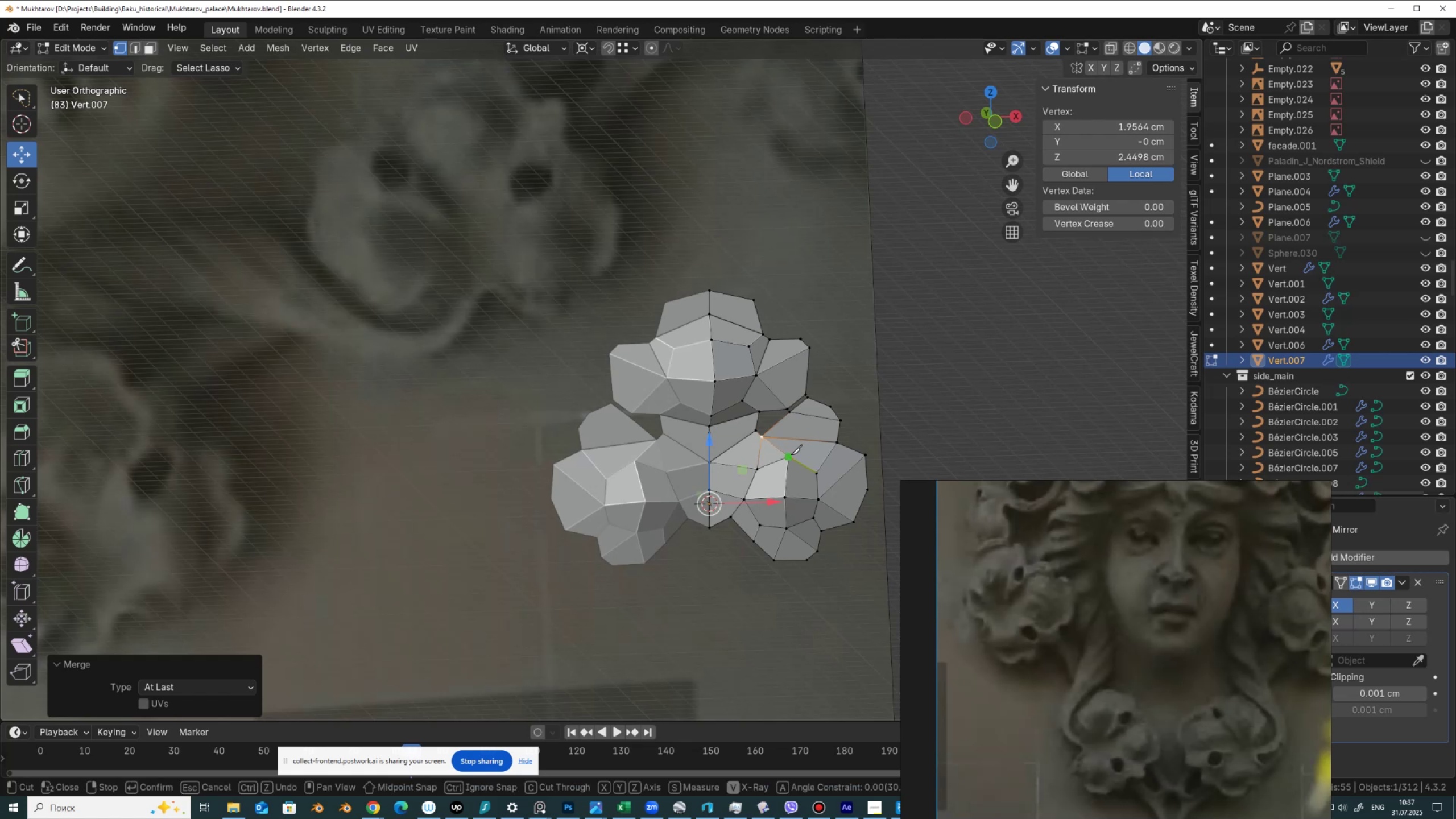 
left_click([791, 454])
 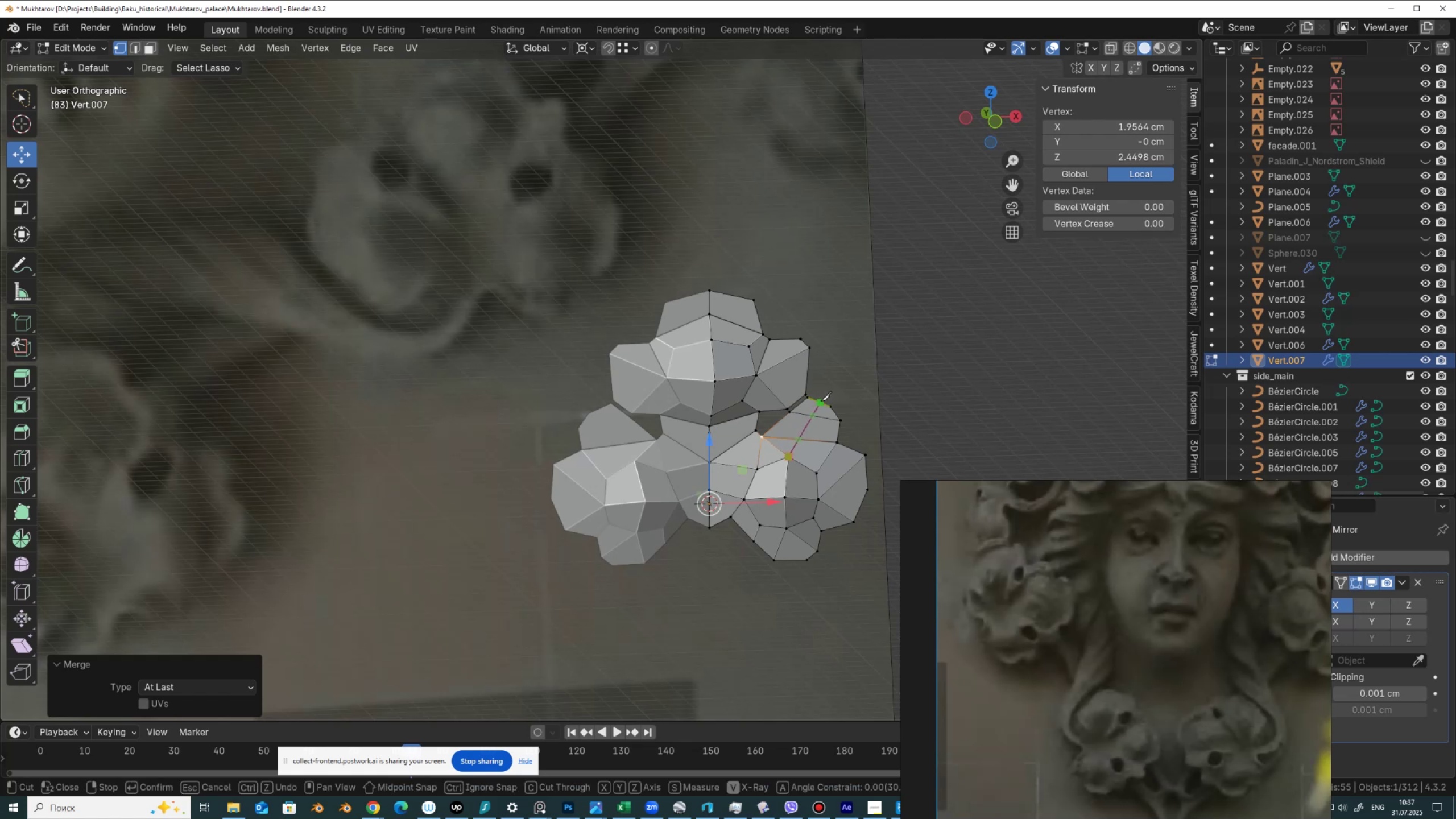 
left_click([821, 401])
 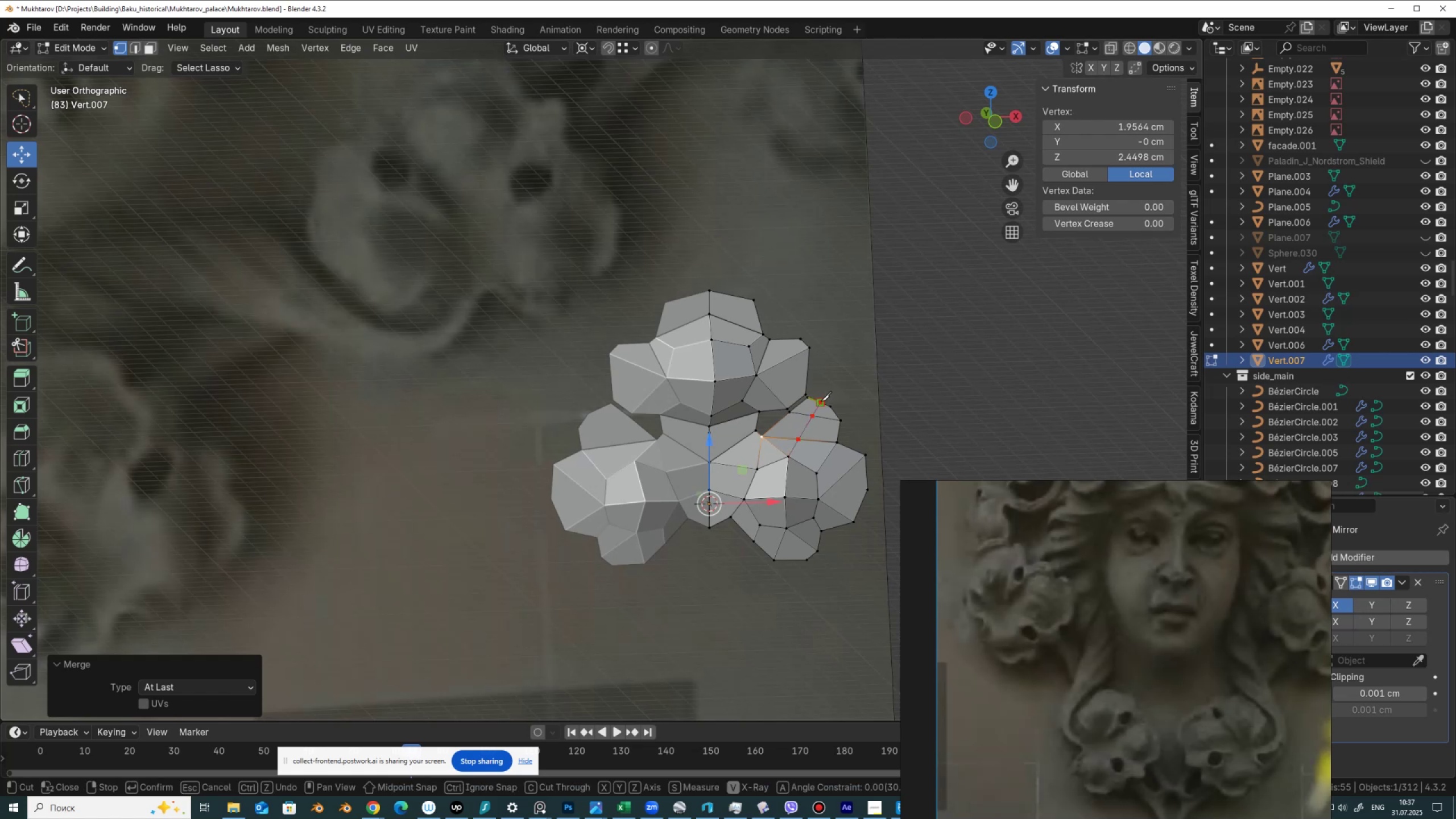 
key(Enter)
 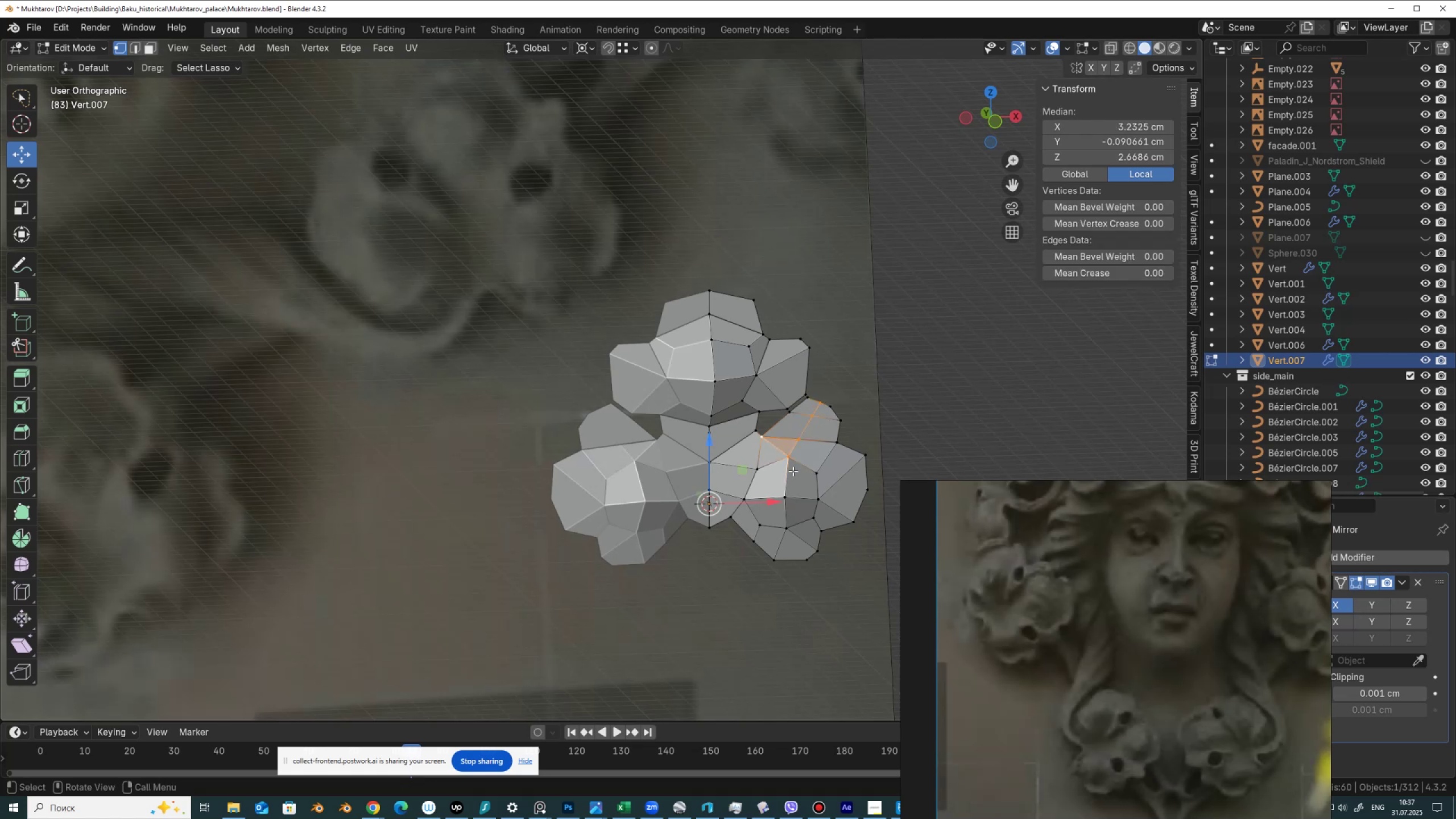 
scroll: coordinate [797, 454], scroll_direction: up, amount: 1.0
 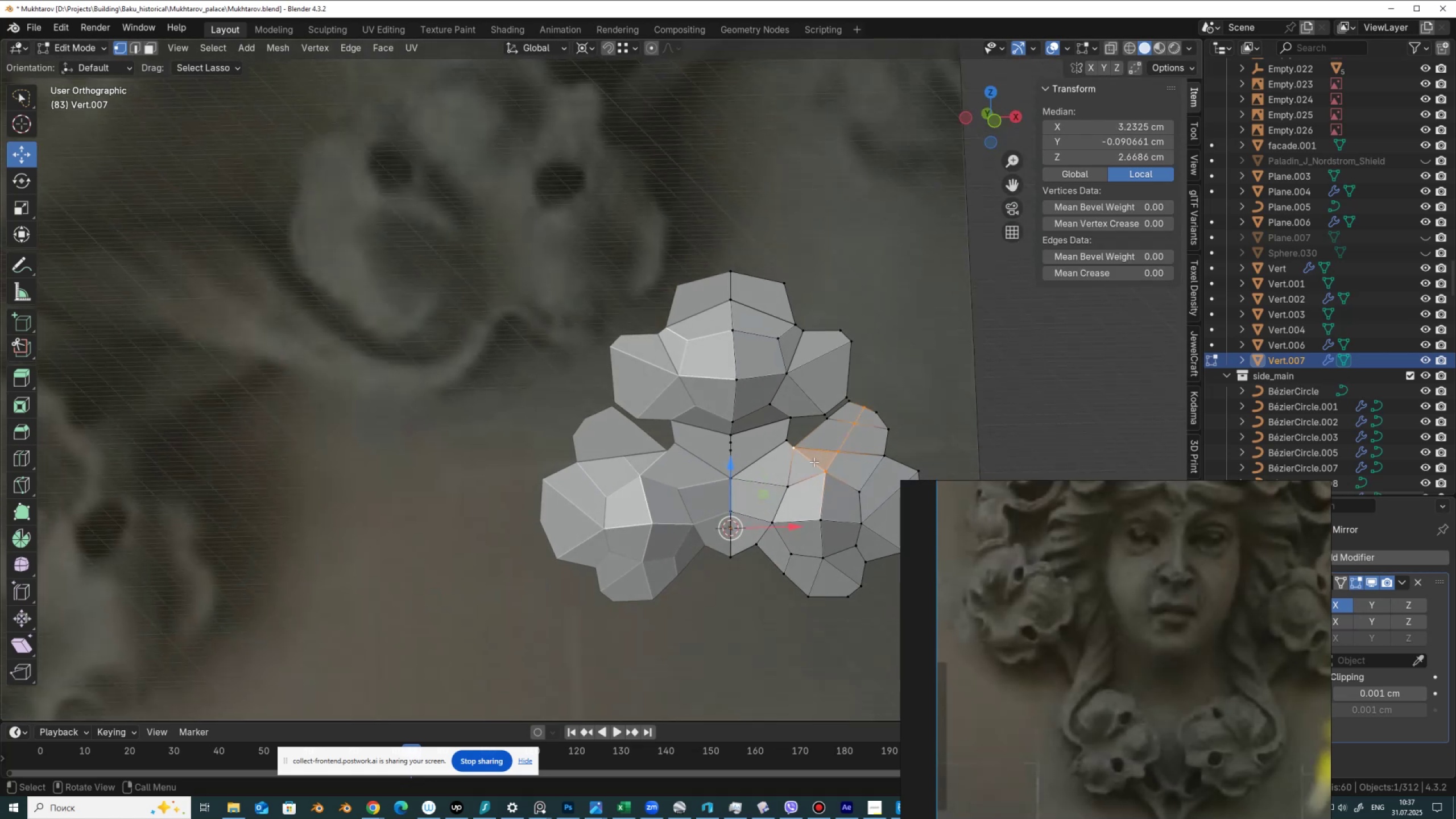 
key(2)
 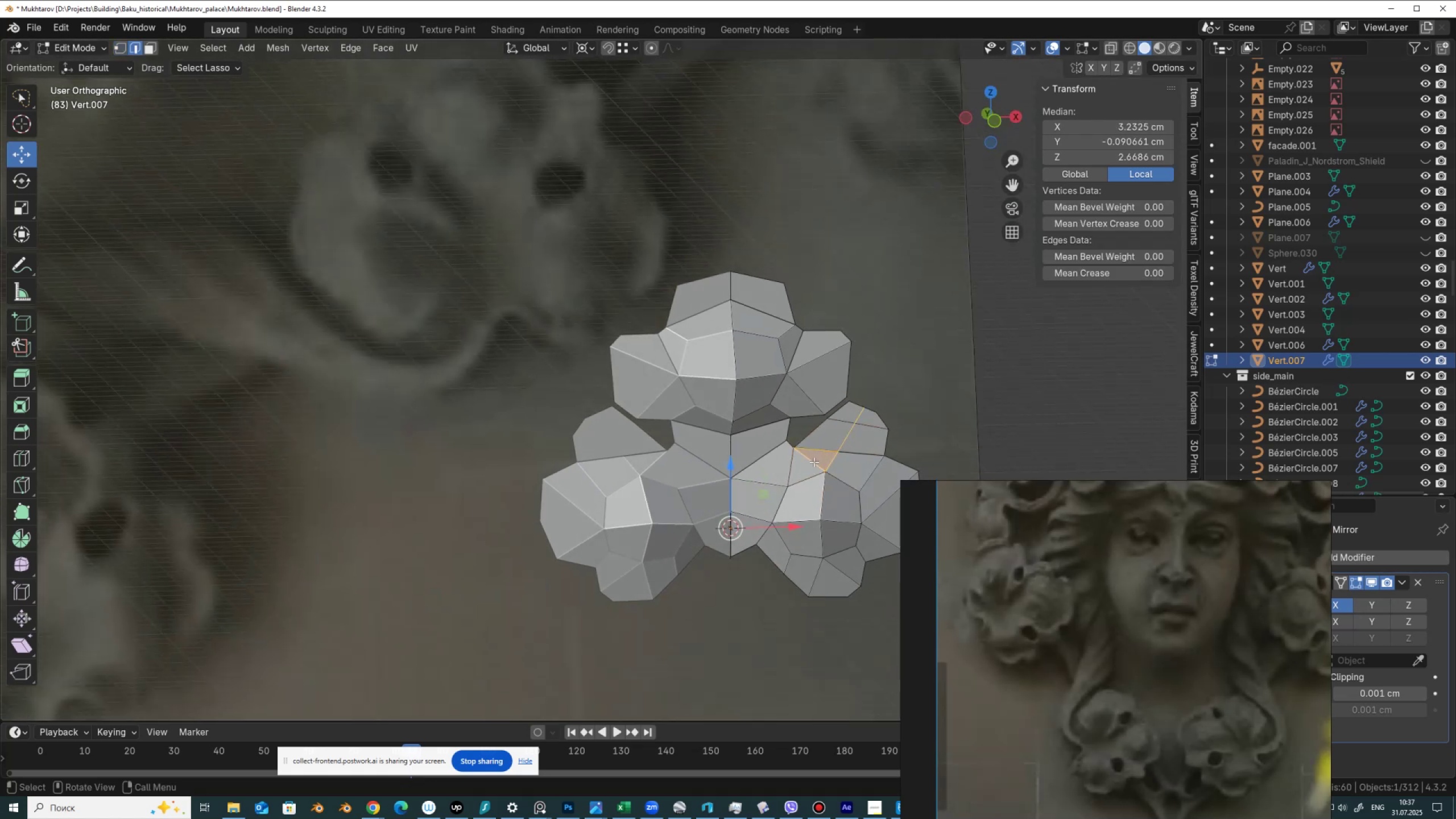 
left_click([814, 462])
 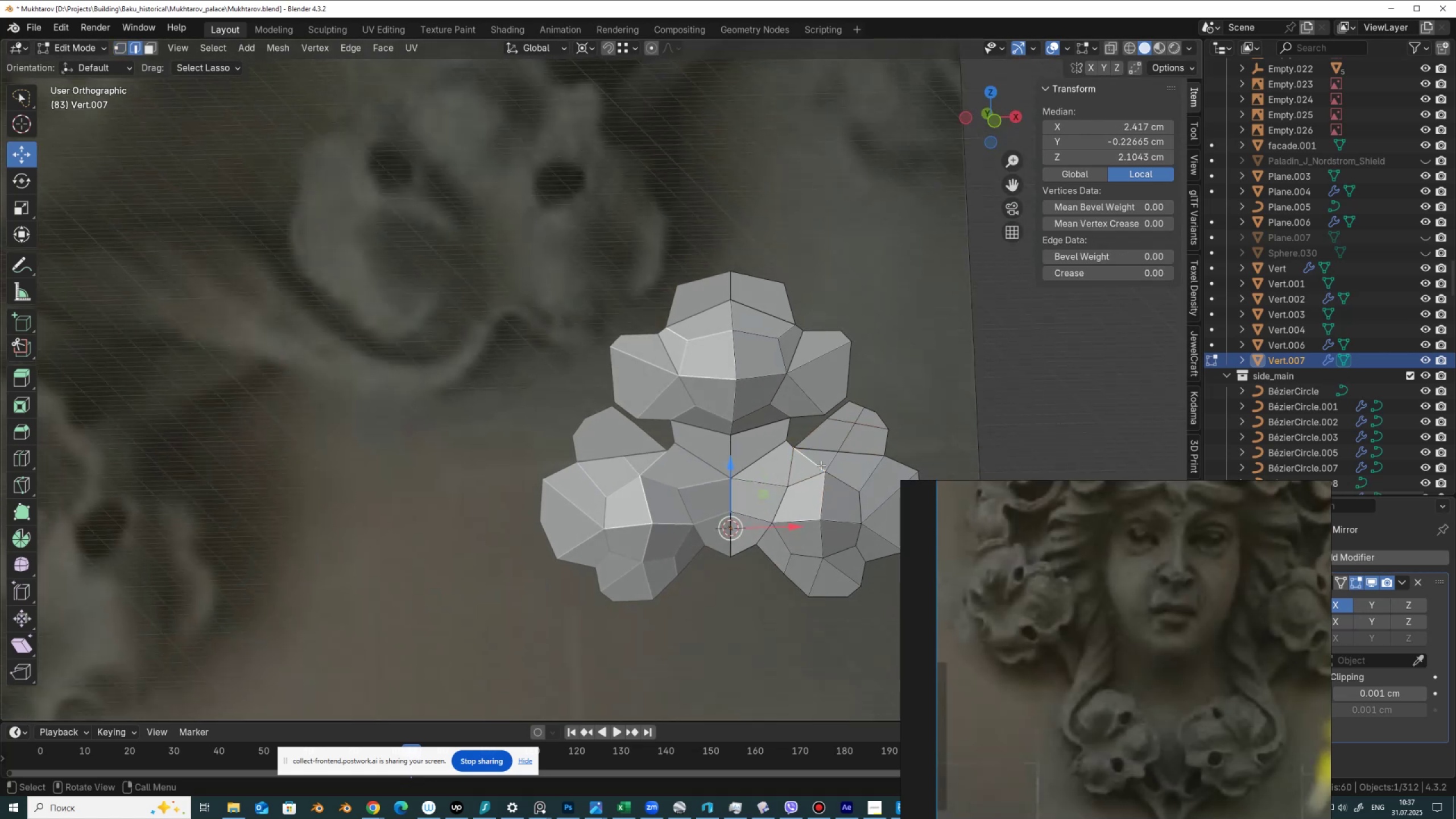 
hold_key(key=ControlLeft, duration=0.34)
 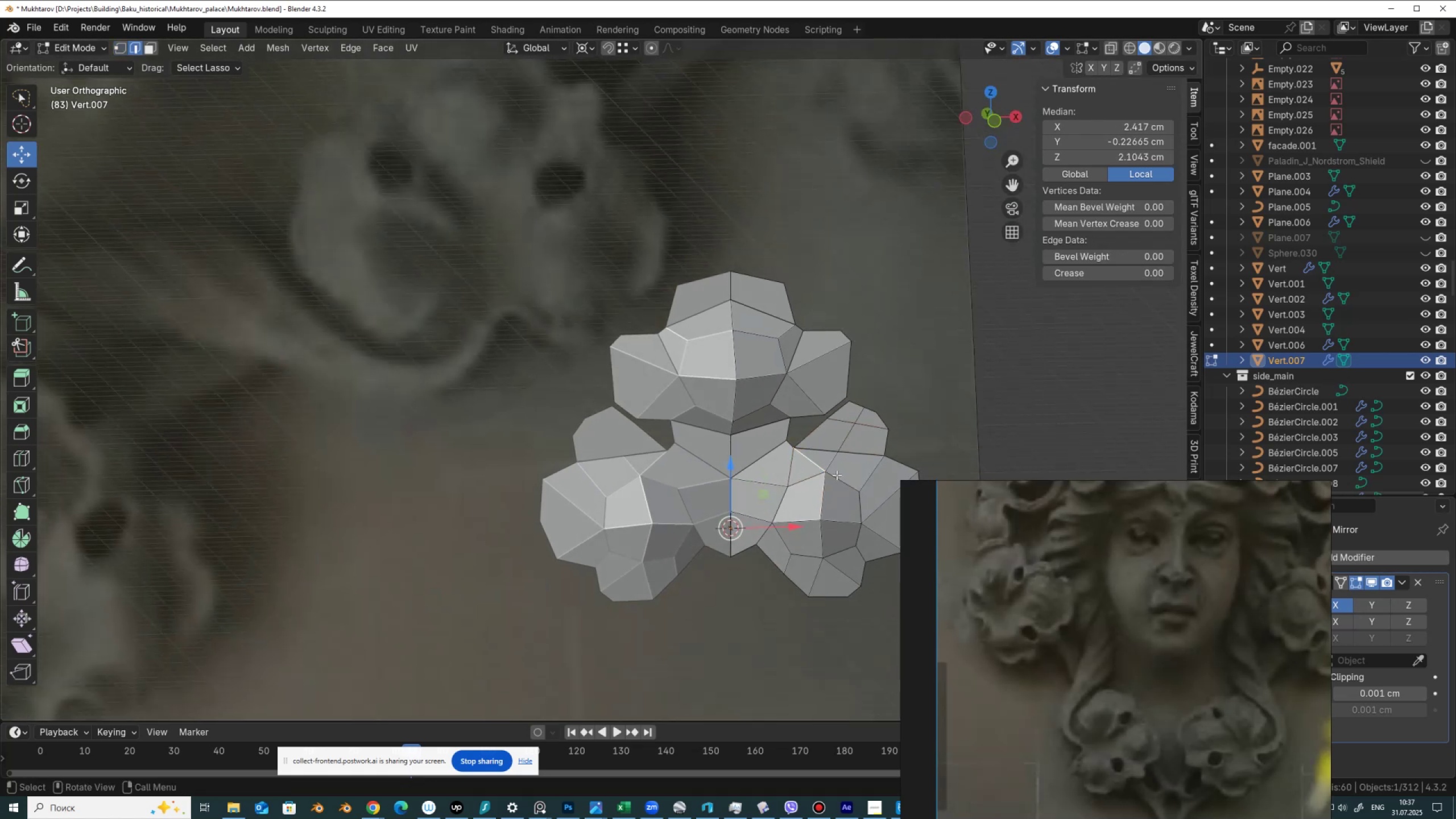 
key(Control+ControlLeft)
 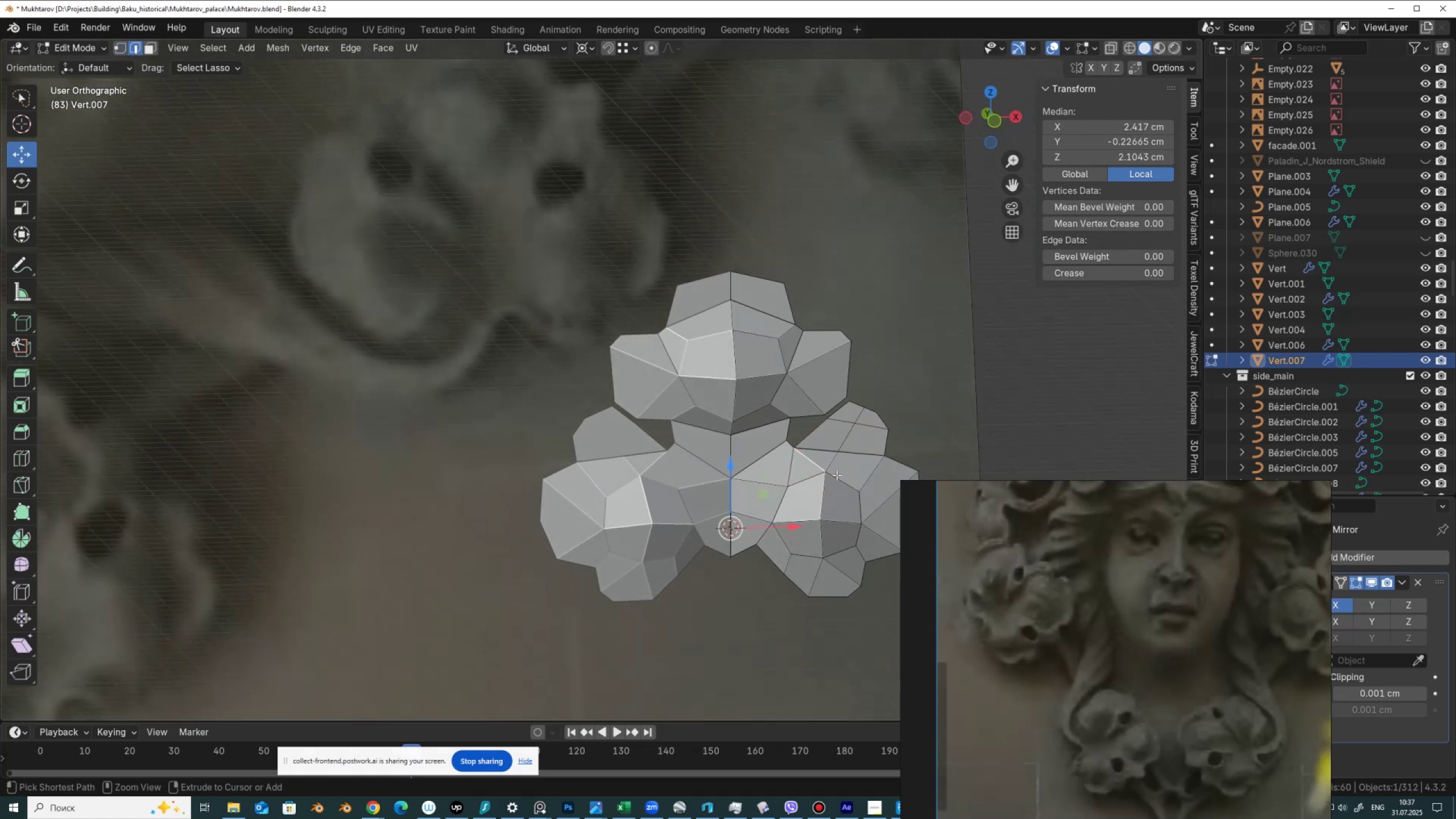 
key(Control+X)
 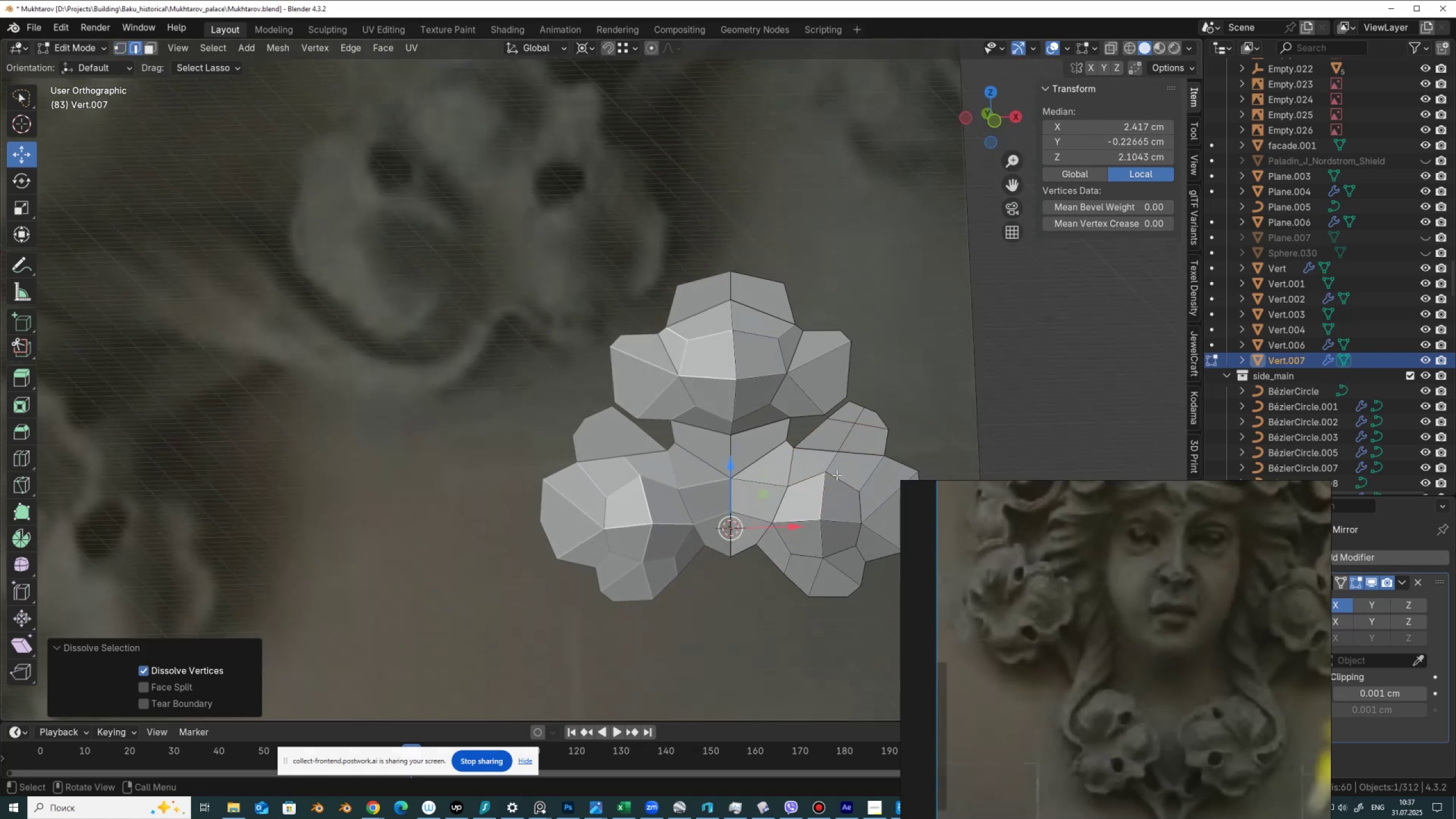 
hold_key(key=ShiftLeft, duration=0.57)
 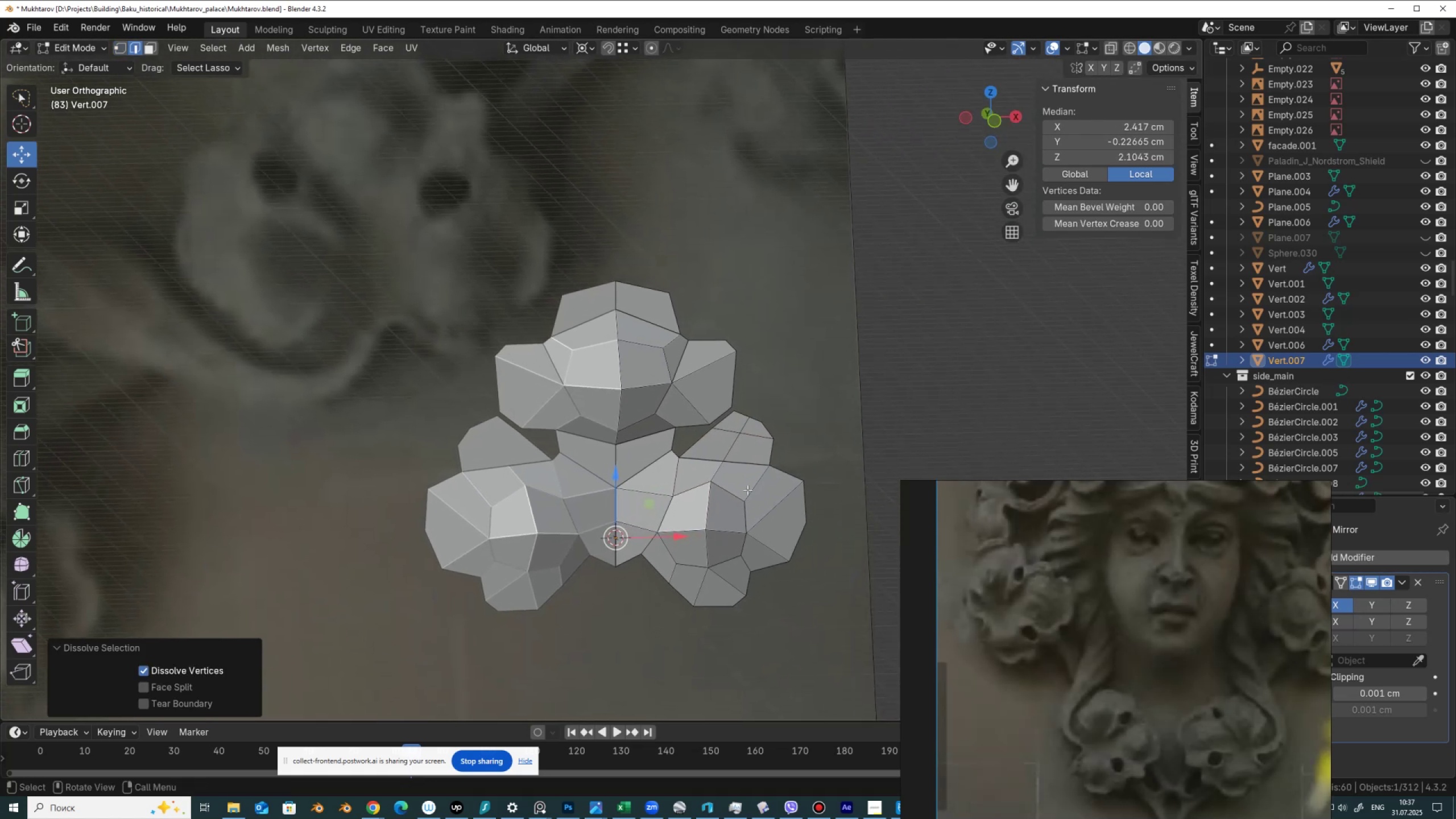 
scroll: coordinate [755, 479], scroll_direction: up, amount: 1.0
 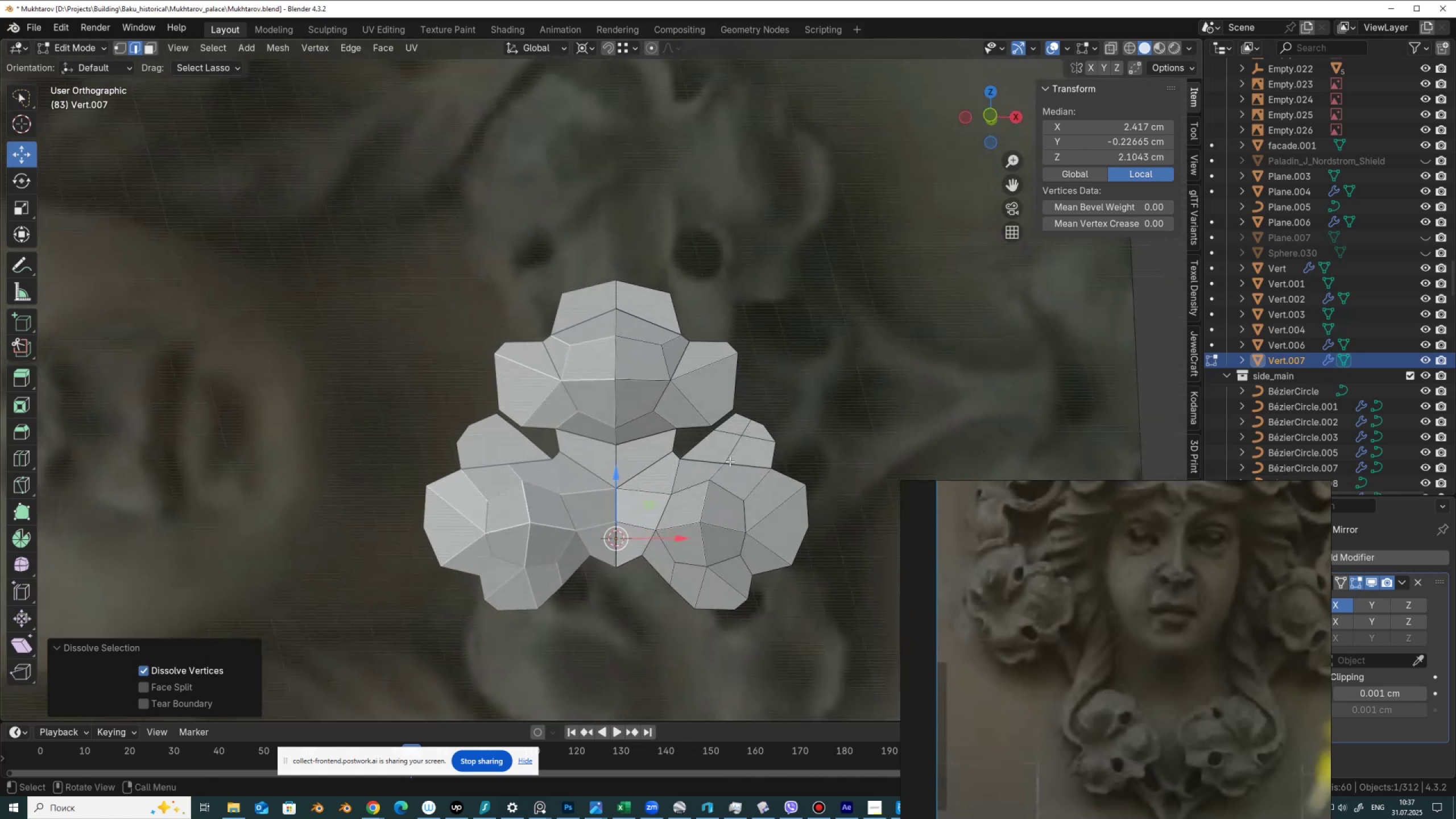 
left_click([730, 461])
 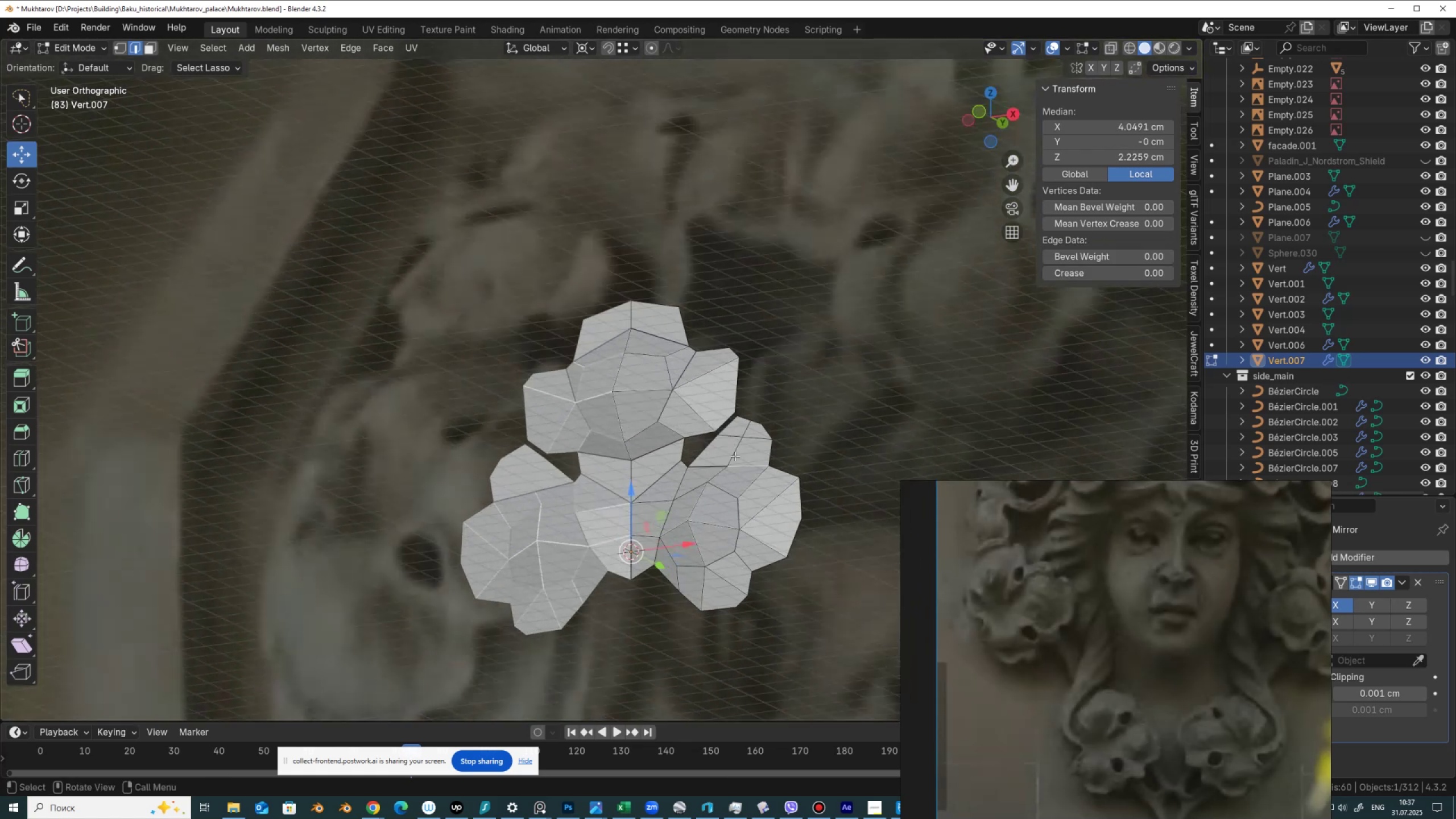 
left_click([739, 453])
 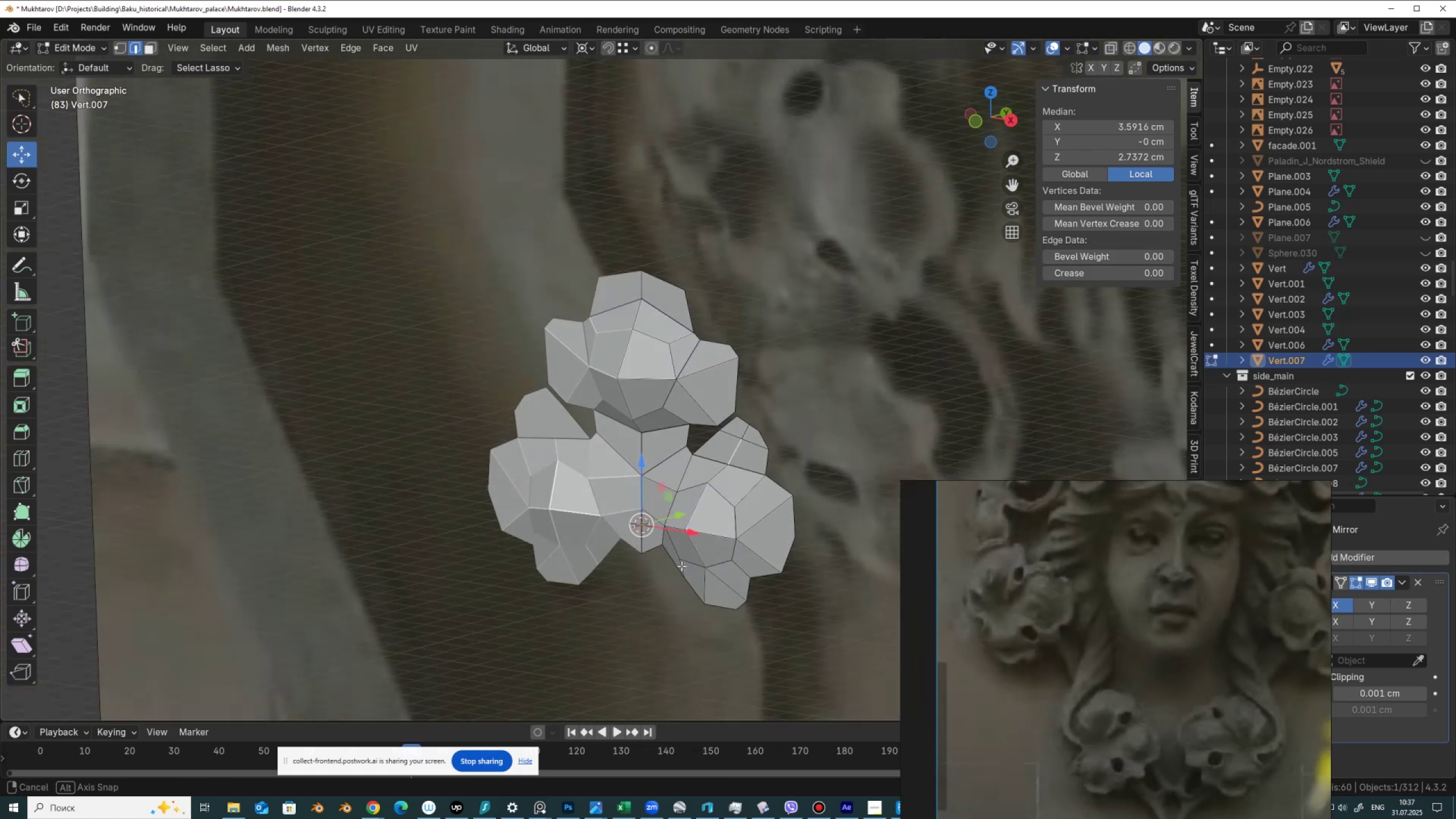 
left_click_drag(start_coordinate=[680, 522], to_coordinate=[672, 523])
 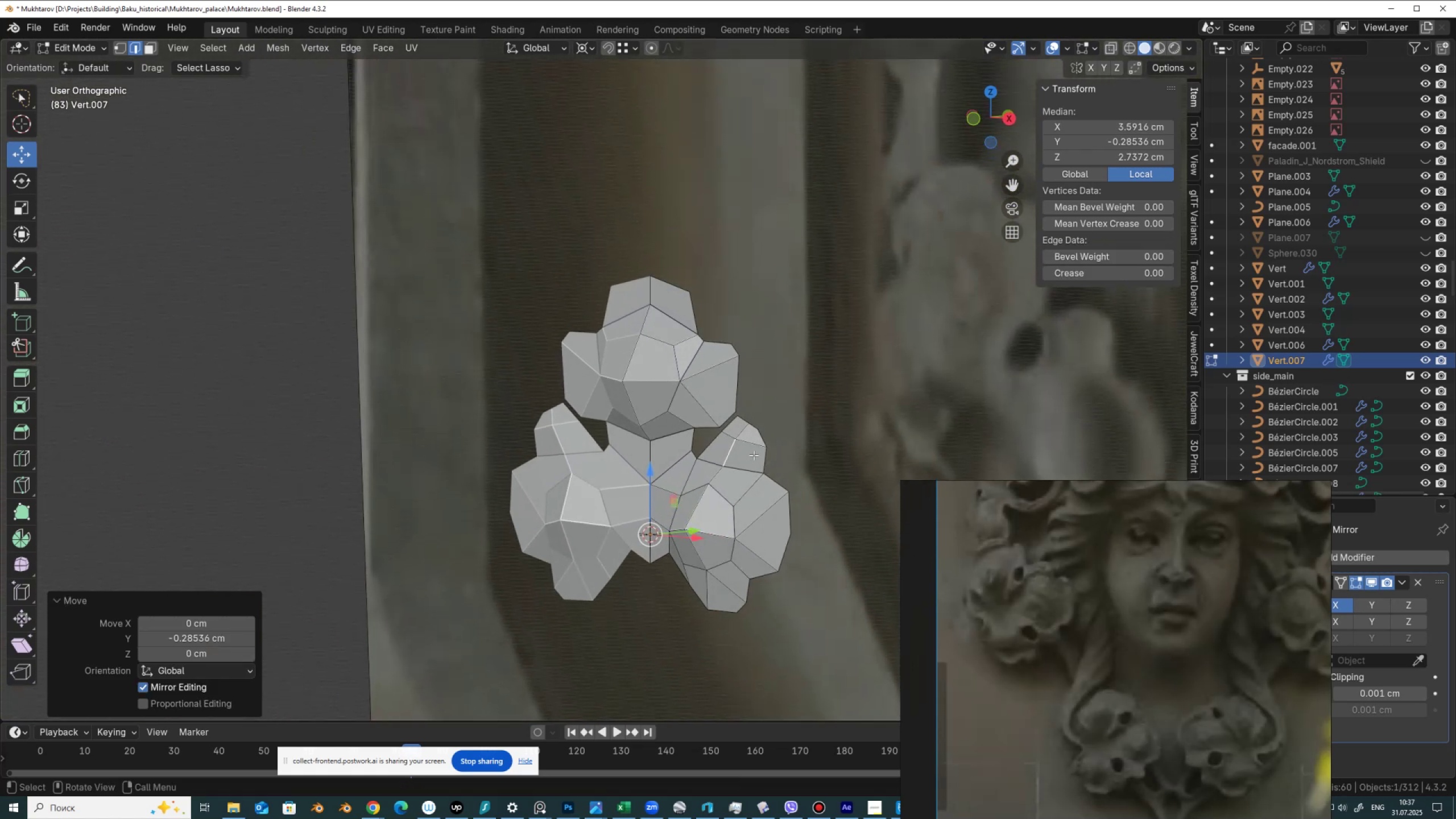 
key(1)
 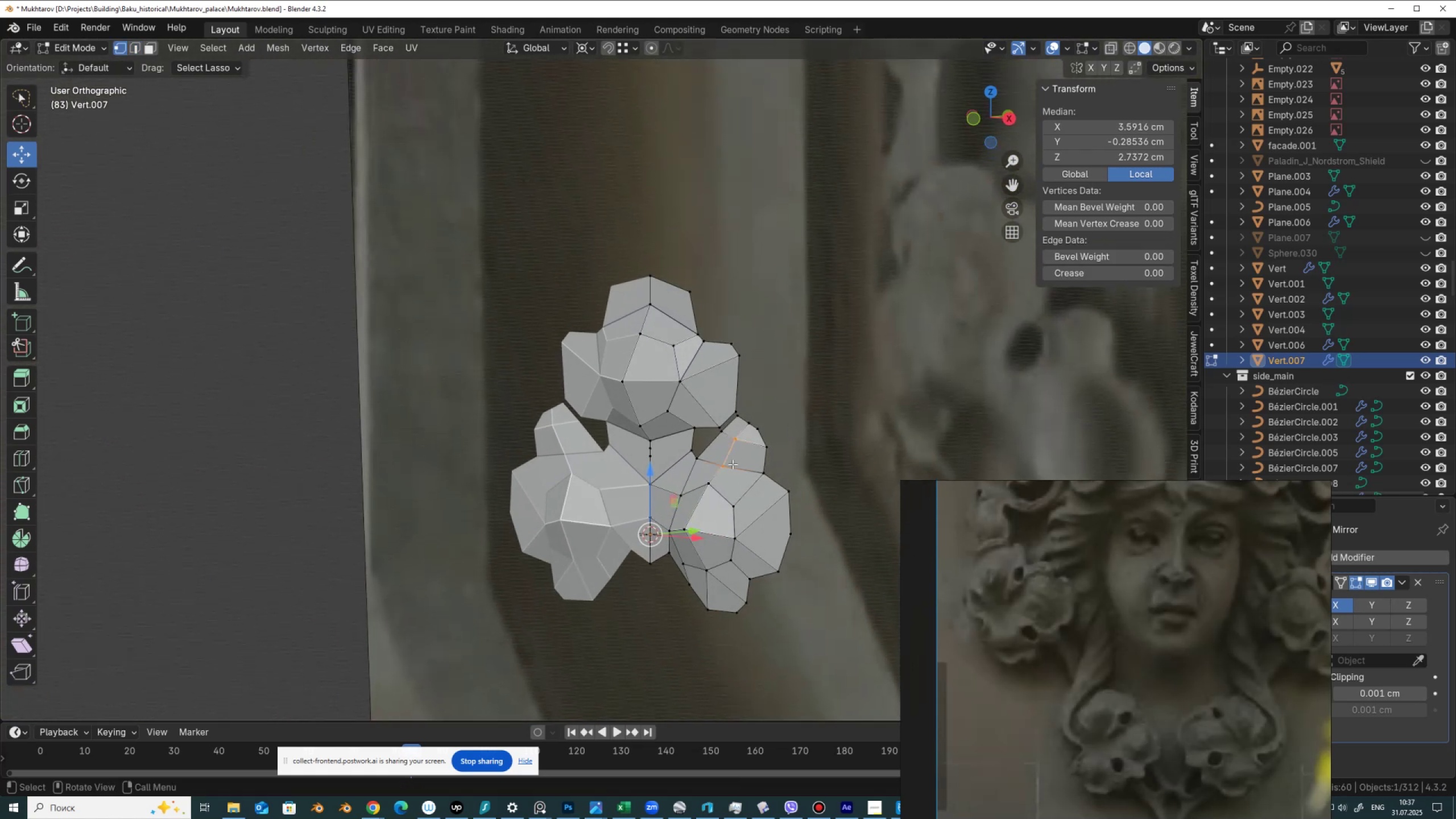 
left_click([733, 465])
 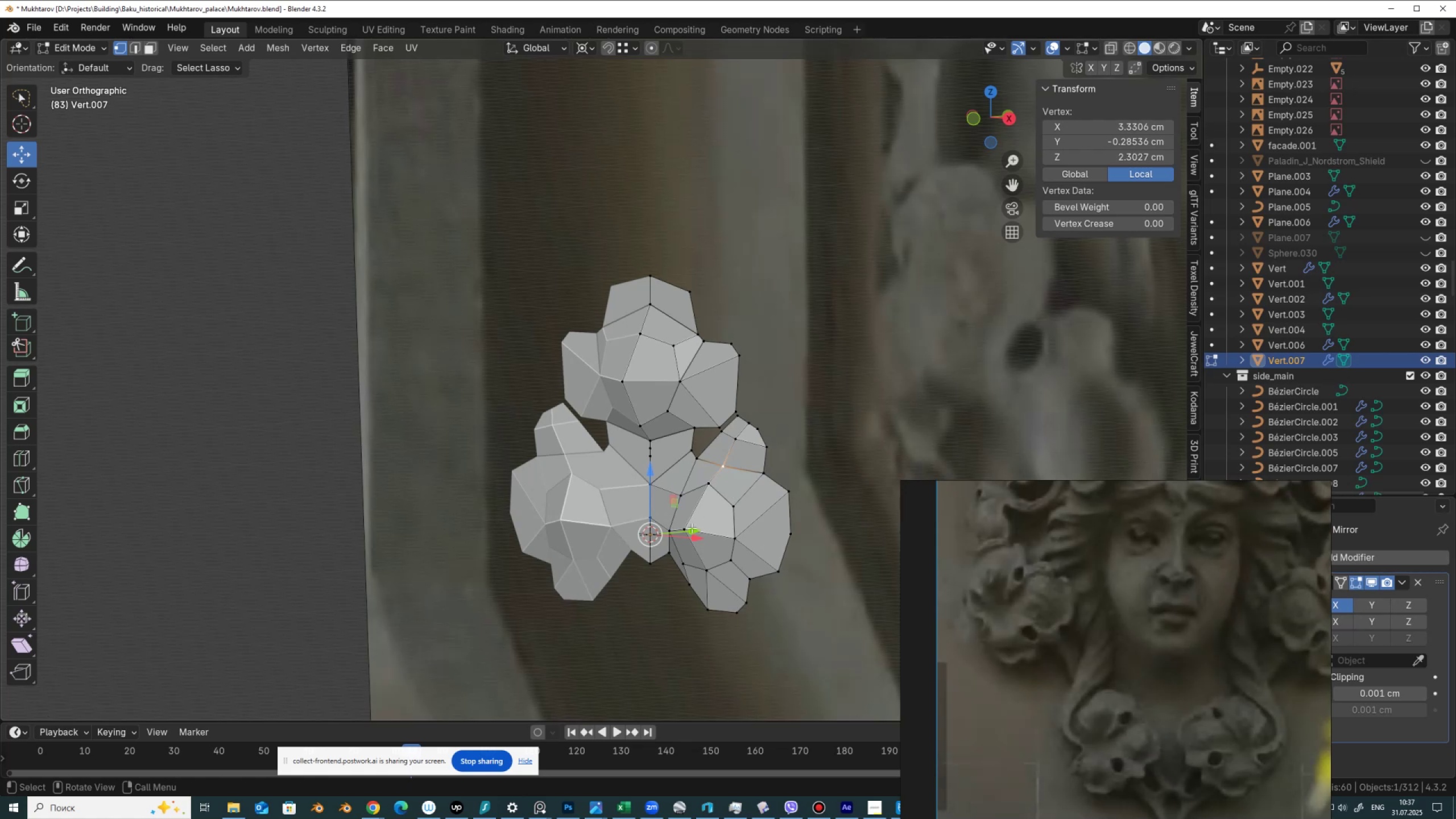 
left_click_drag(start_coordinate=[691, 530], to_coordinate=[681, 531])
 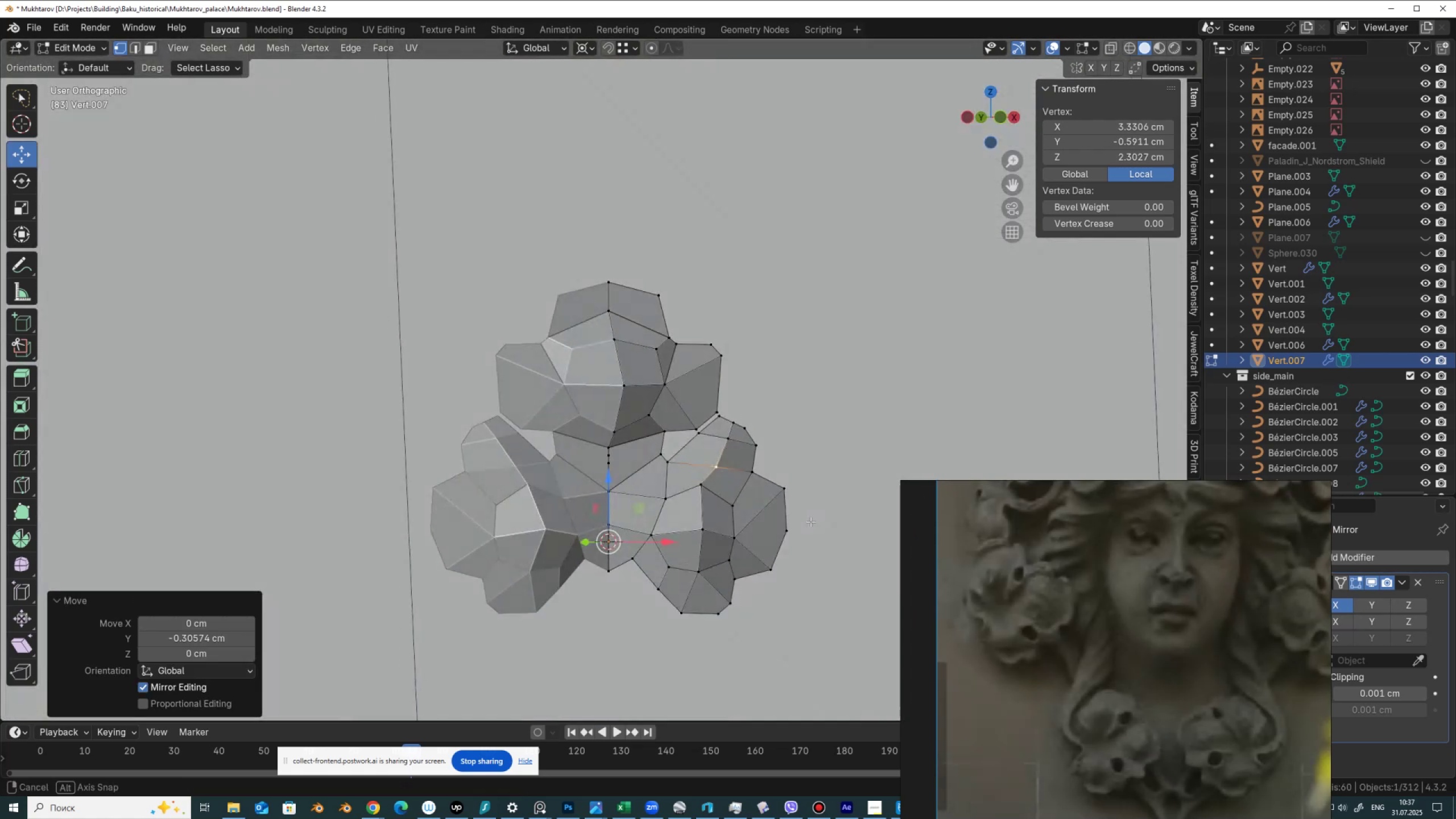 
hold_key(key=AltLeft, duration=0.43)
 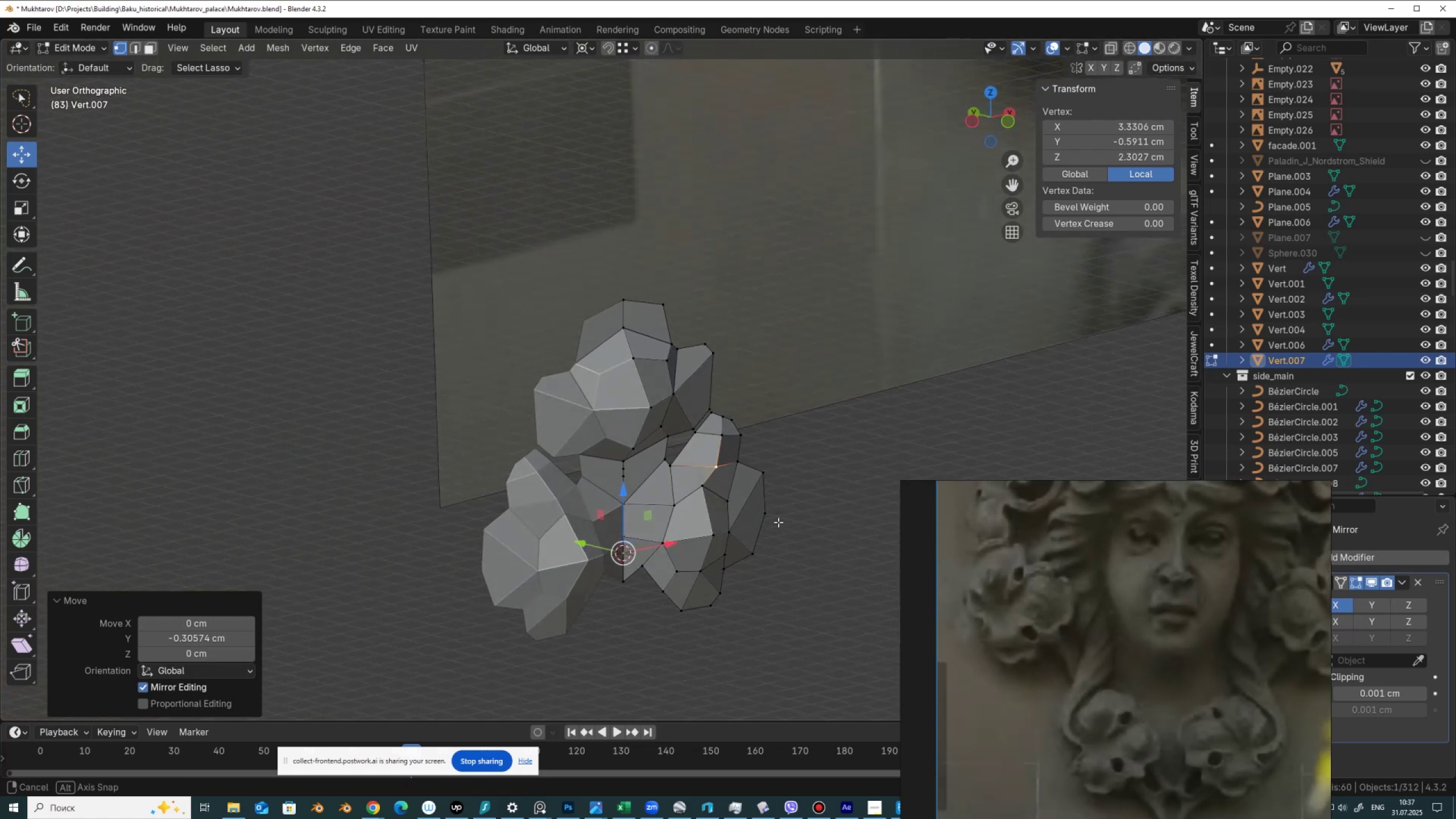 
hold_key(key=AltLeft, duration=0.42)
left_click([715, 495])
 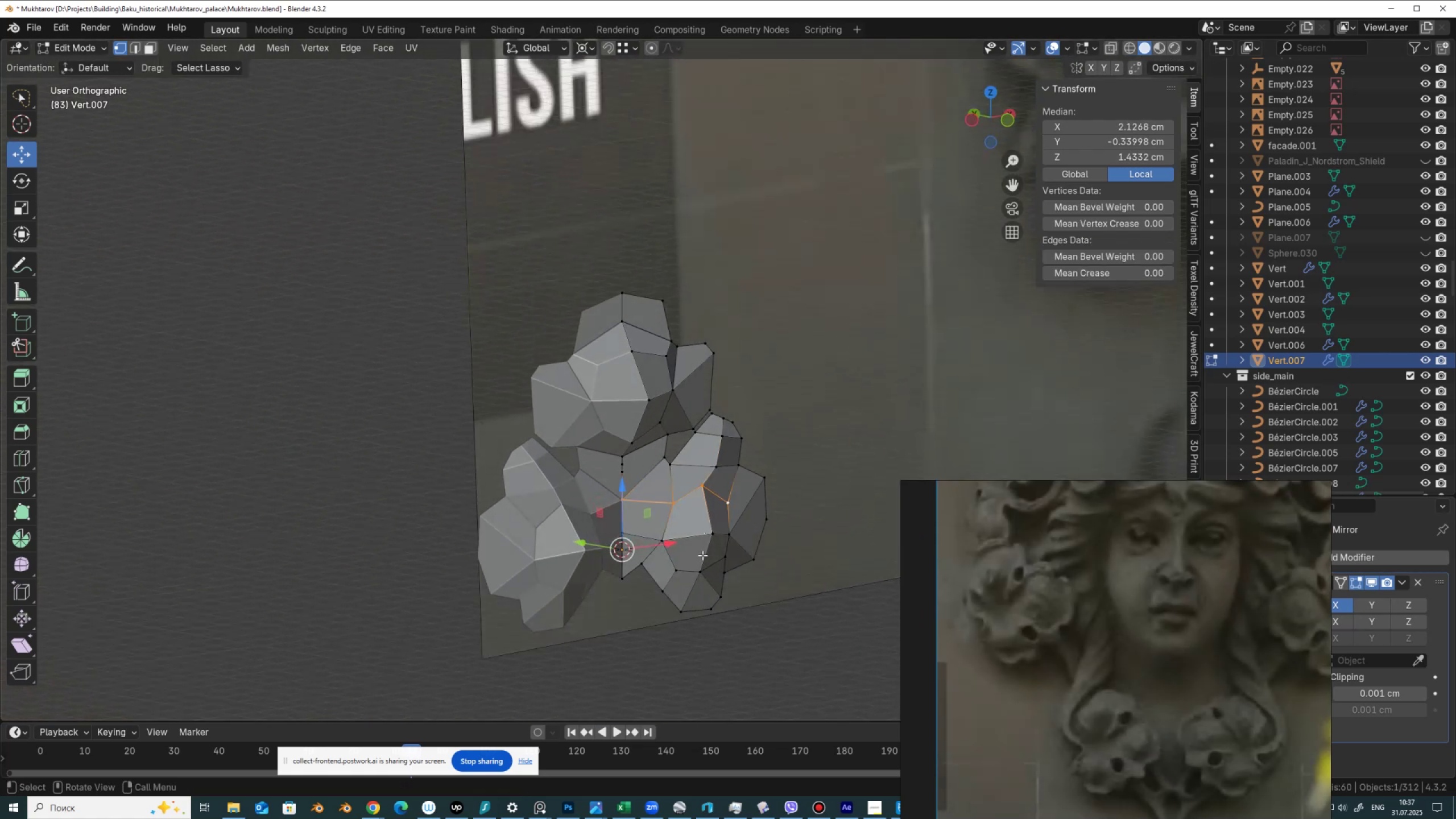 
hold_key(key=ShiftLeft, duration=0.7)
 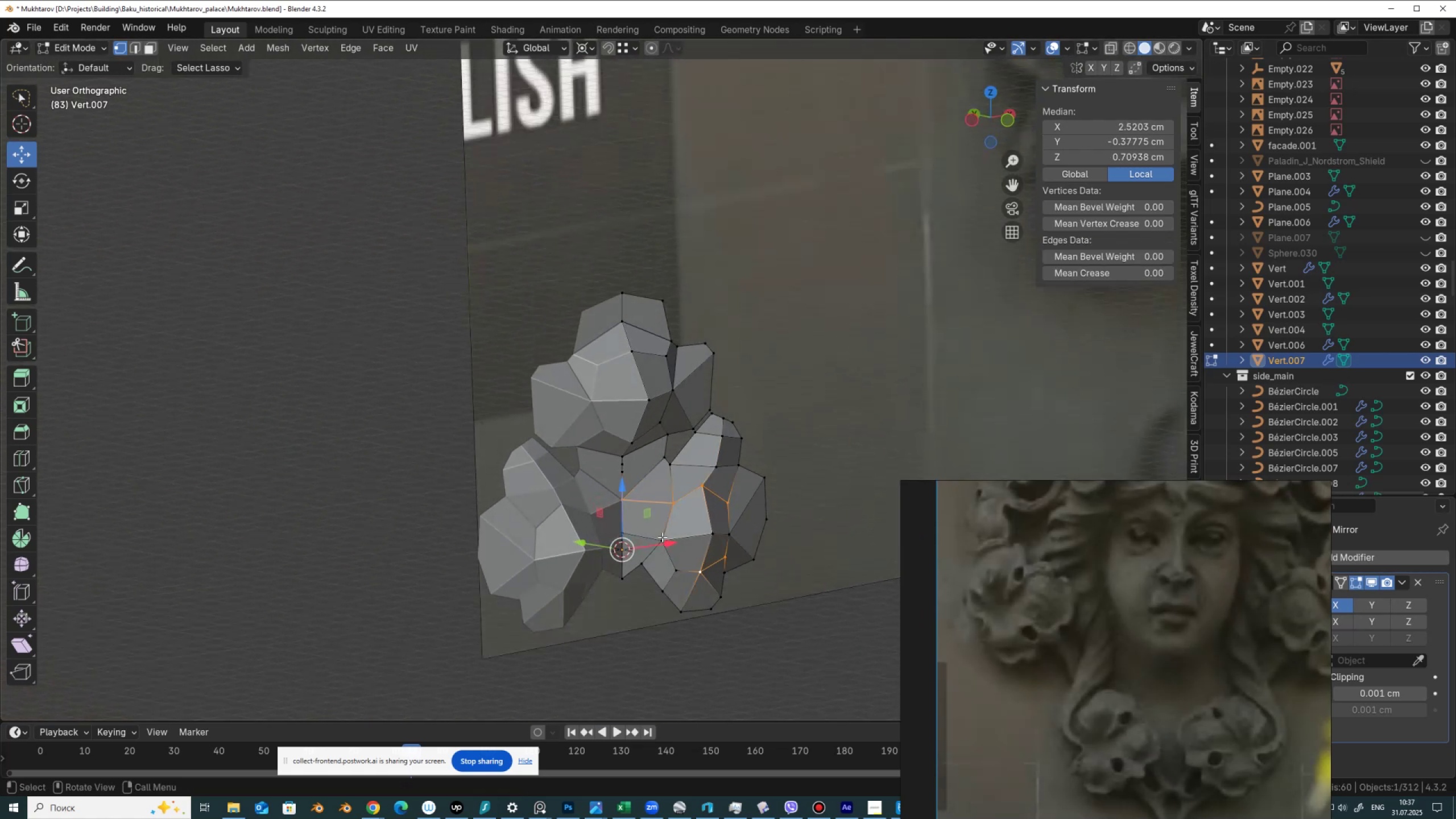 
hold_key(key=AltLeft, duration=0.66)
 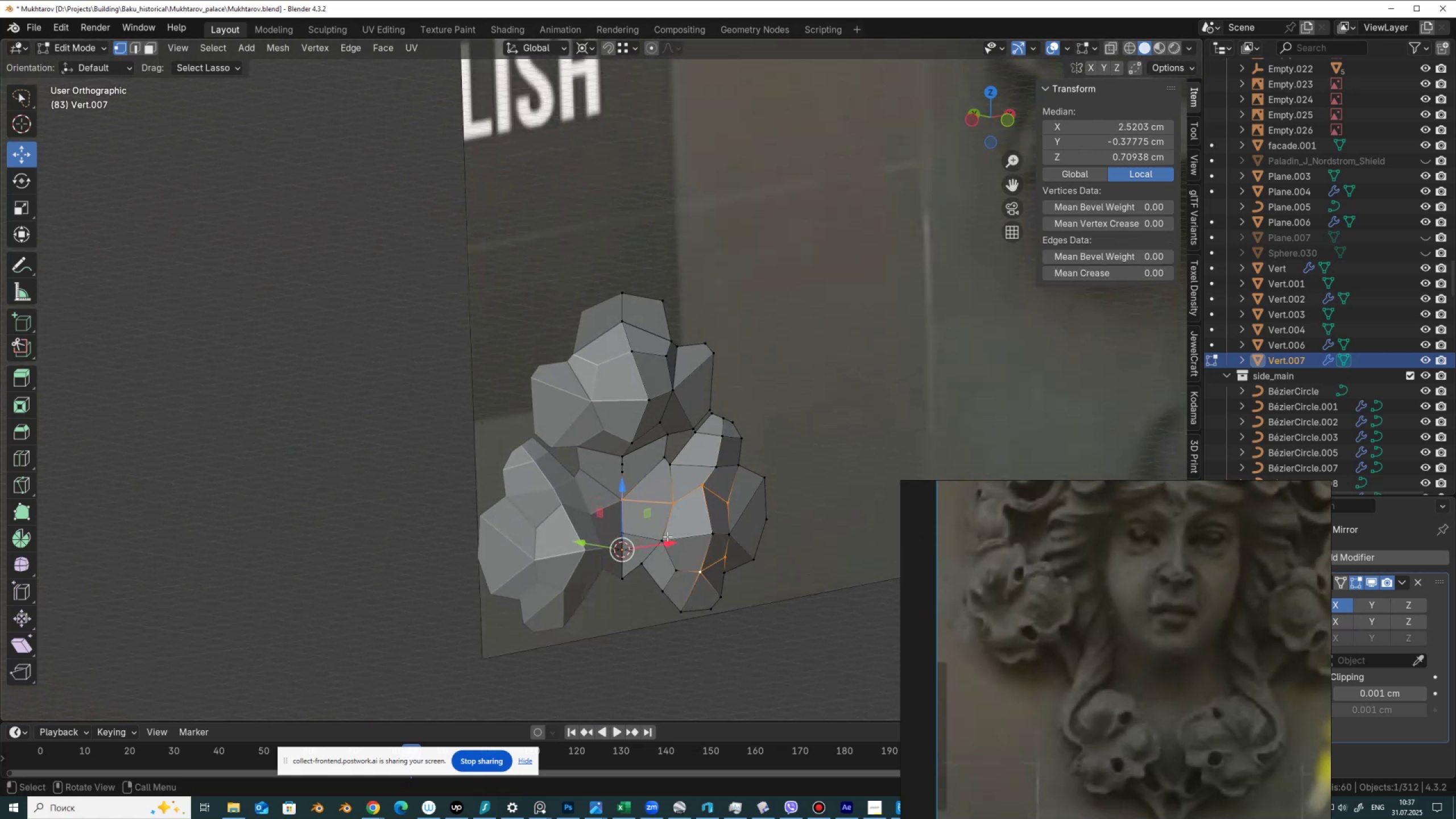 
hold_key(key=ShiftLeft, duration=1.34)
left_click([670, 539])
 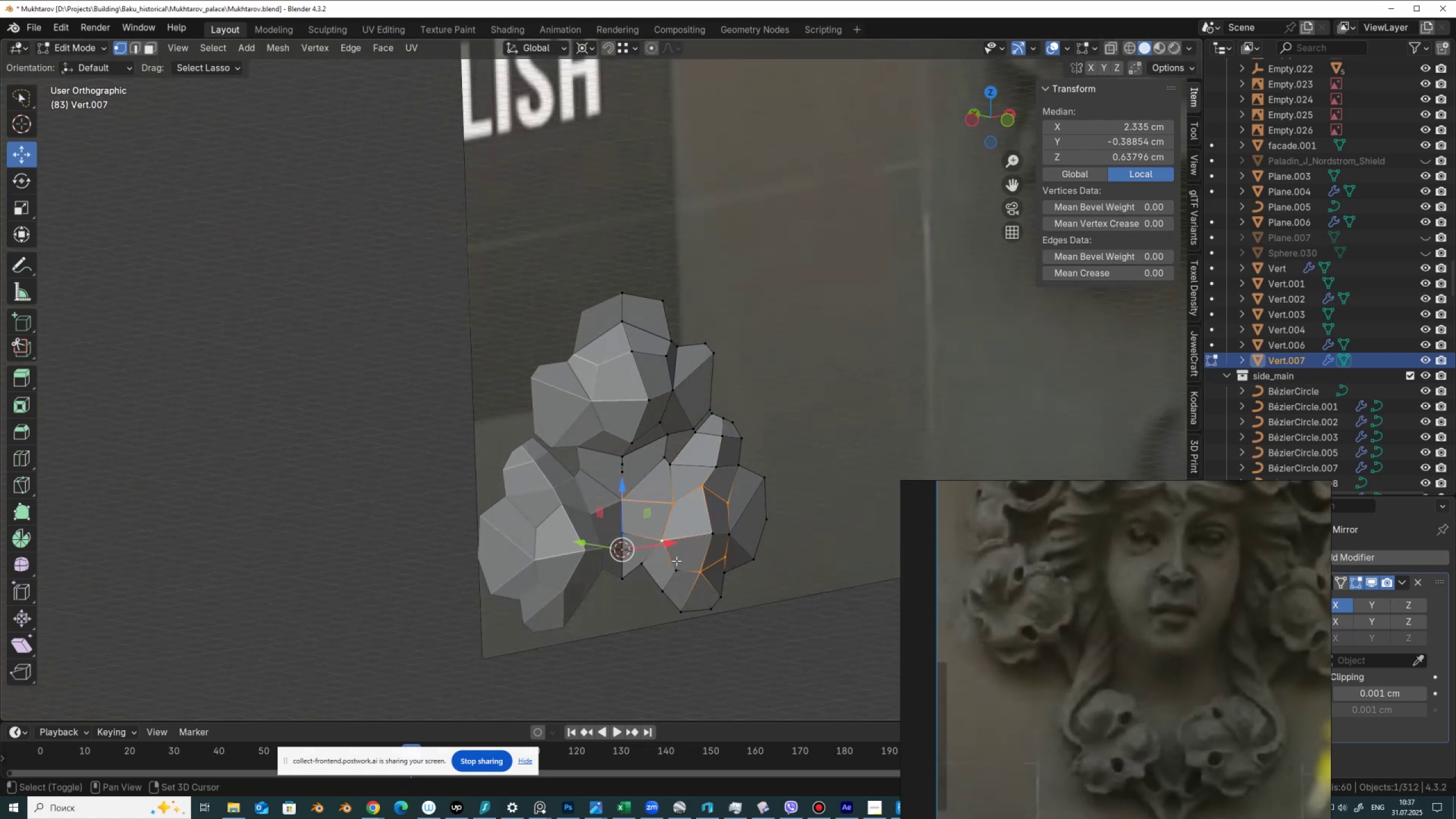 
double_click([676, 561])
 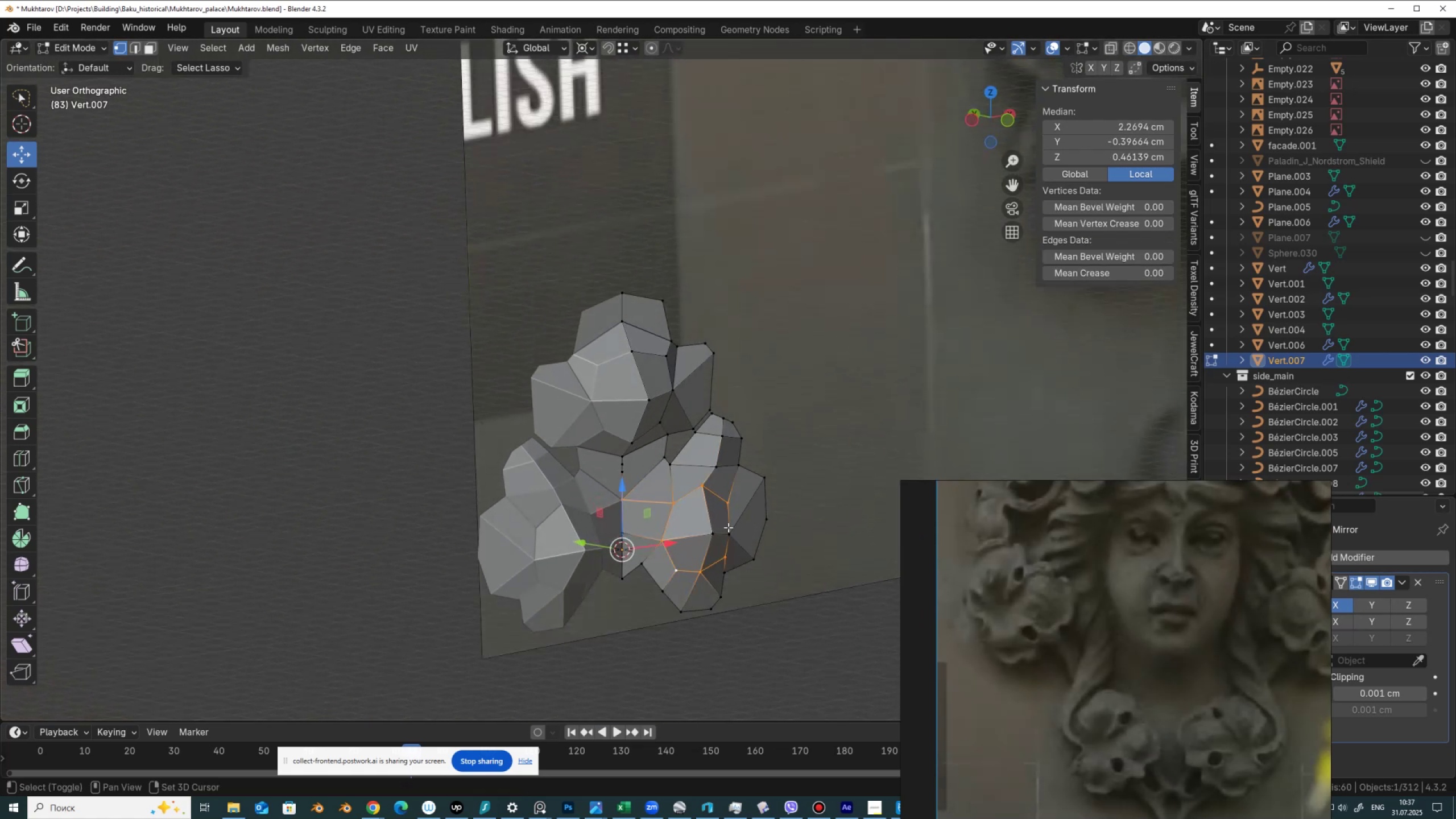 
left_click([728, 527])
 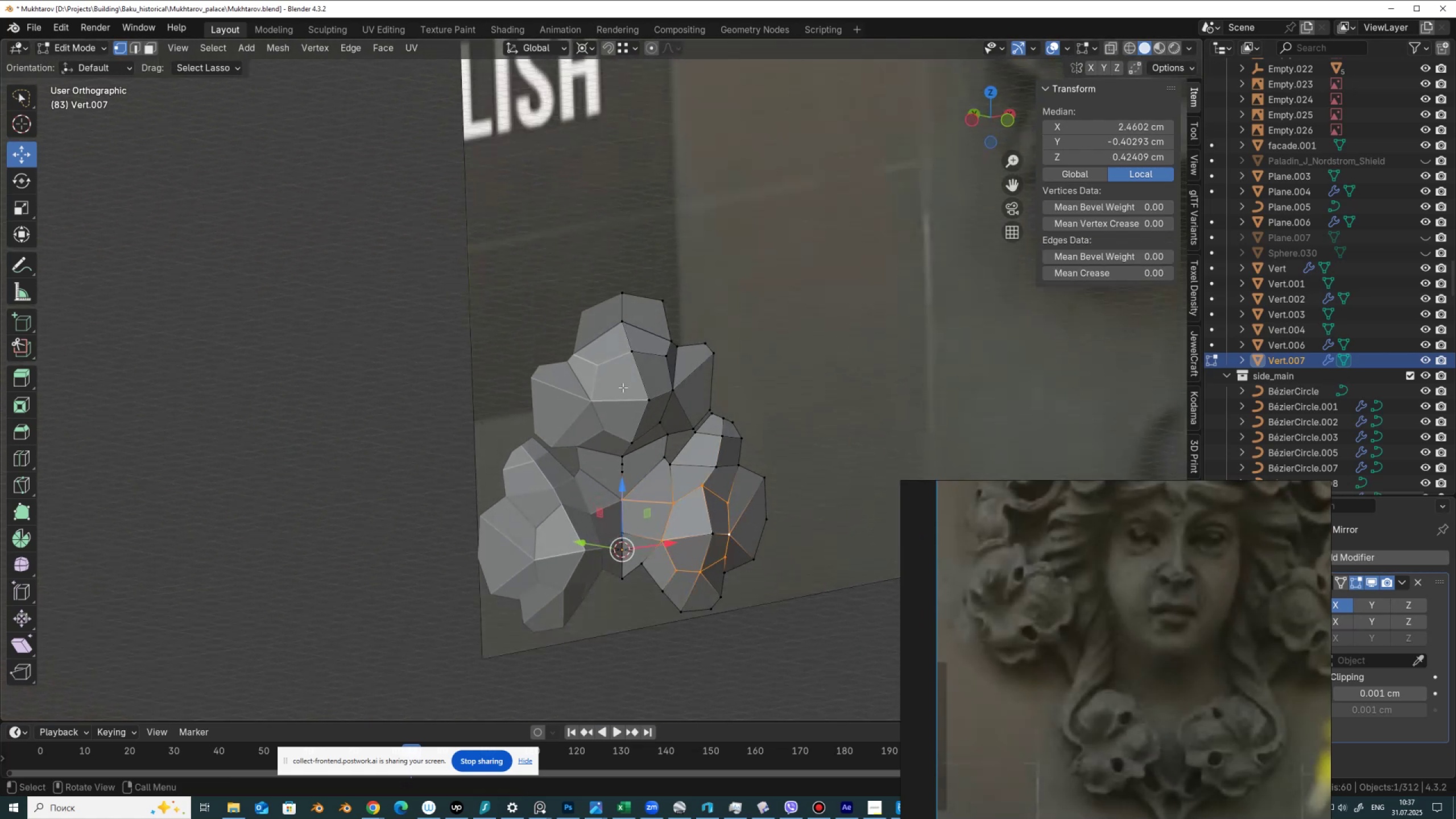 
hold_key(key=AltLeft, duration=0.75)
hold_key(key=ShiftLeft, duration=0.79)
left_click([638, 350])
 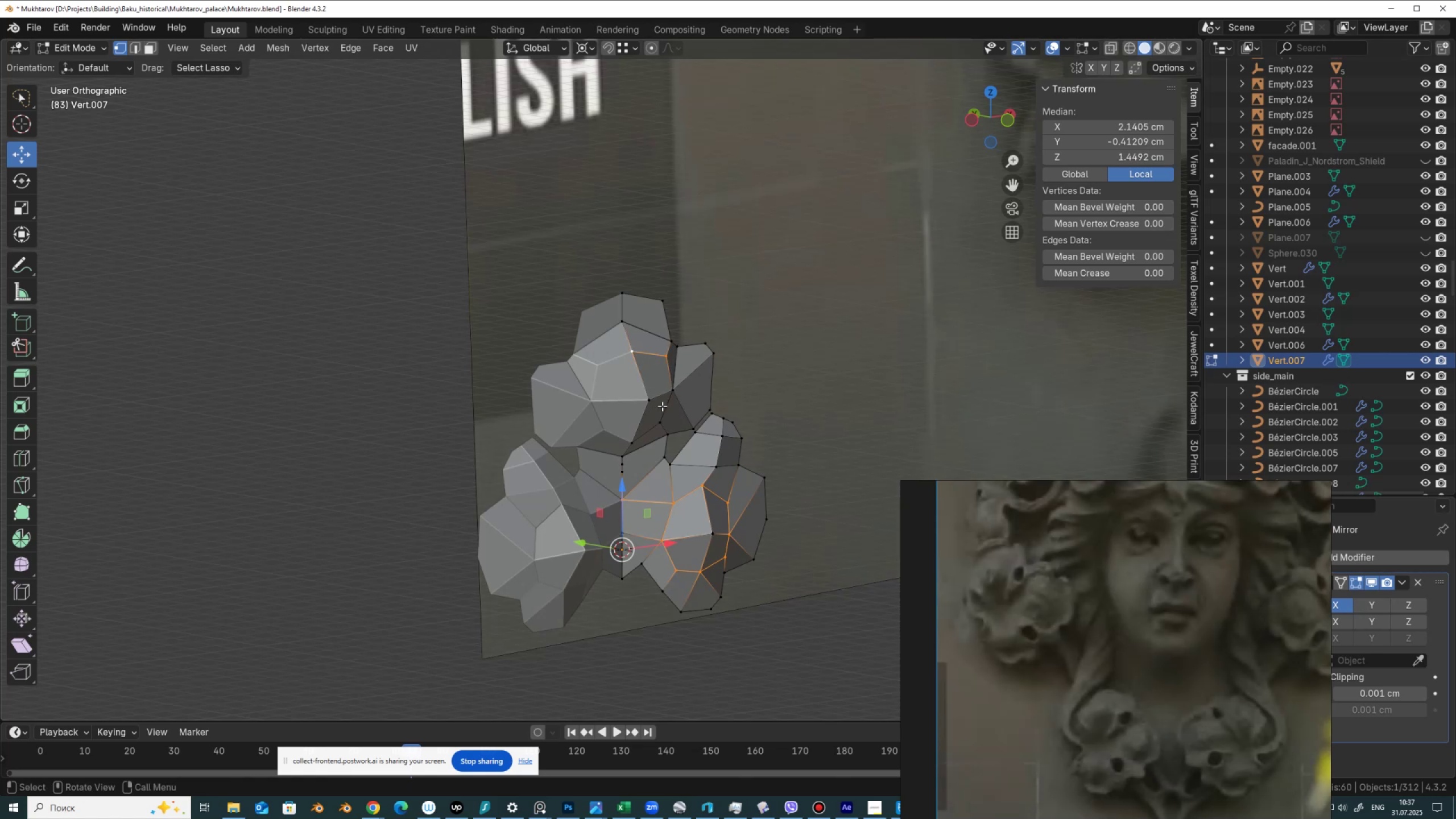 
hold_key(key=AltLeft, duration=0.42)
hold_key(key=ShiftLeft, duration=0.46)
left_click([653, 428])
 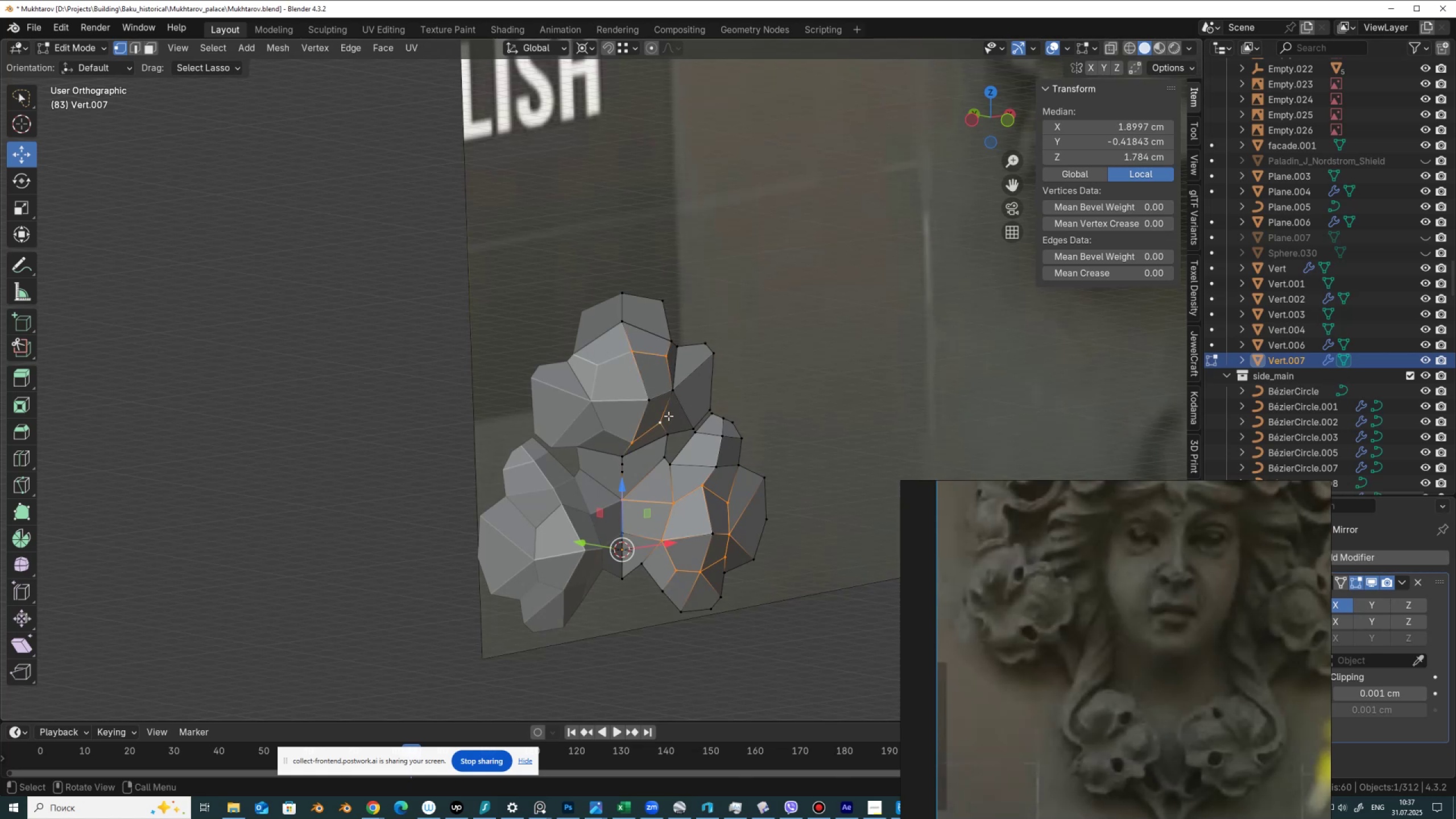 
hold_key(key=ShiftLeft, duration=0.34)
left_click([669, 390])
 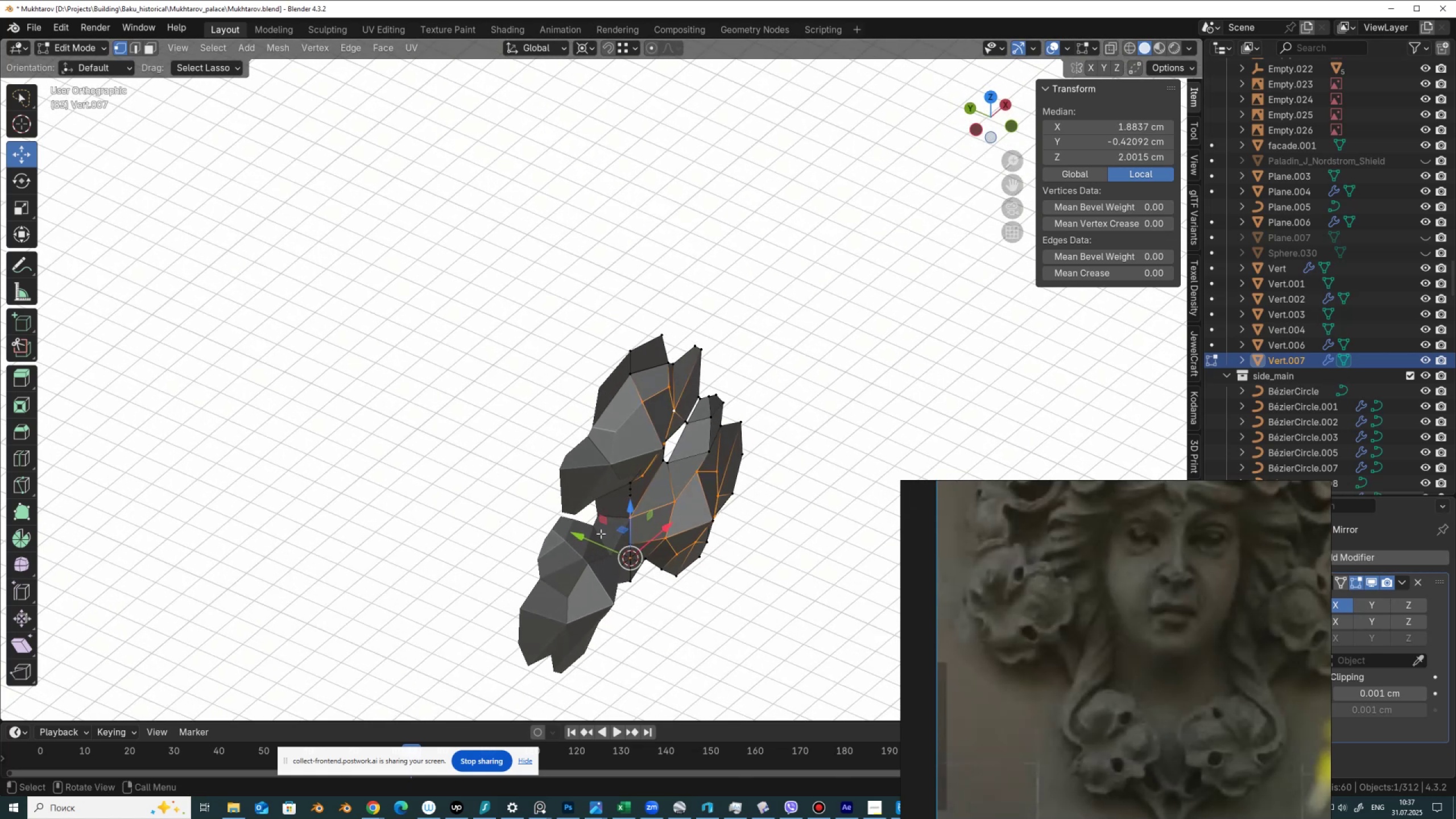 
left_click_drag(start_coordinate=[597, 544], to_coordinate=[603, 551])
 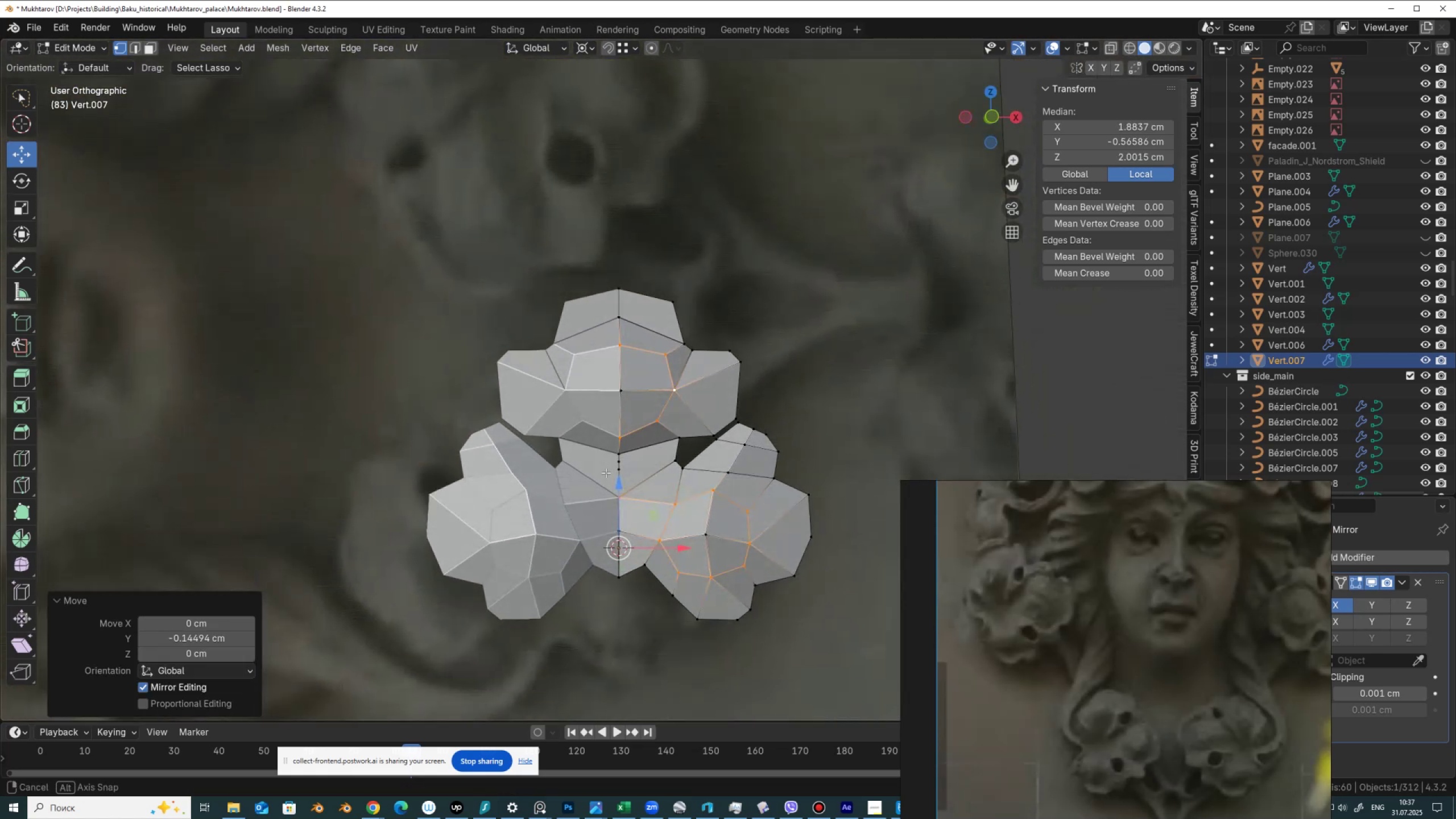 
wait(6.2)
 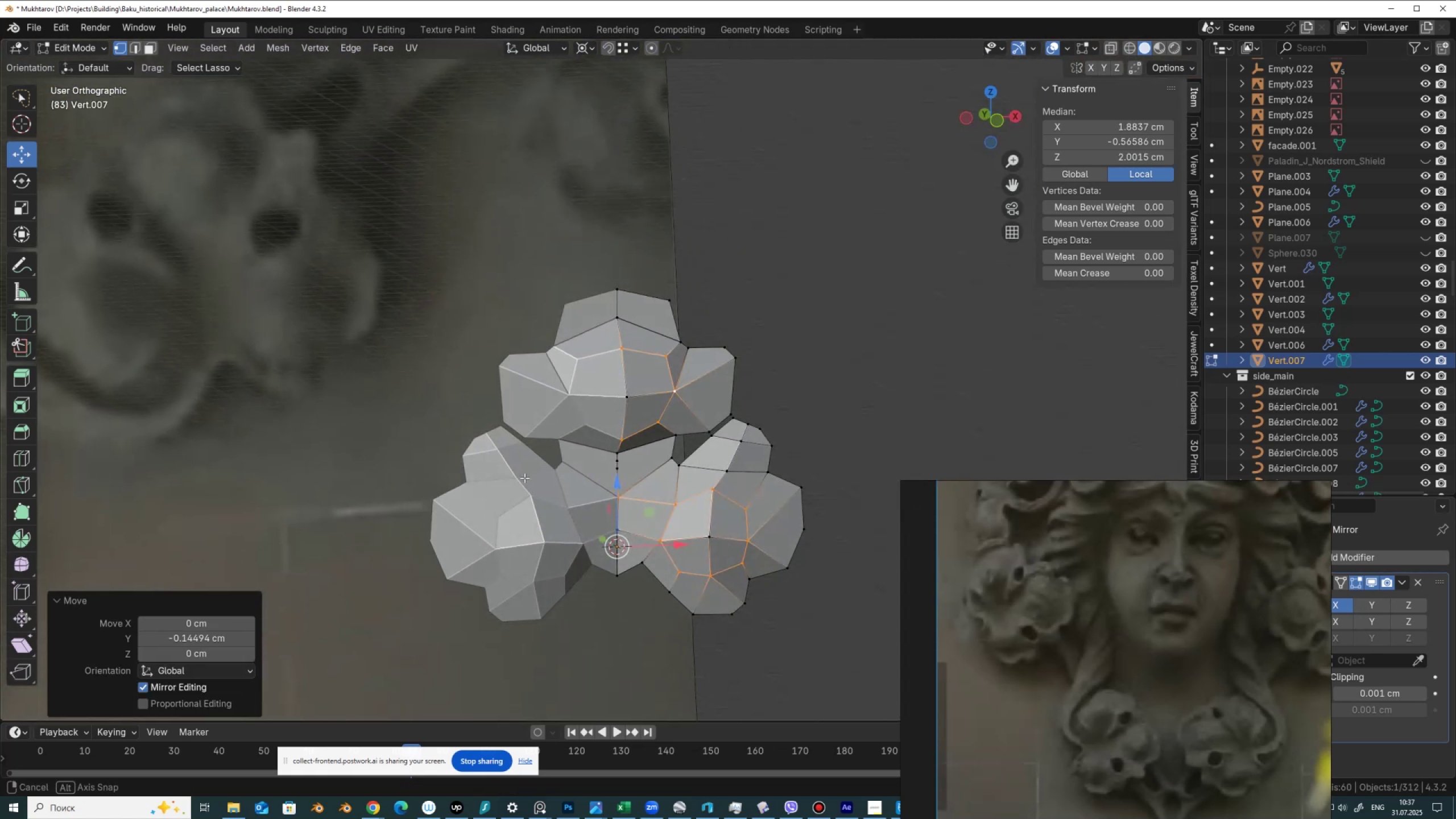 
left_click([623, 461])
 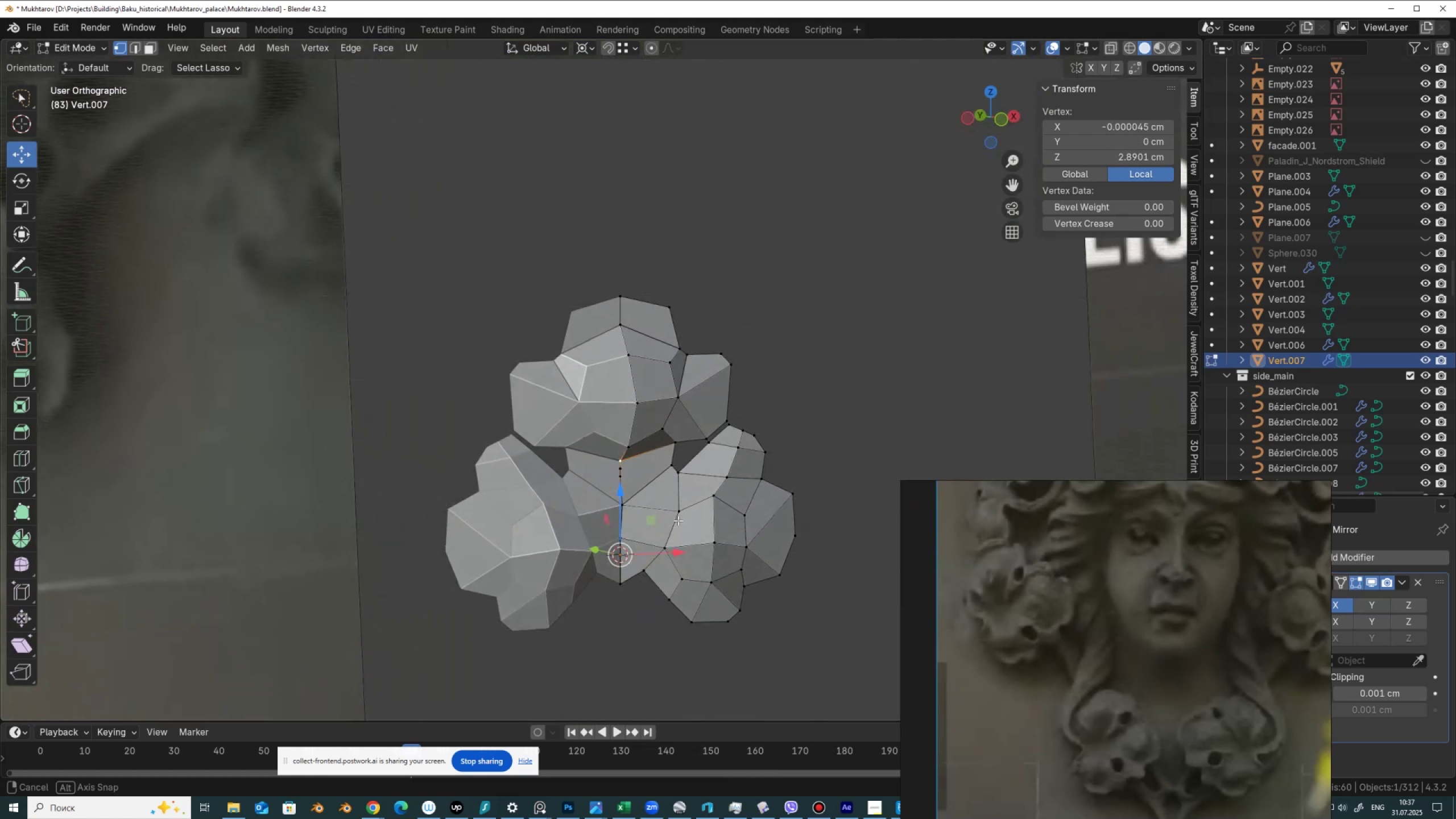 
scroll: coordinate [626, 483], scroll_direction: up, amount: 1.0
 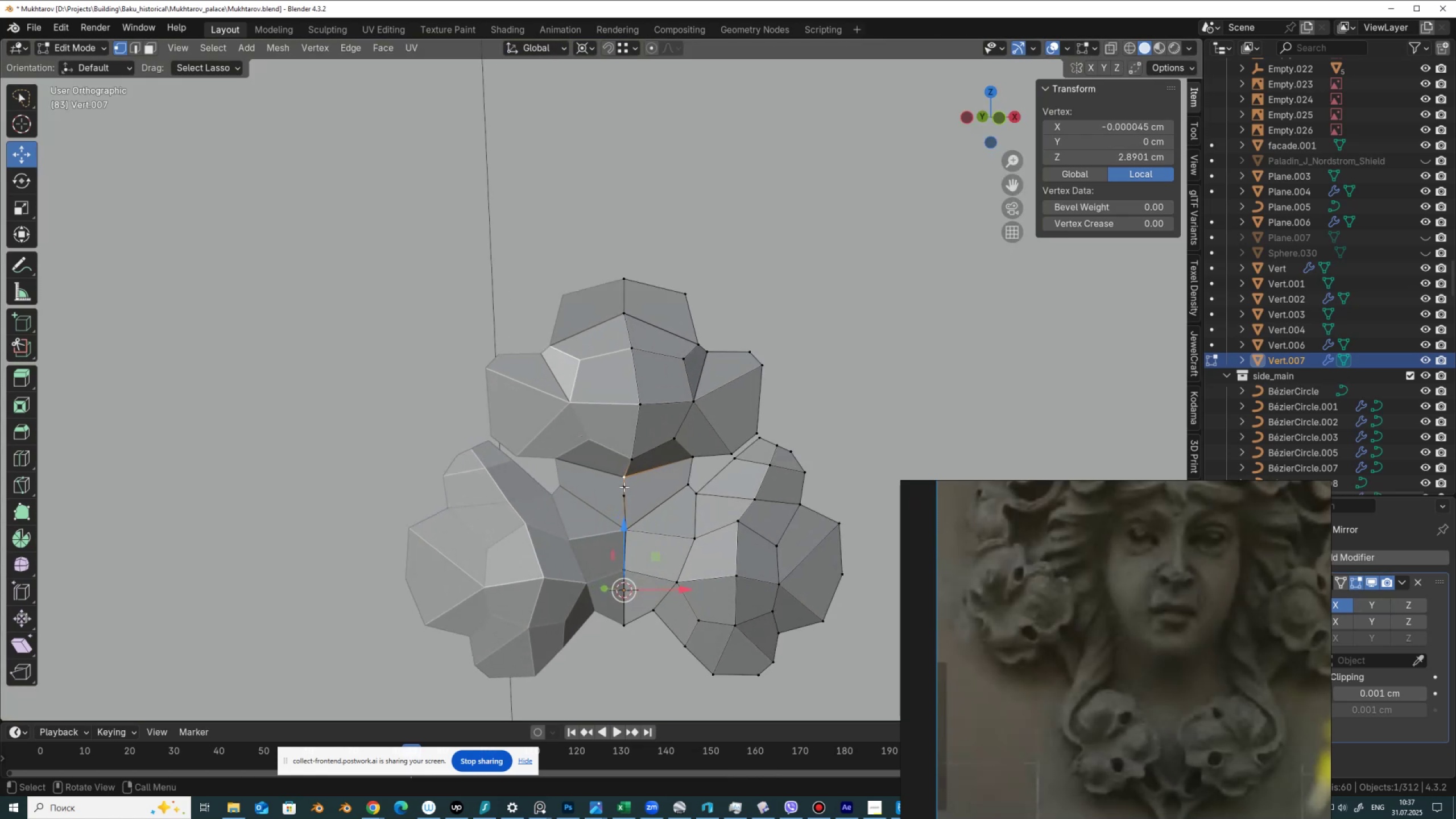 
left_click([624, 487])
 